 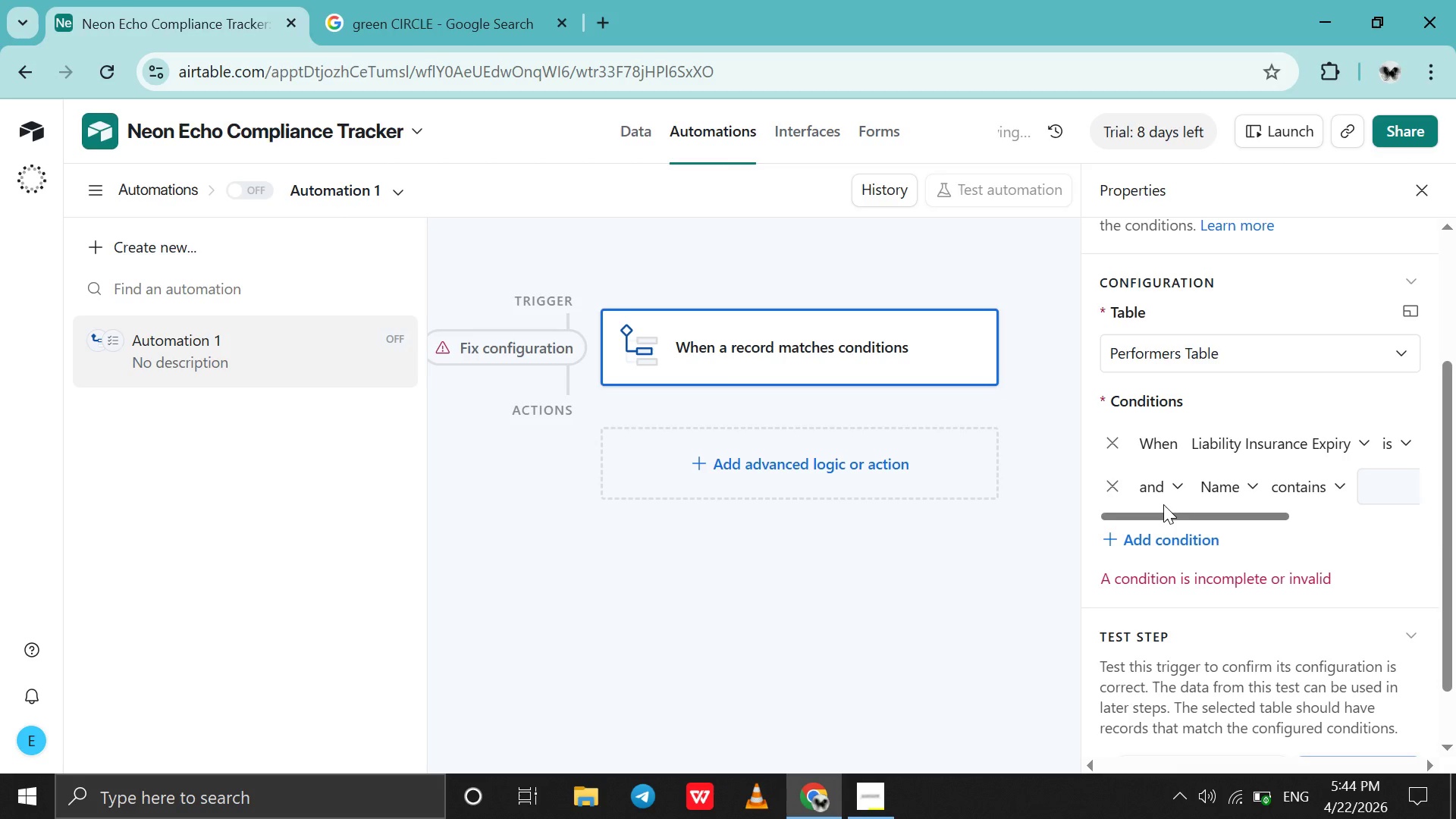 
left_click([1205, 488])
 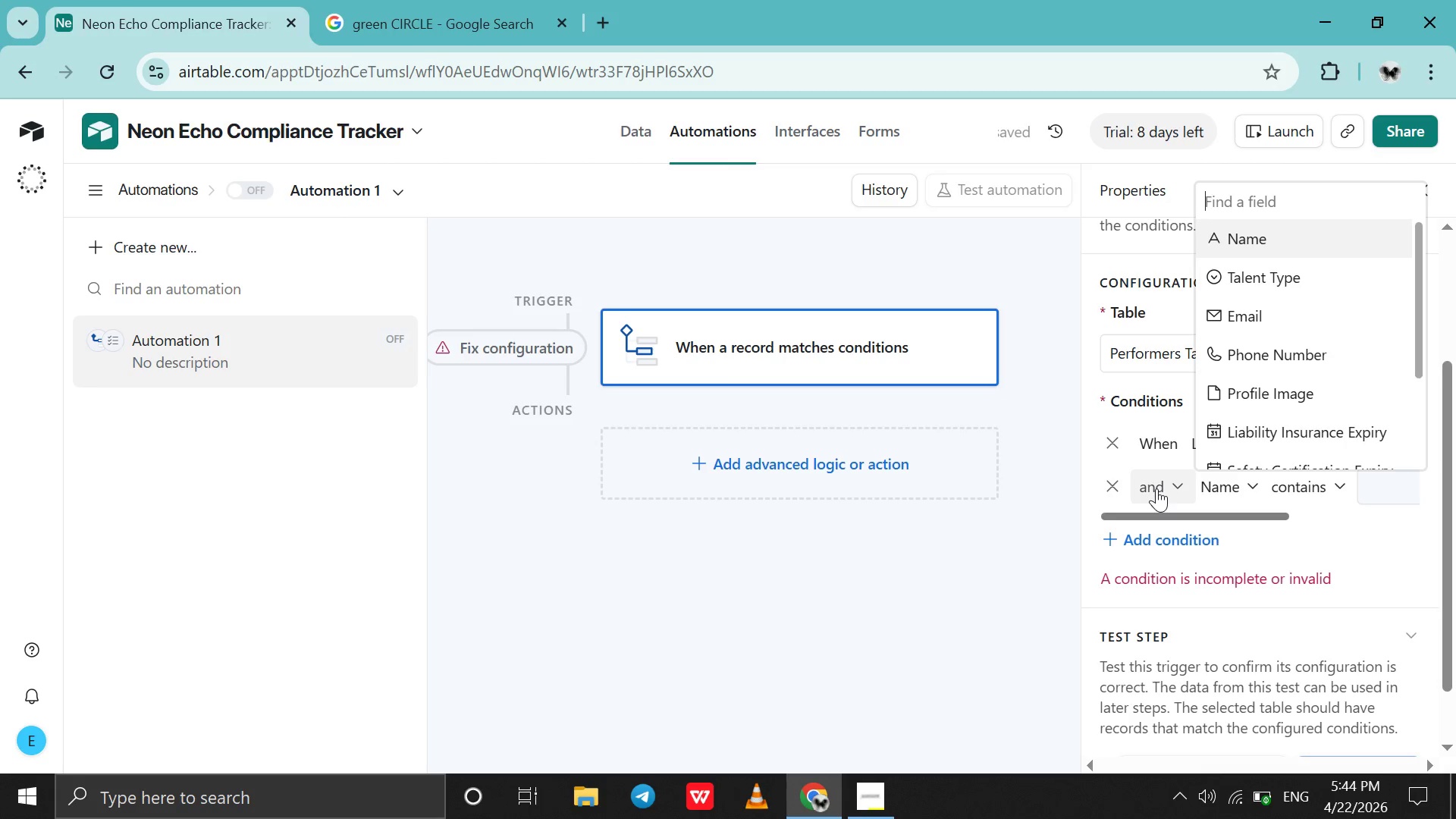 
left_click([1156, 488])
 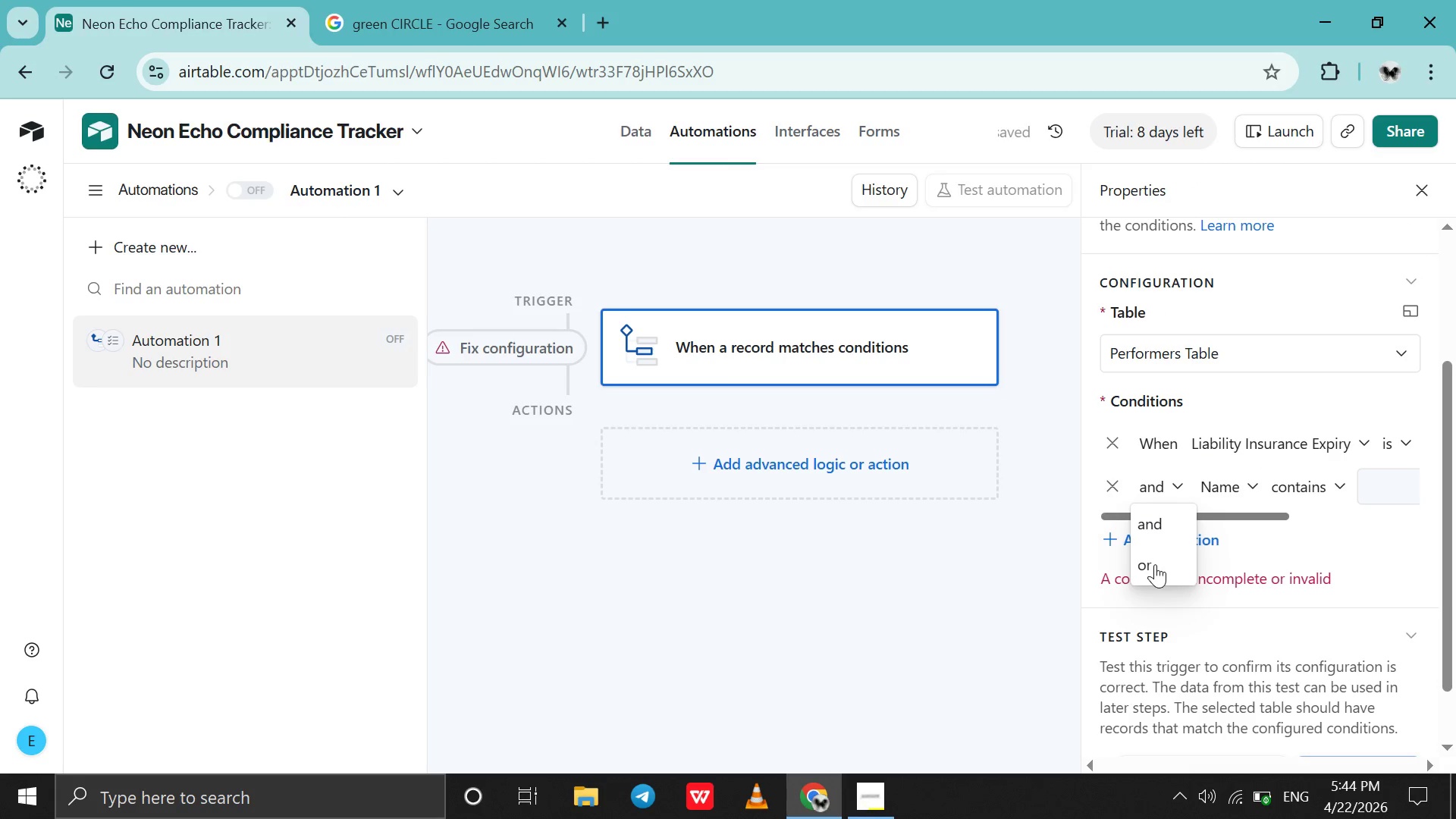 
left_click([1155, 565])
 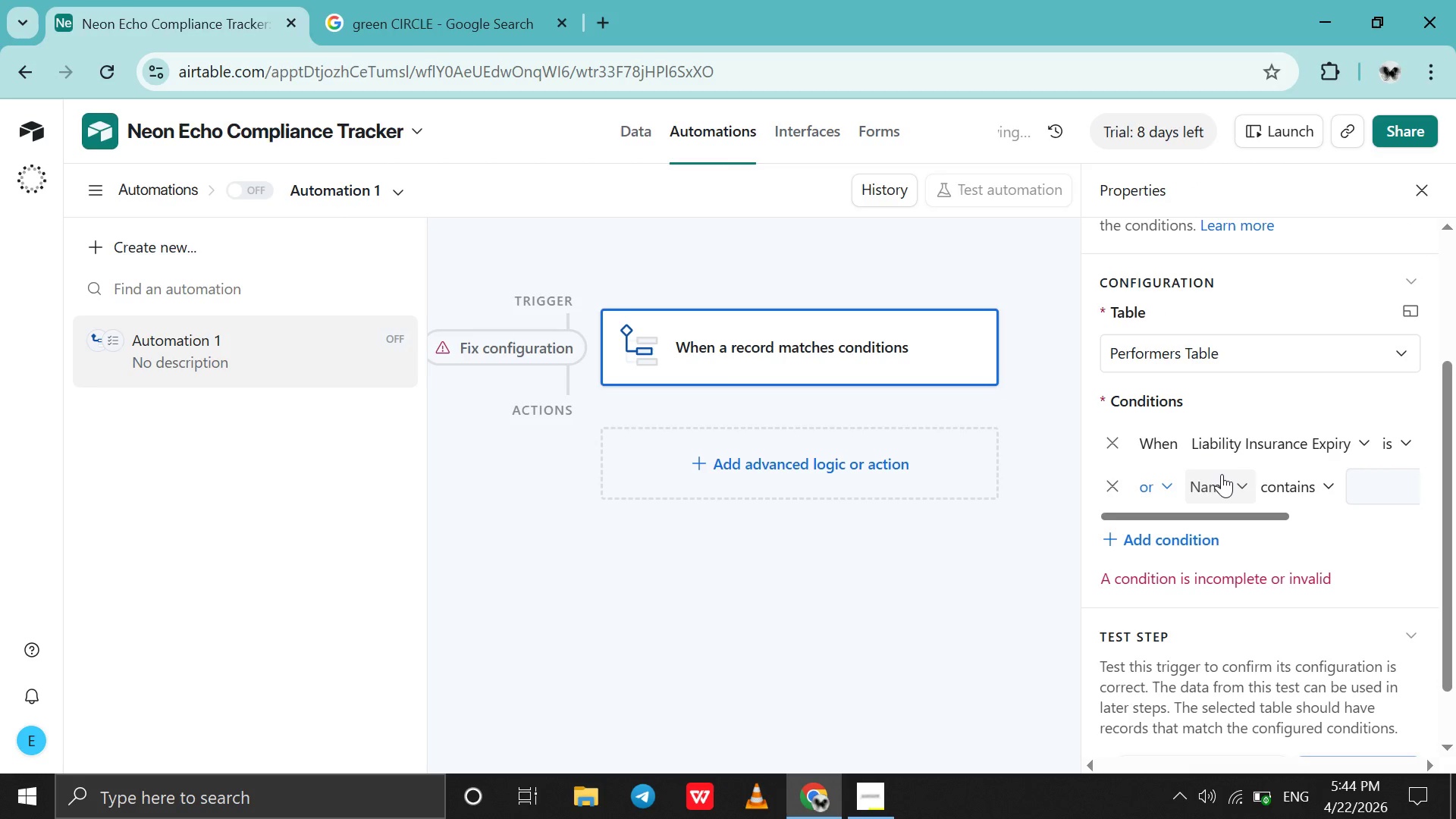 
left_click([1222, 474])
 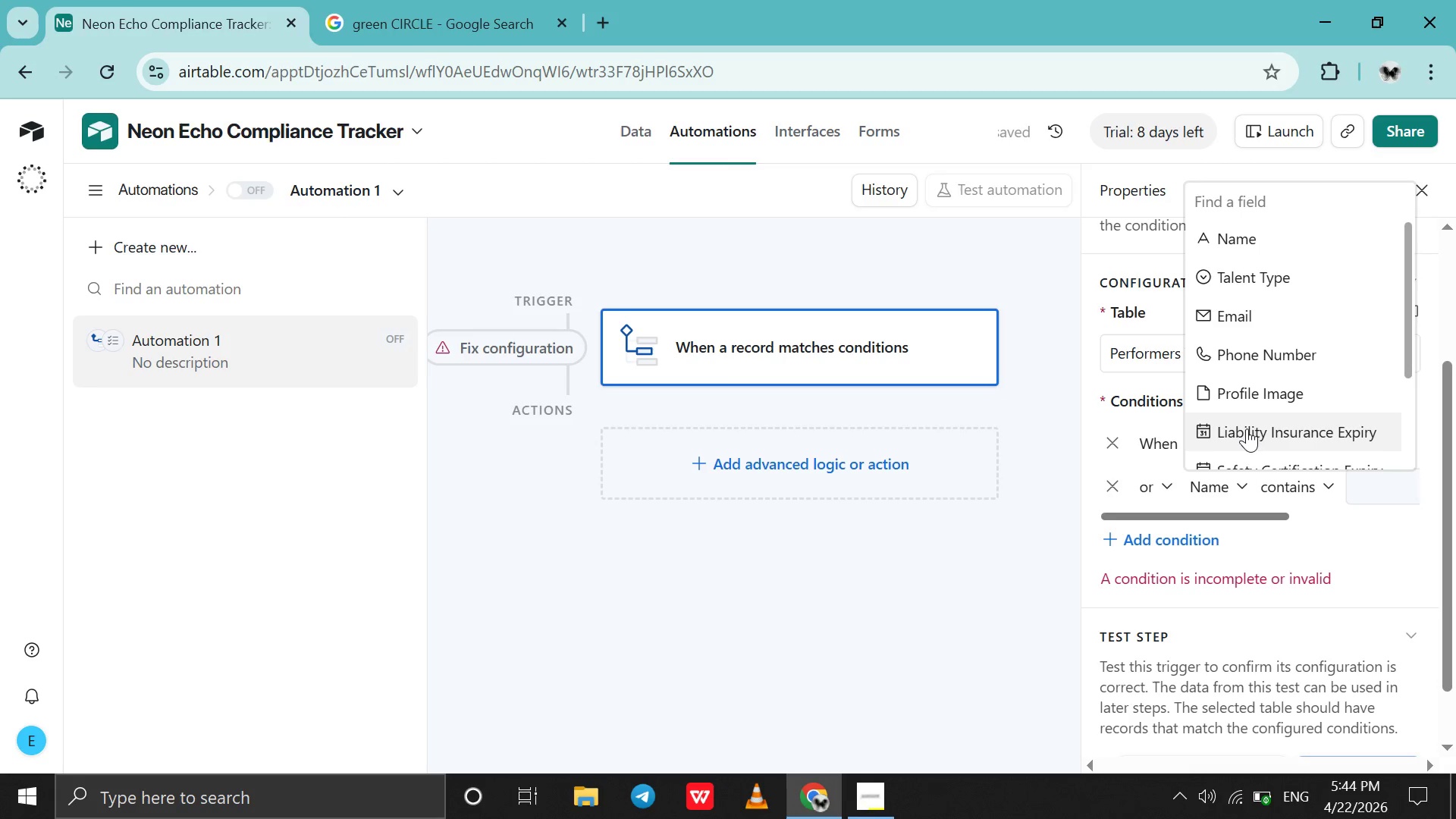 
scroll: coordinate [1247, 428], scroll_direction: down, amount: 6.0
 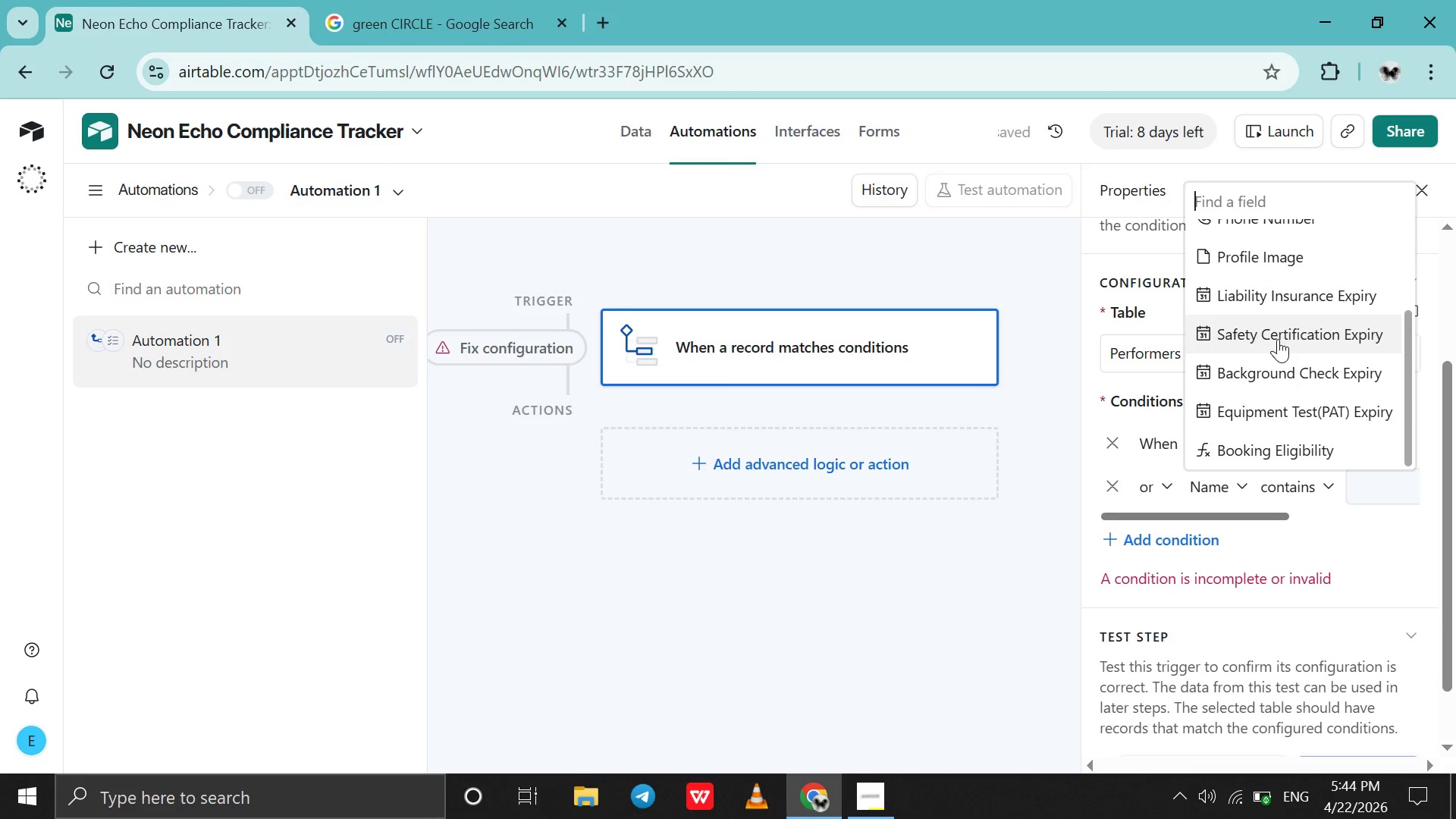 
left_click([1278, 339])
 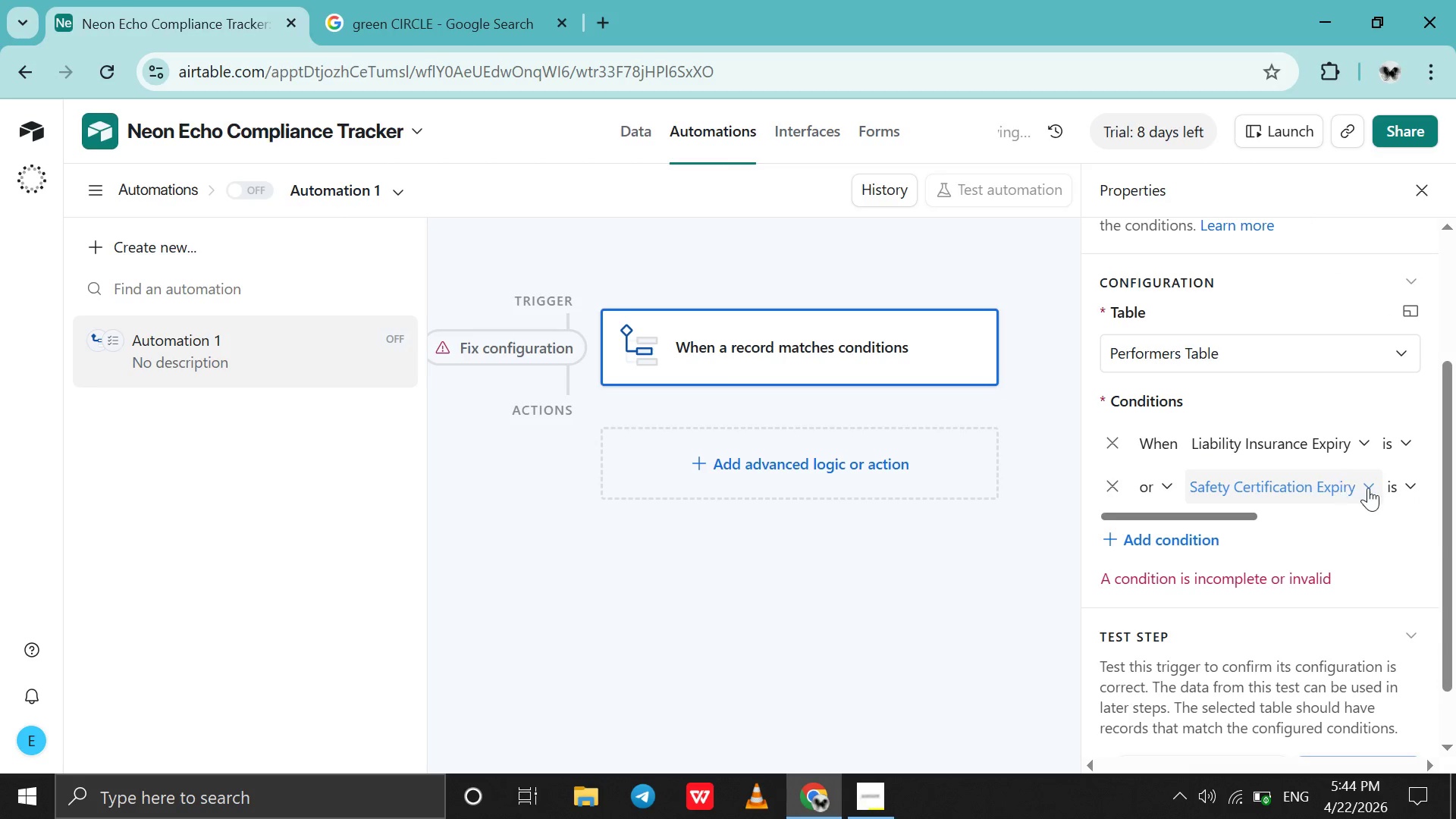 
scroll: coordinate [1368, 488], scroll_direction: down, amount: 4.0
 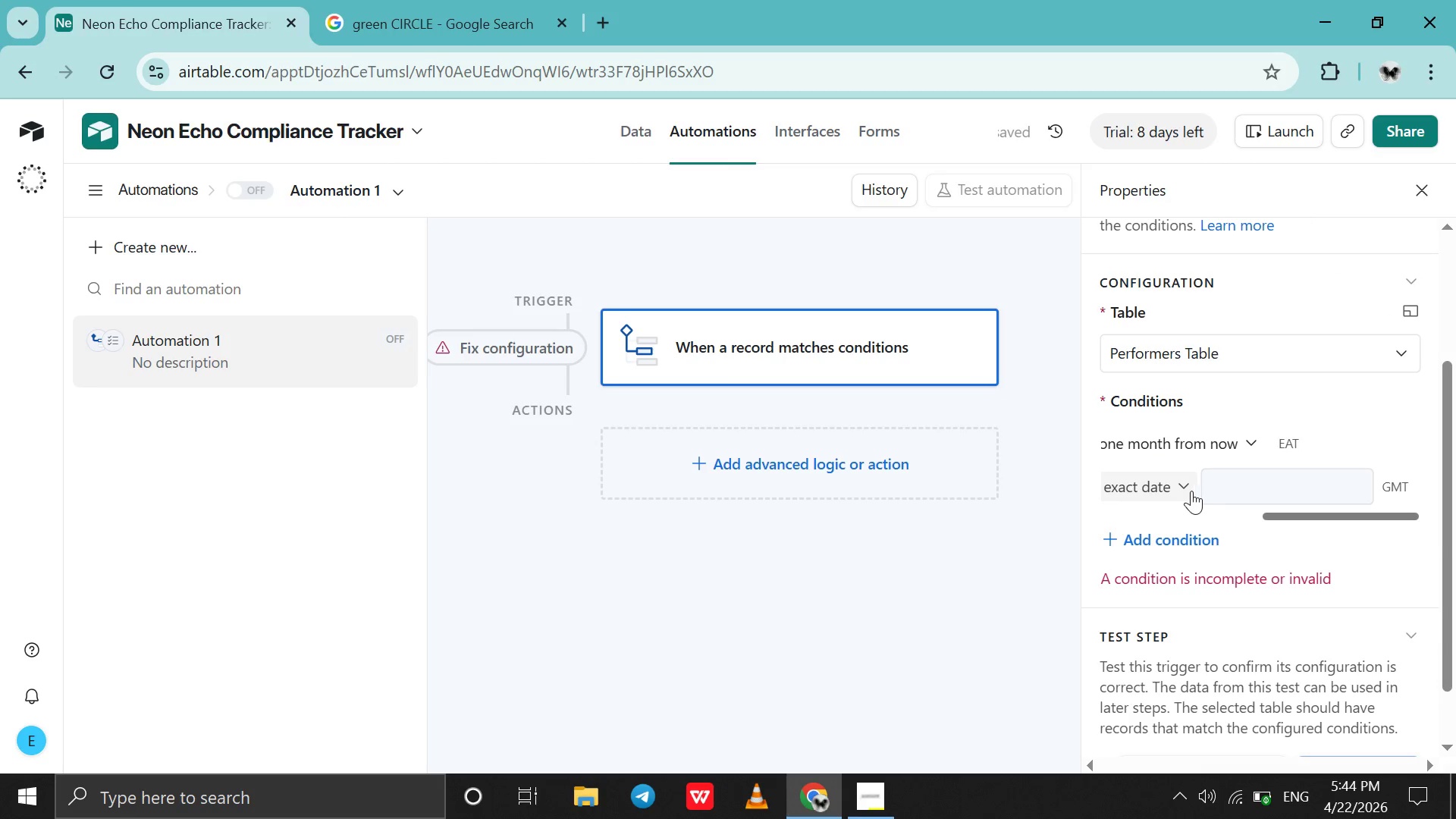 
left_click([1187, 491])
 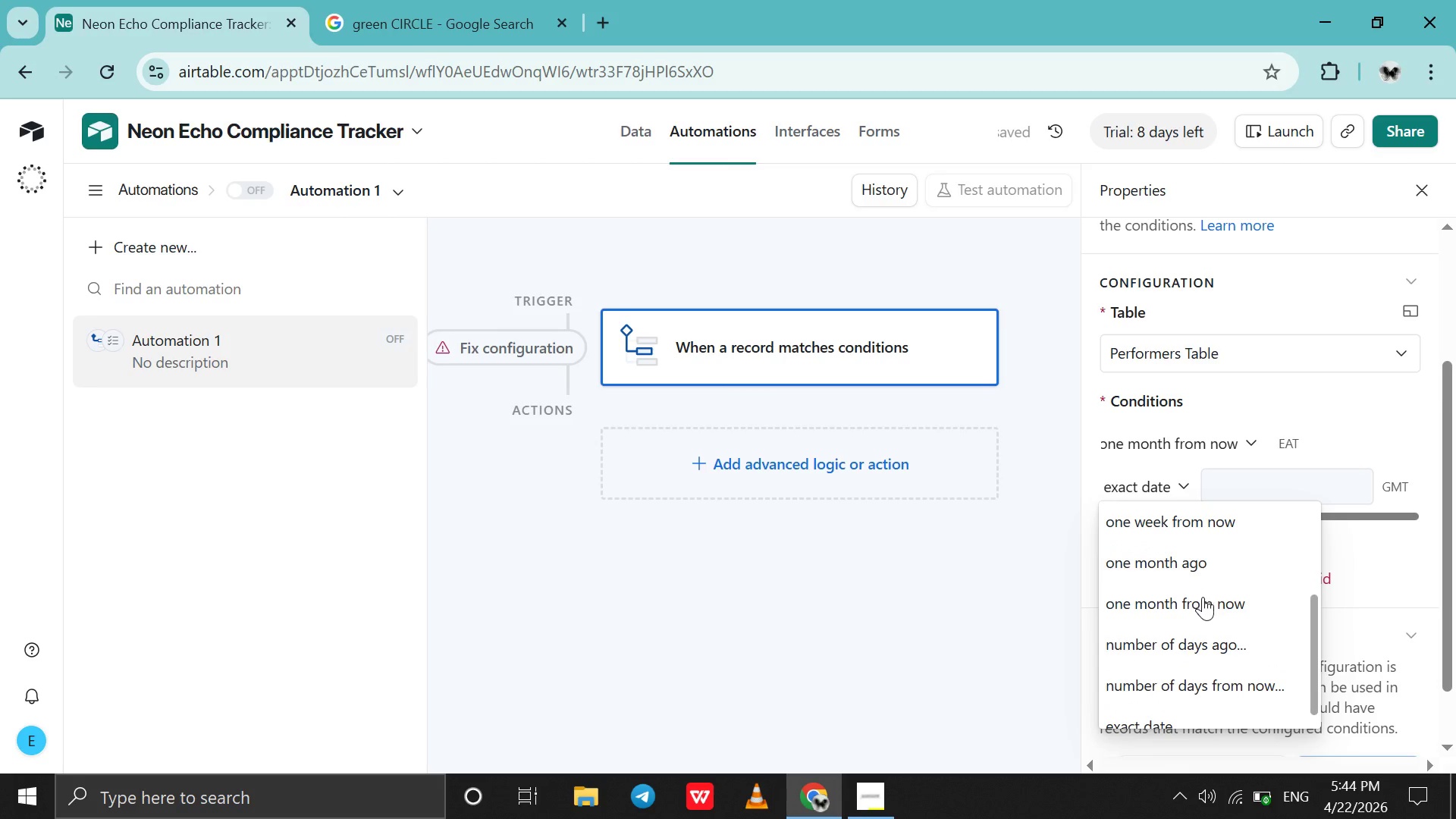 
left_click([1203, 600])
 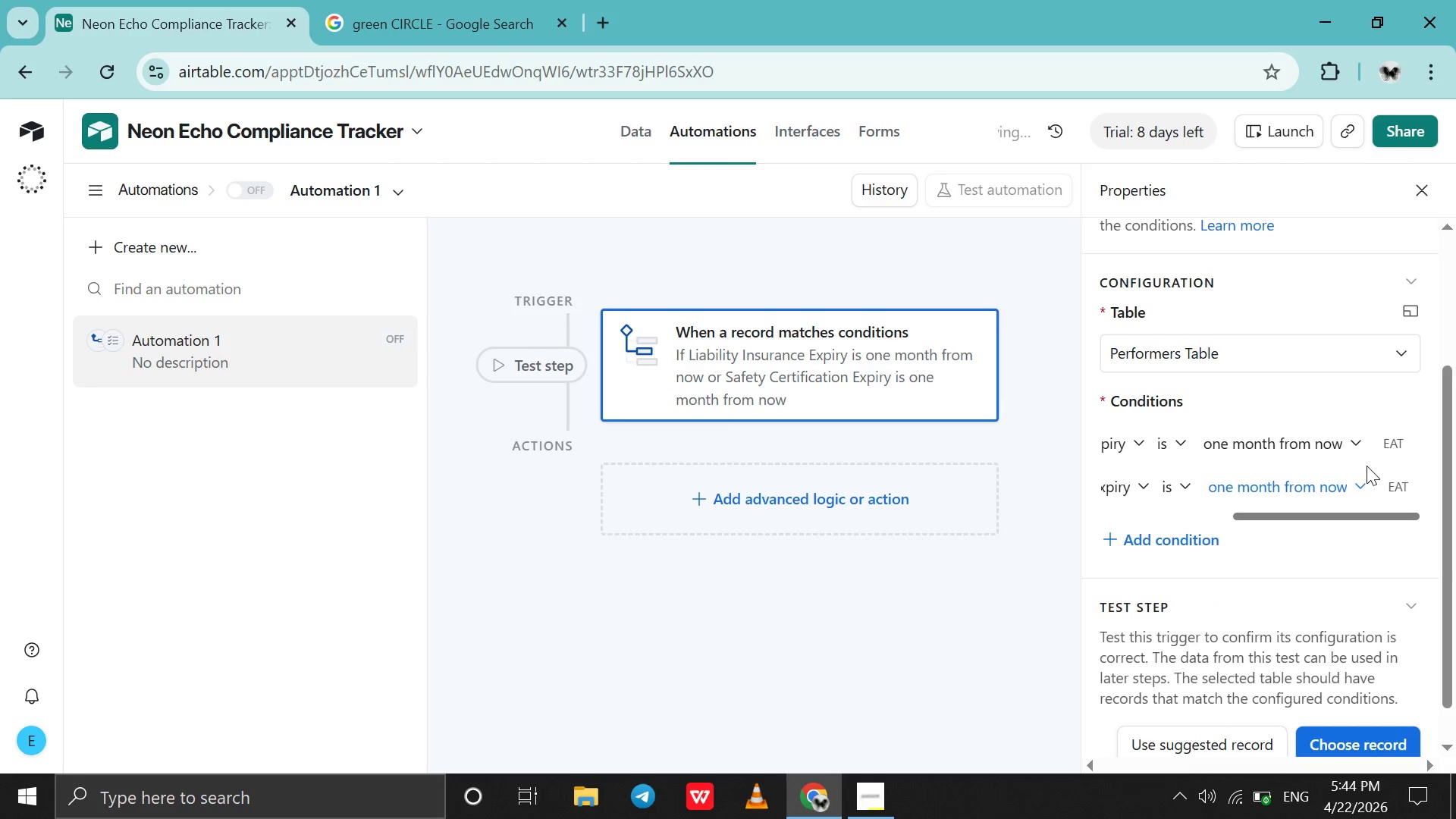 
scroll: coordinate [1367, 466], scroll_direction: down, amount: 1.0
 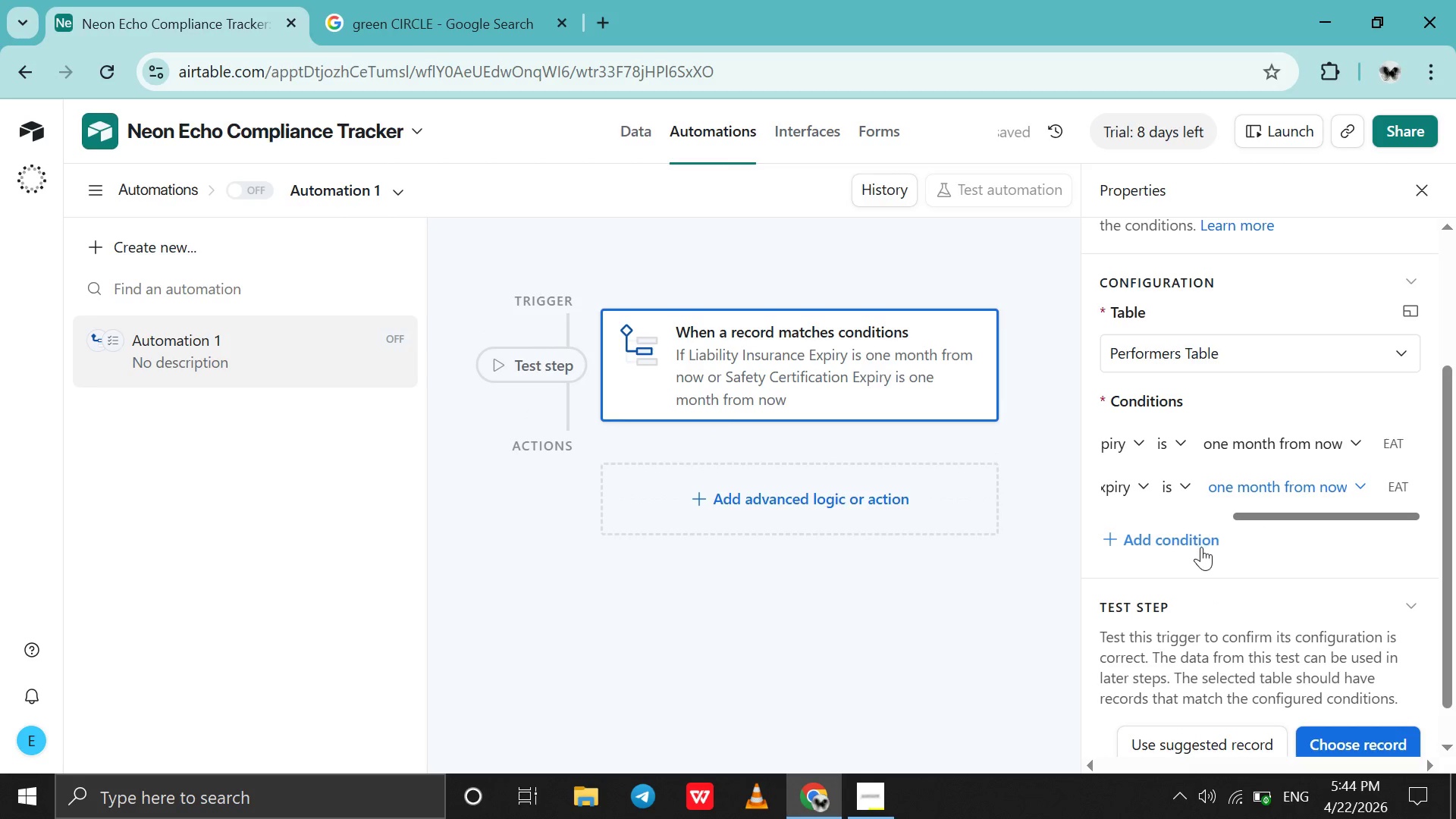 
left_click([1197, 549])
 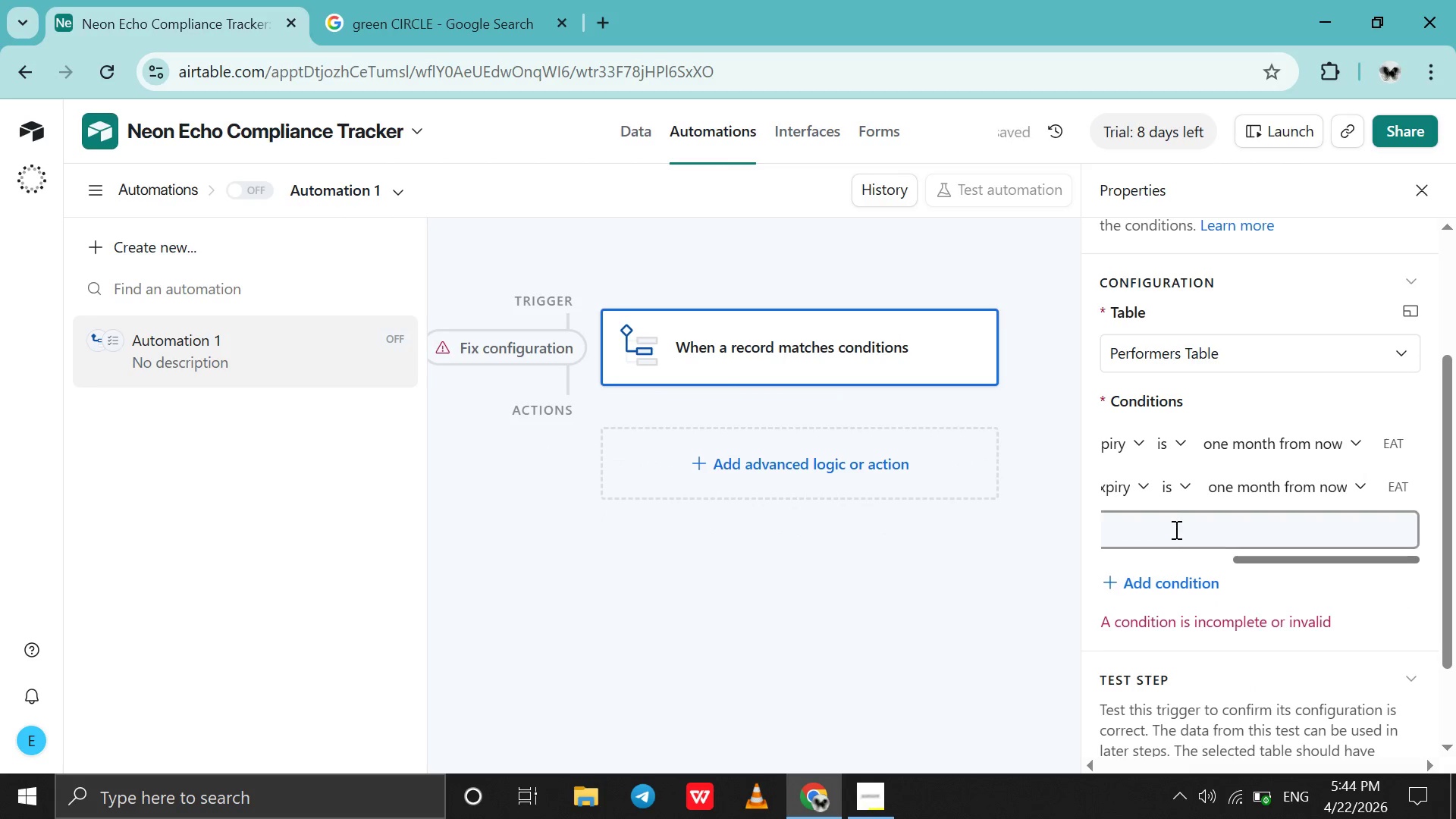 
scroll: coordinate [1175, 529], scroll_direction: up, amount: 6.0
 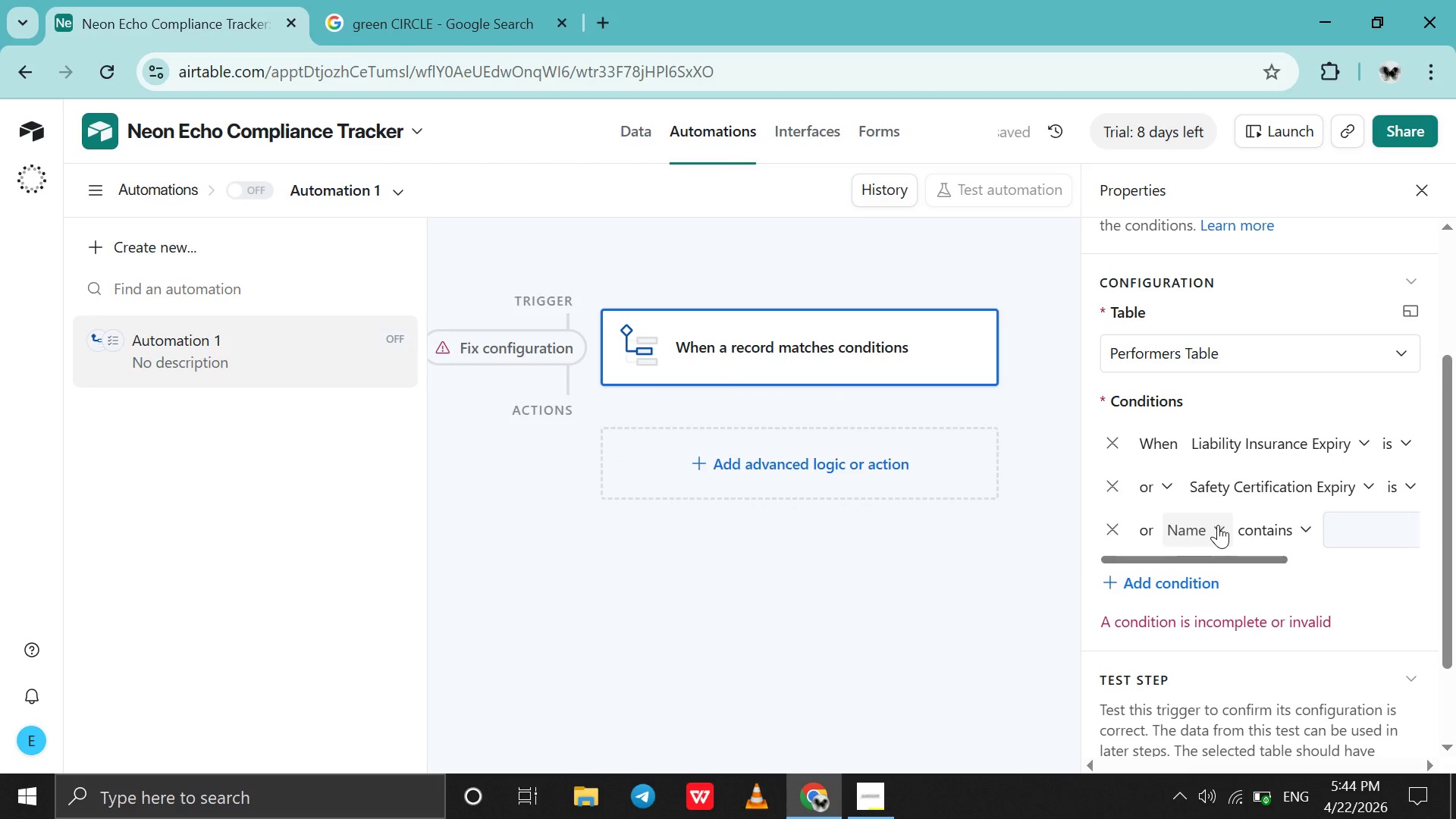 
left_click([1218, 525])
 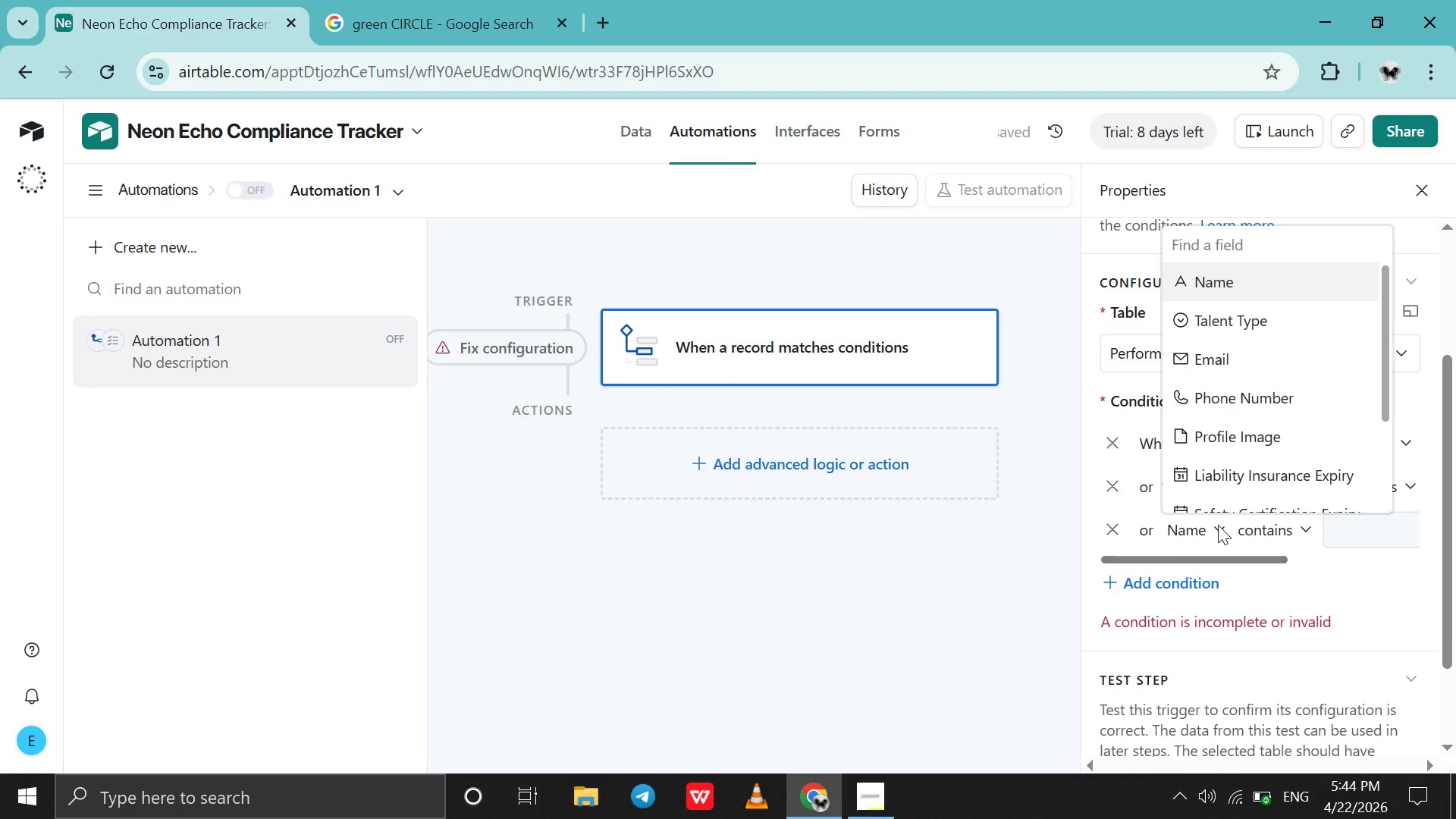 
scroll: coordinate [1266, 327], scroll_direction: down, amount: 10.0
 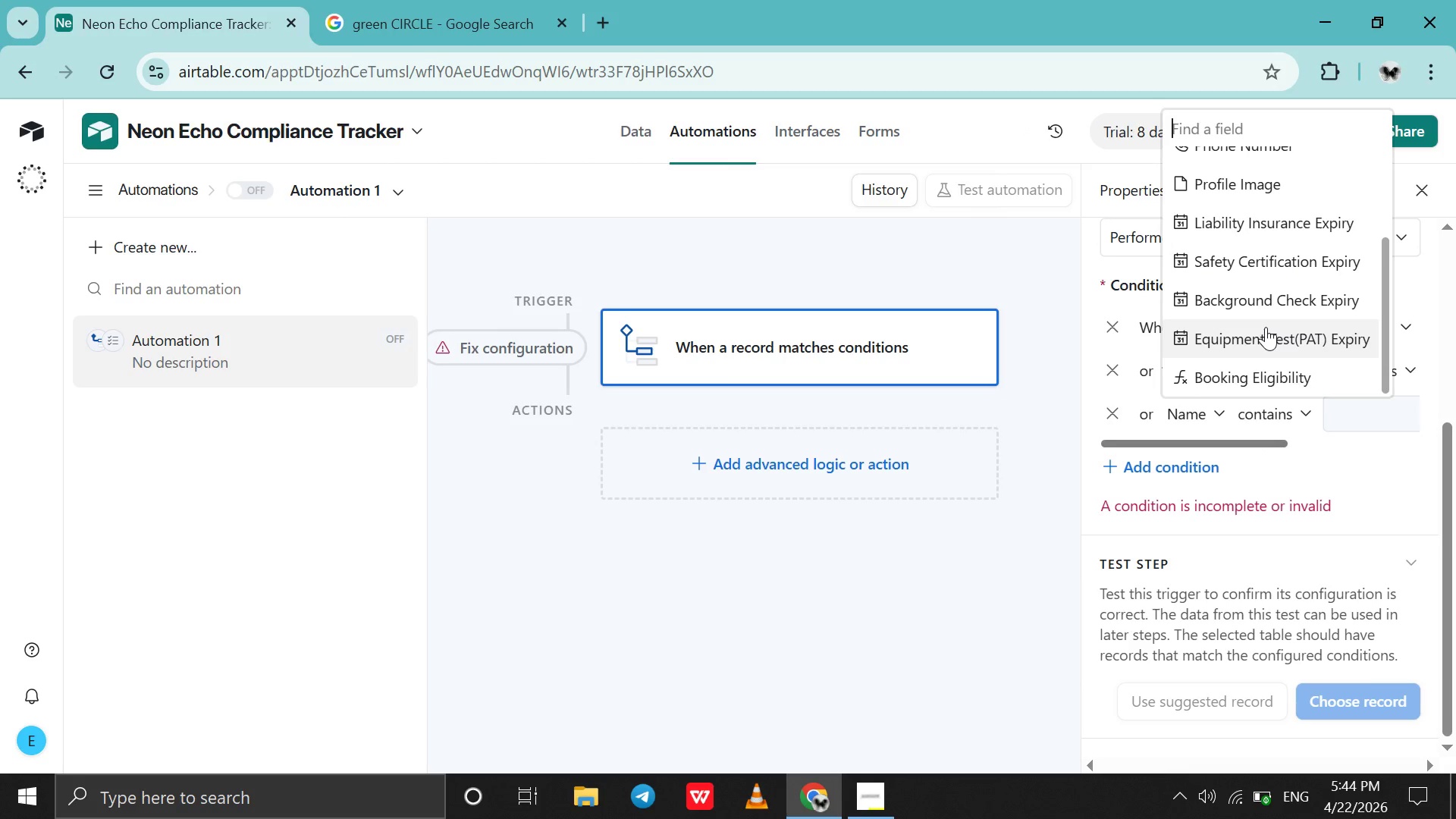 
left_click([1266, 327])
 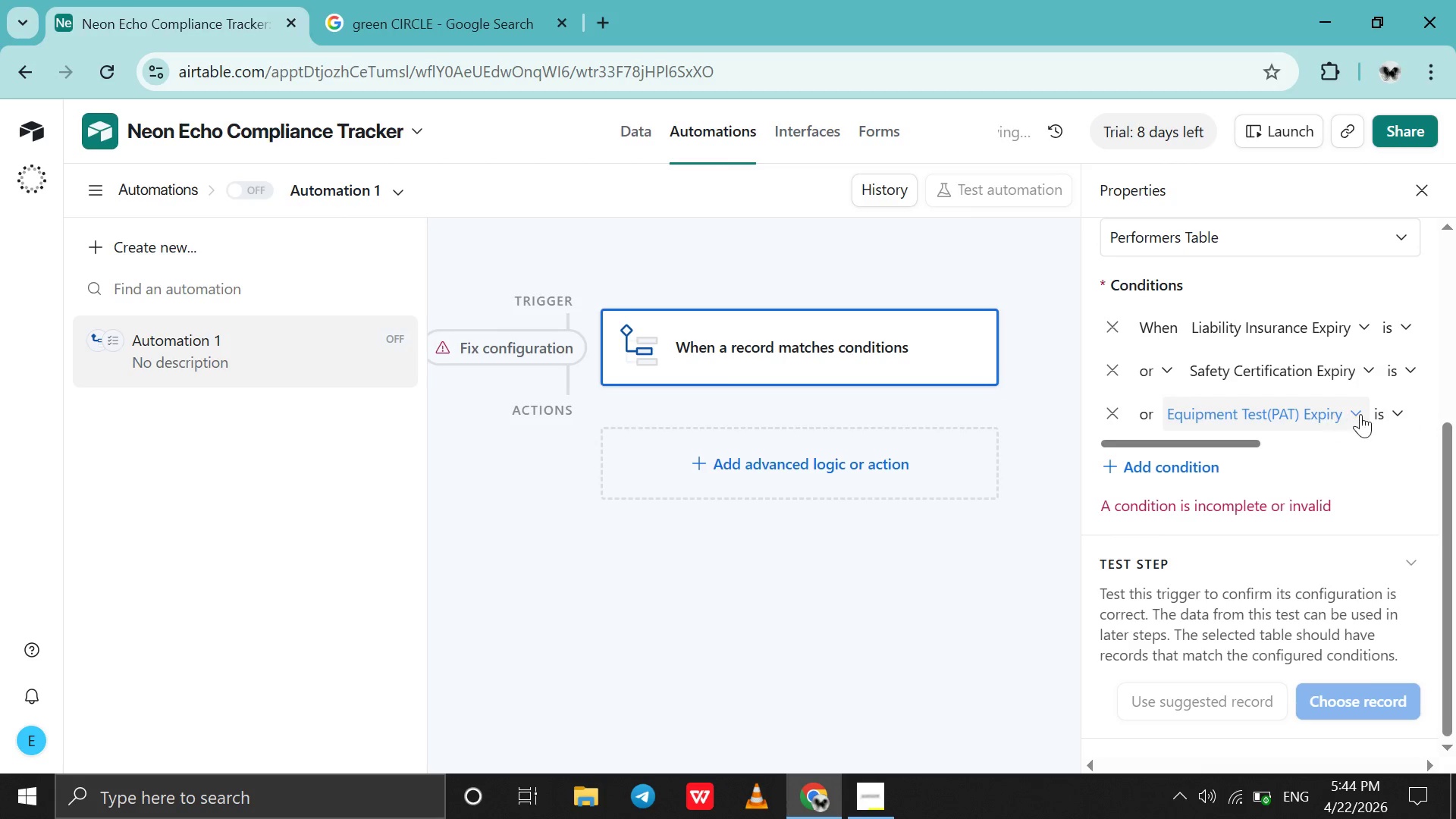 
scroll: coordinate [1360, 414], scroll_direction: down, amount: 3.0
 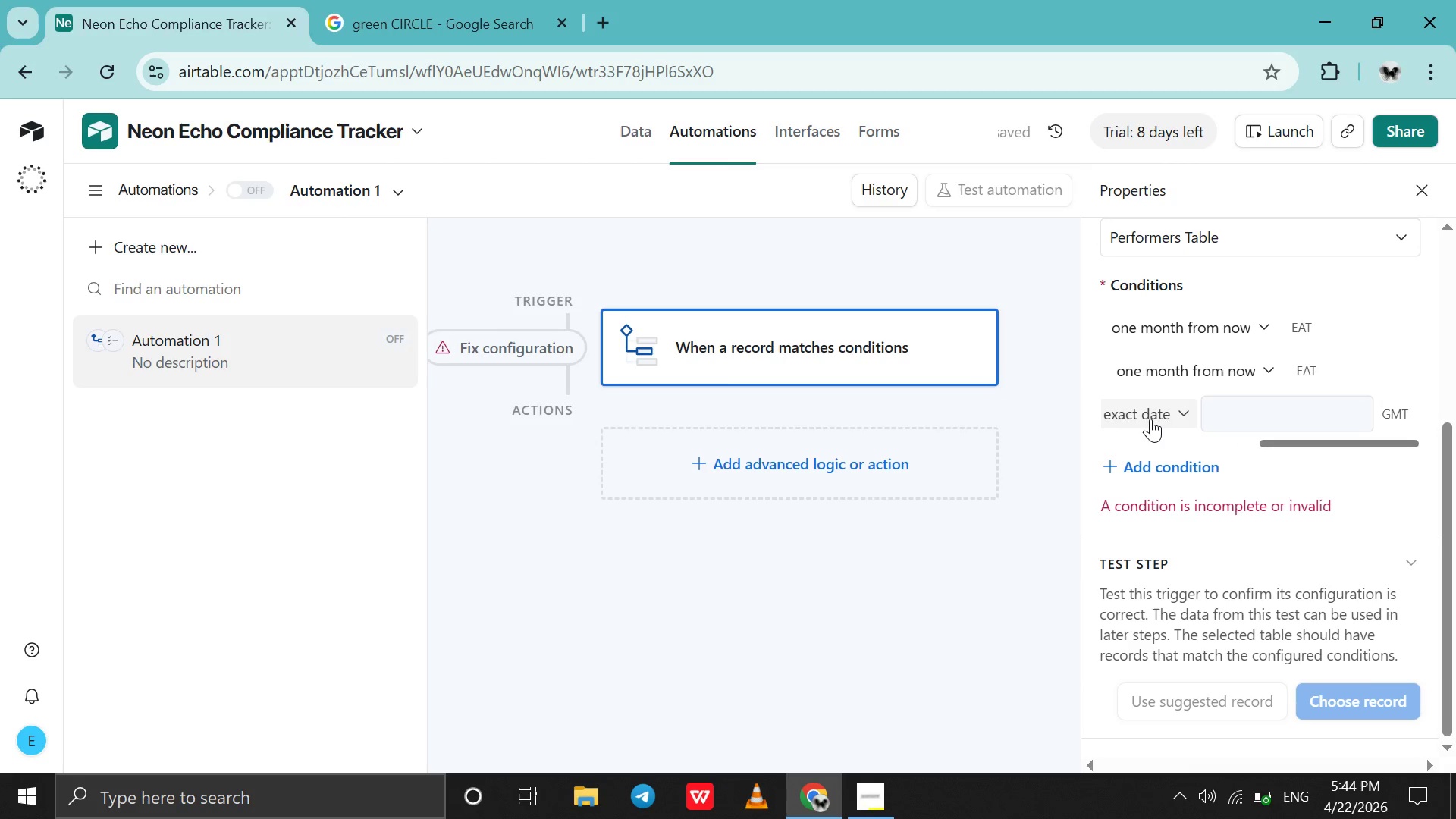 
left_click([1150, 419])
 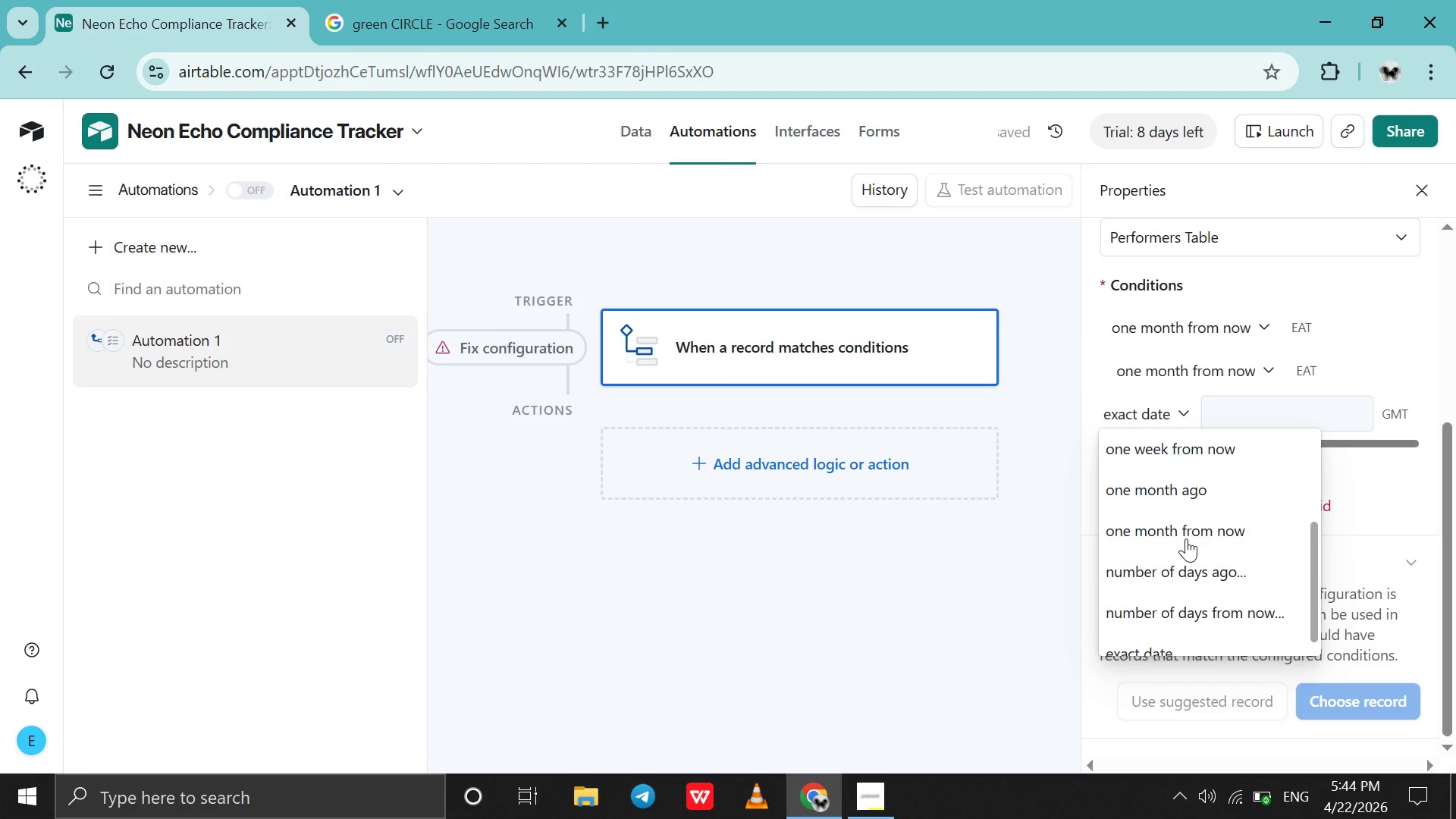 
left_click([1186, 538])
 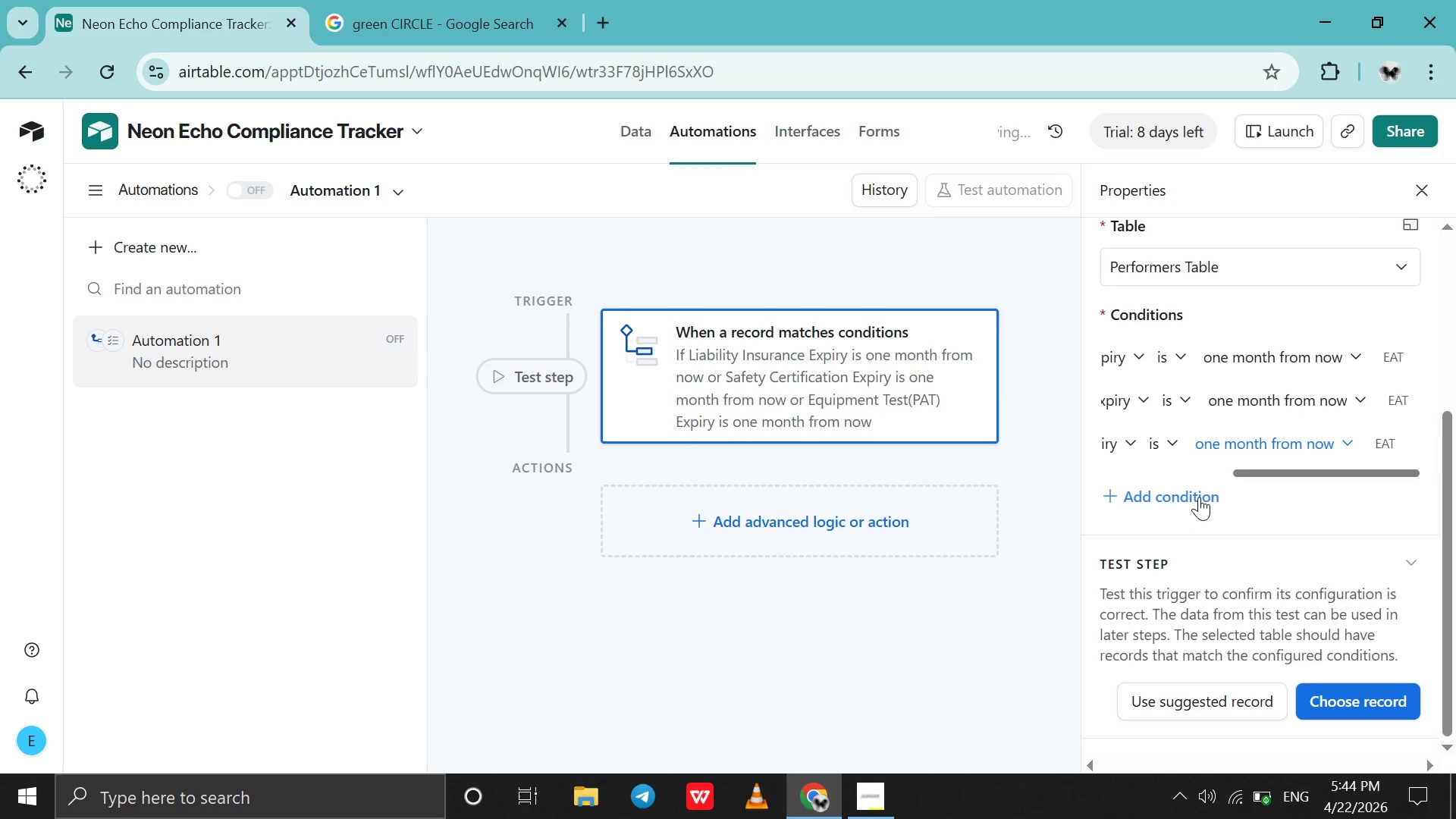 
left_click([1193, 498])
 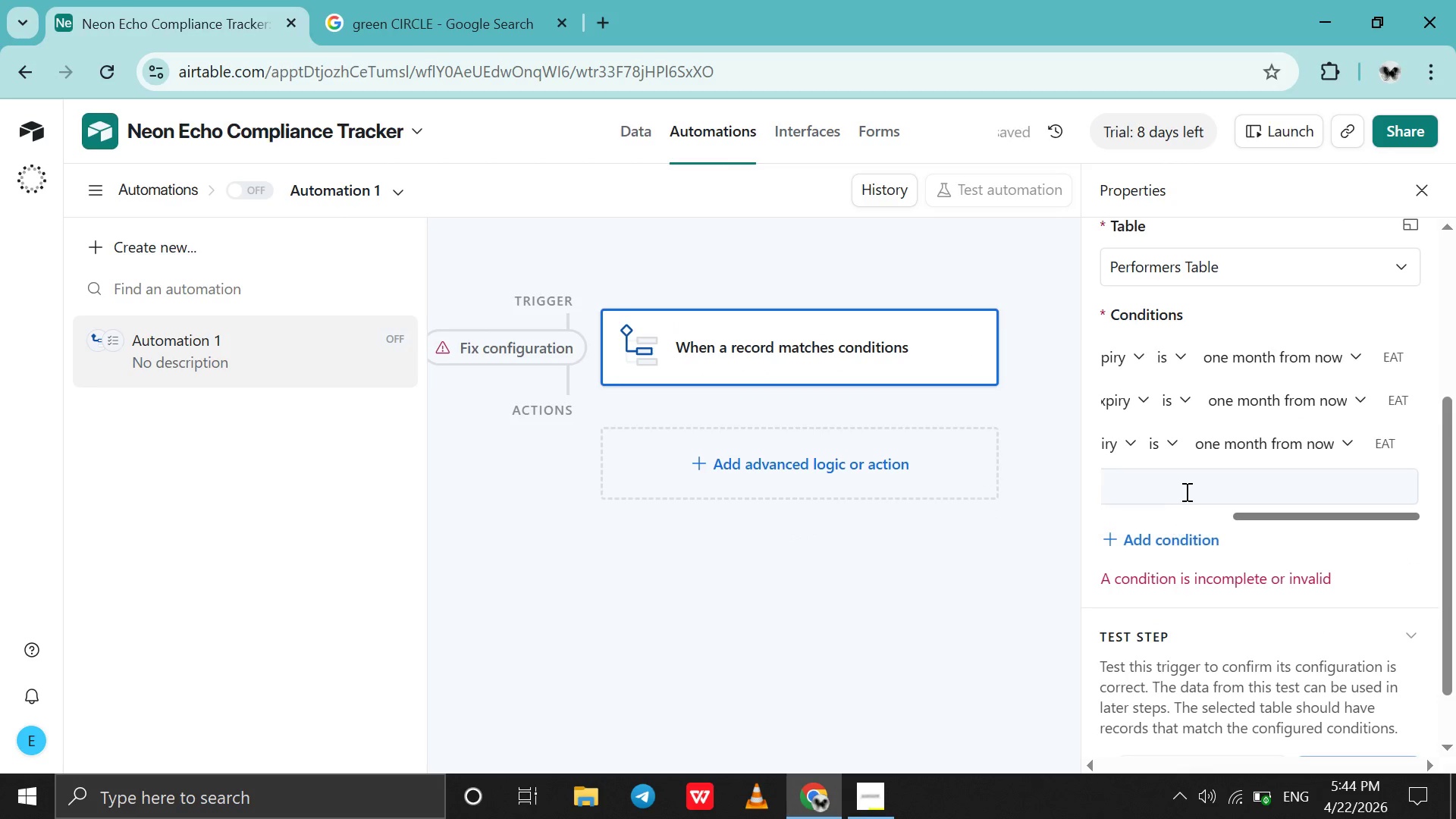 
left_click([1191, 482])
 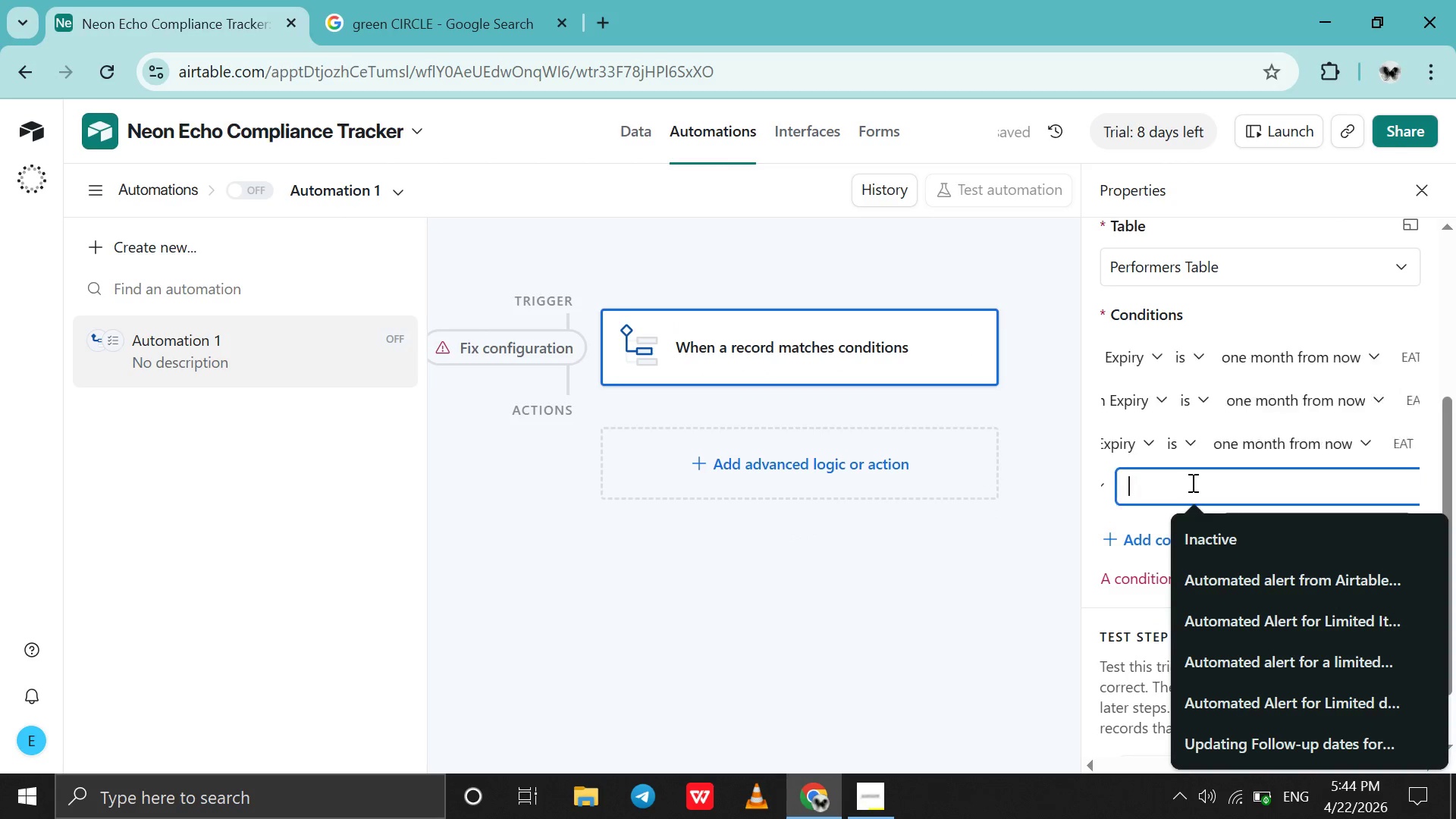 
scroll: coordinate [1191, 482], scroll_direction: none, amount: 0.0
 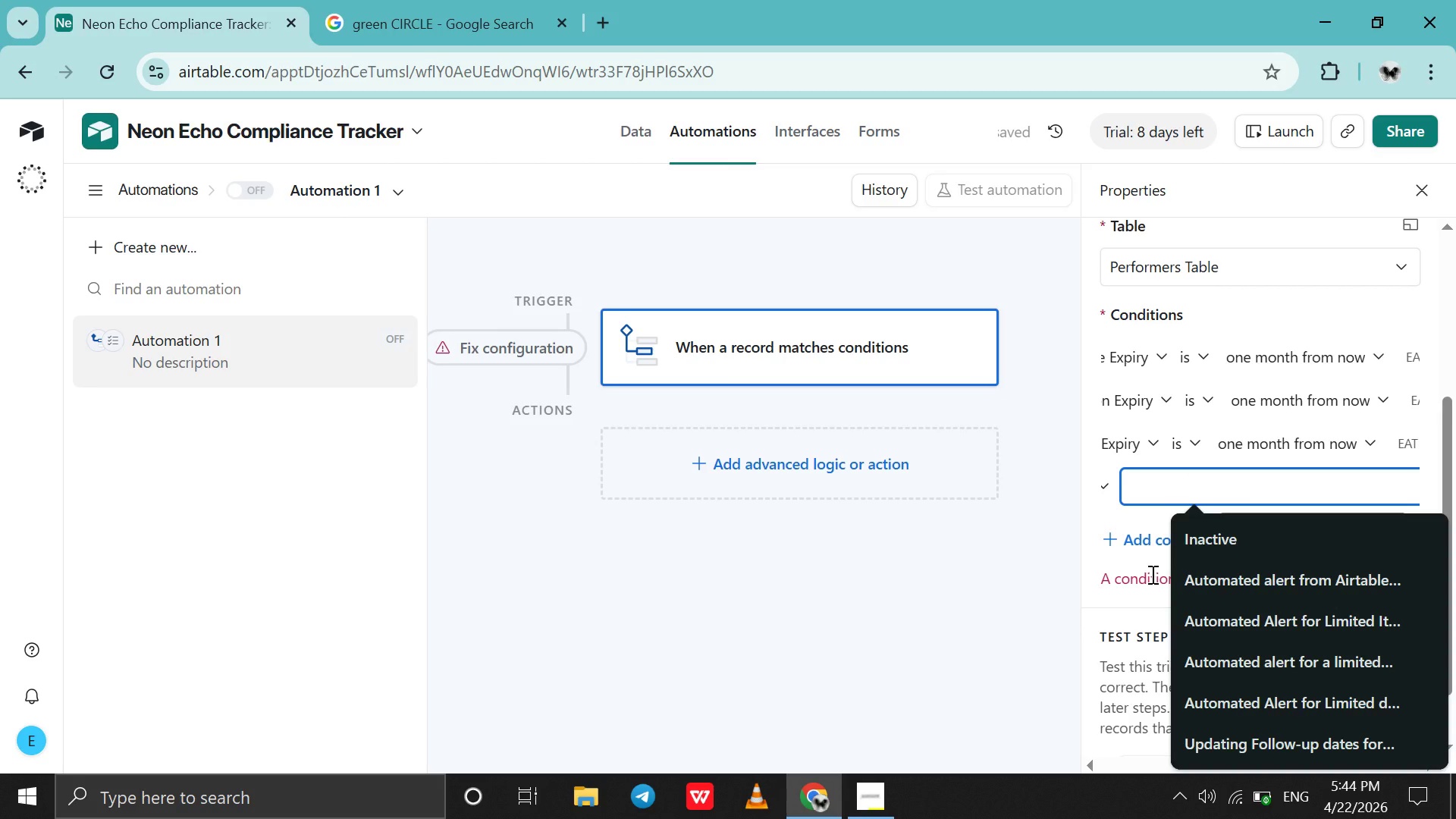 
left_click([1151, 574])
 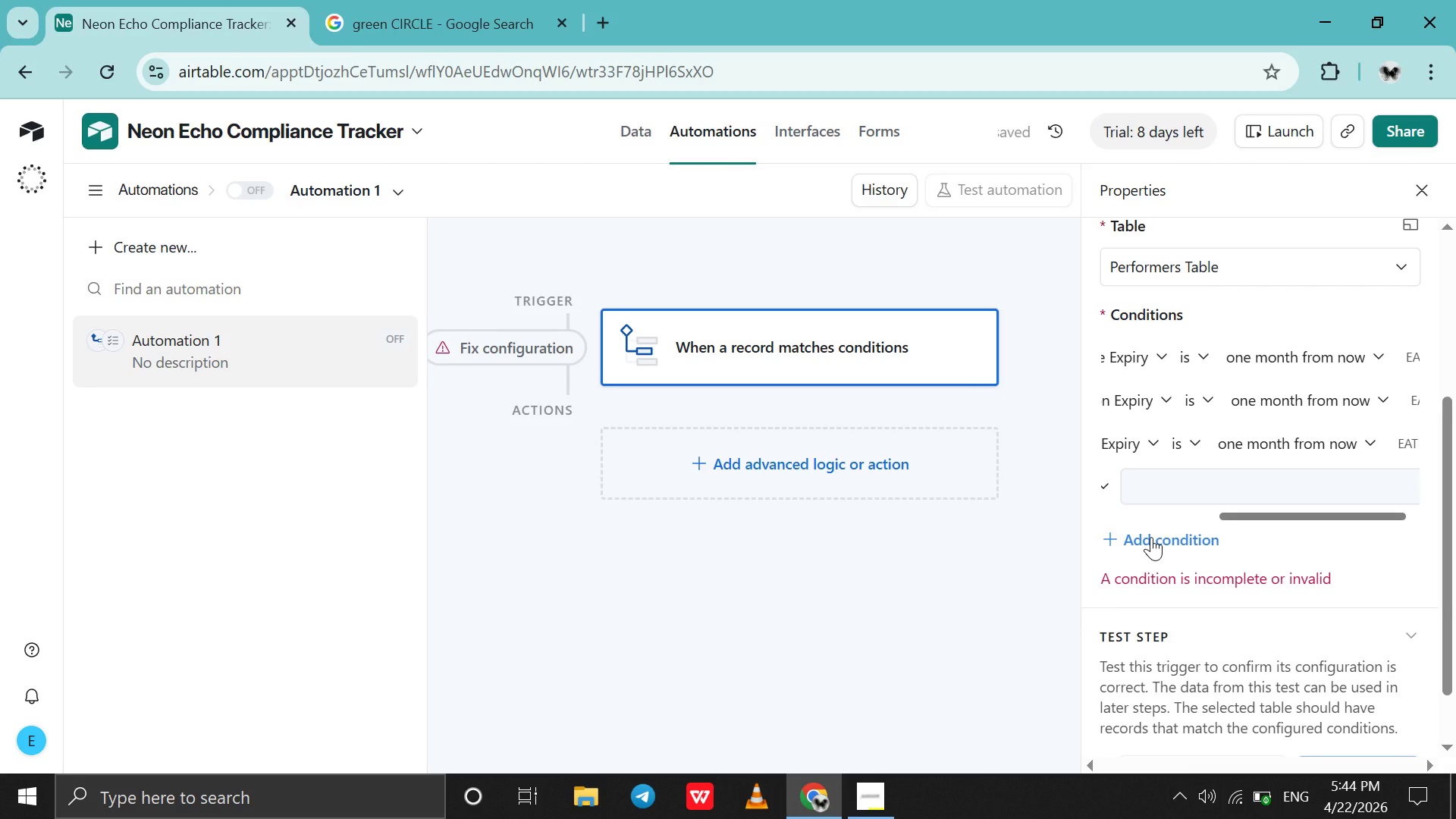 
left_click([1151, 537])
 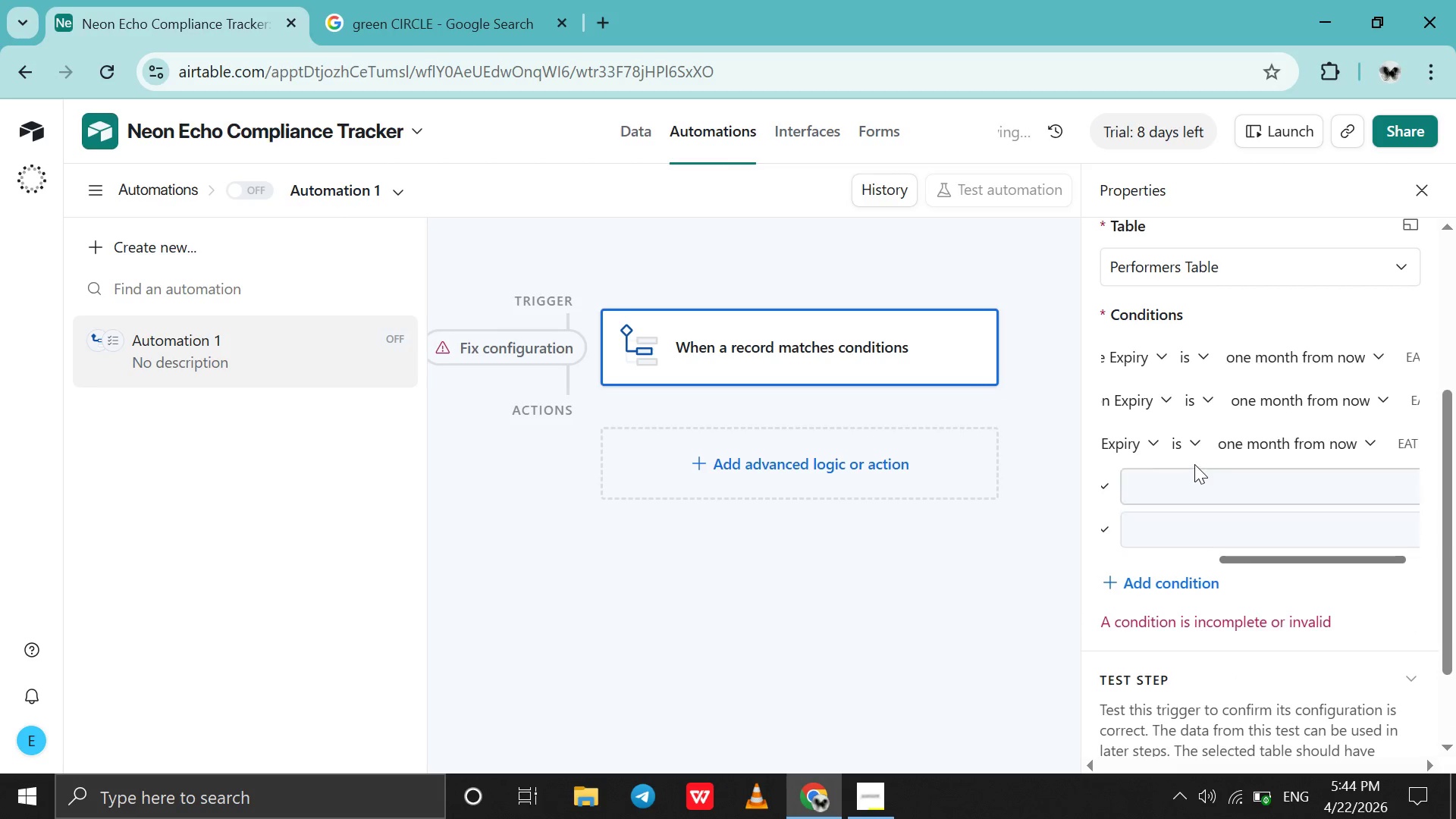 
scroll: coordinate [1194, 464], scroll_direction: up, amount: 7.0
 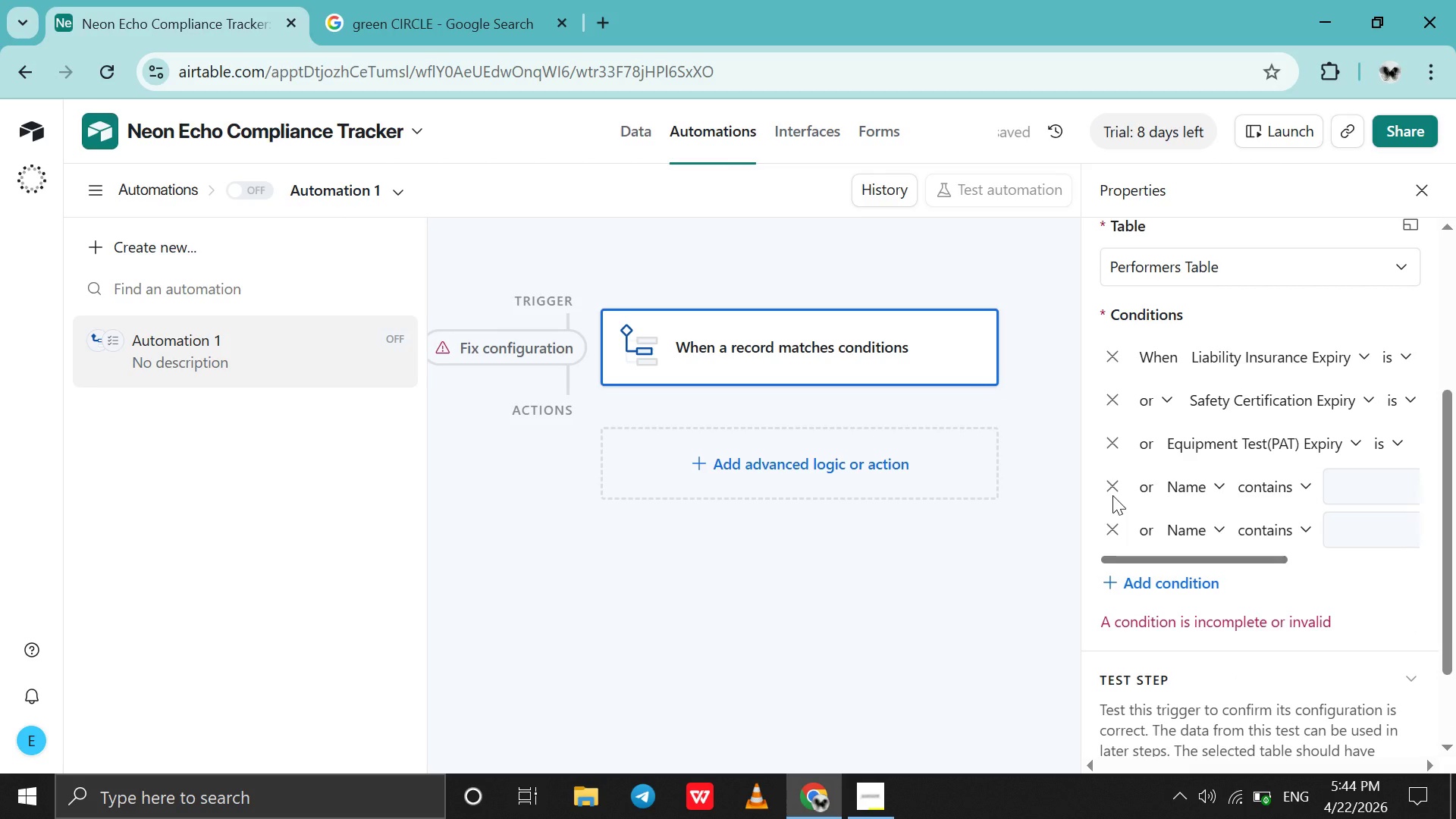 
left_click([1112, 495])
 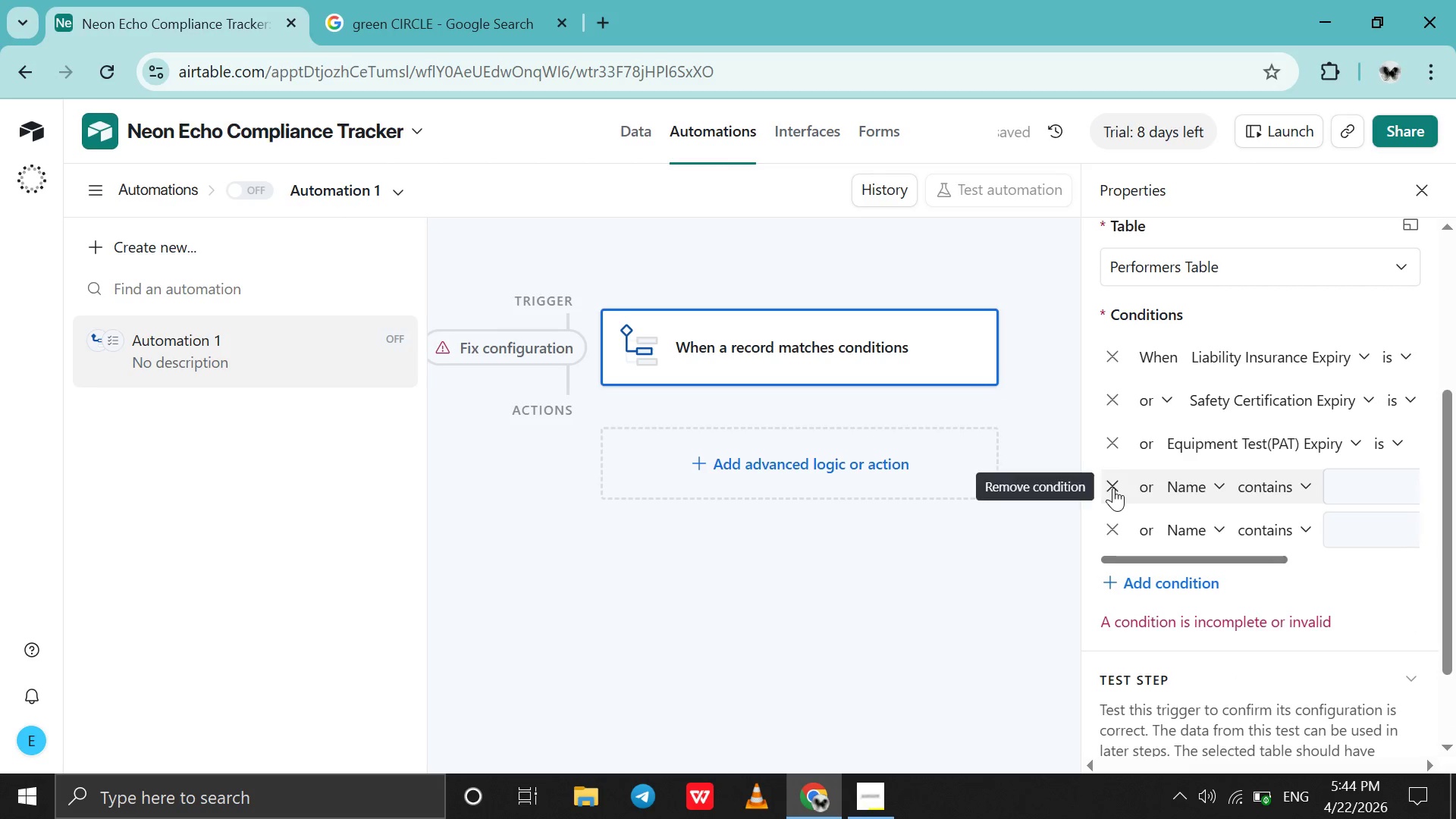 
left_click([1113, 488])
 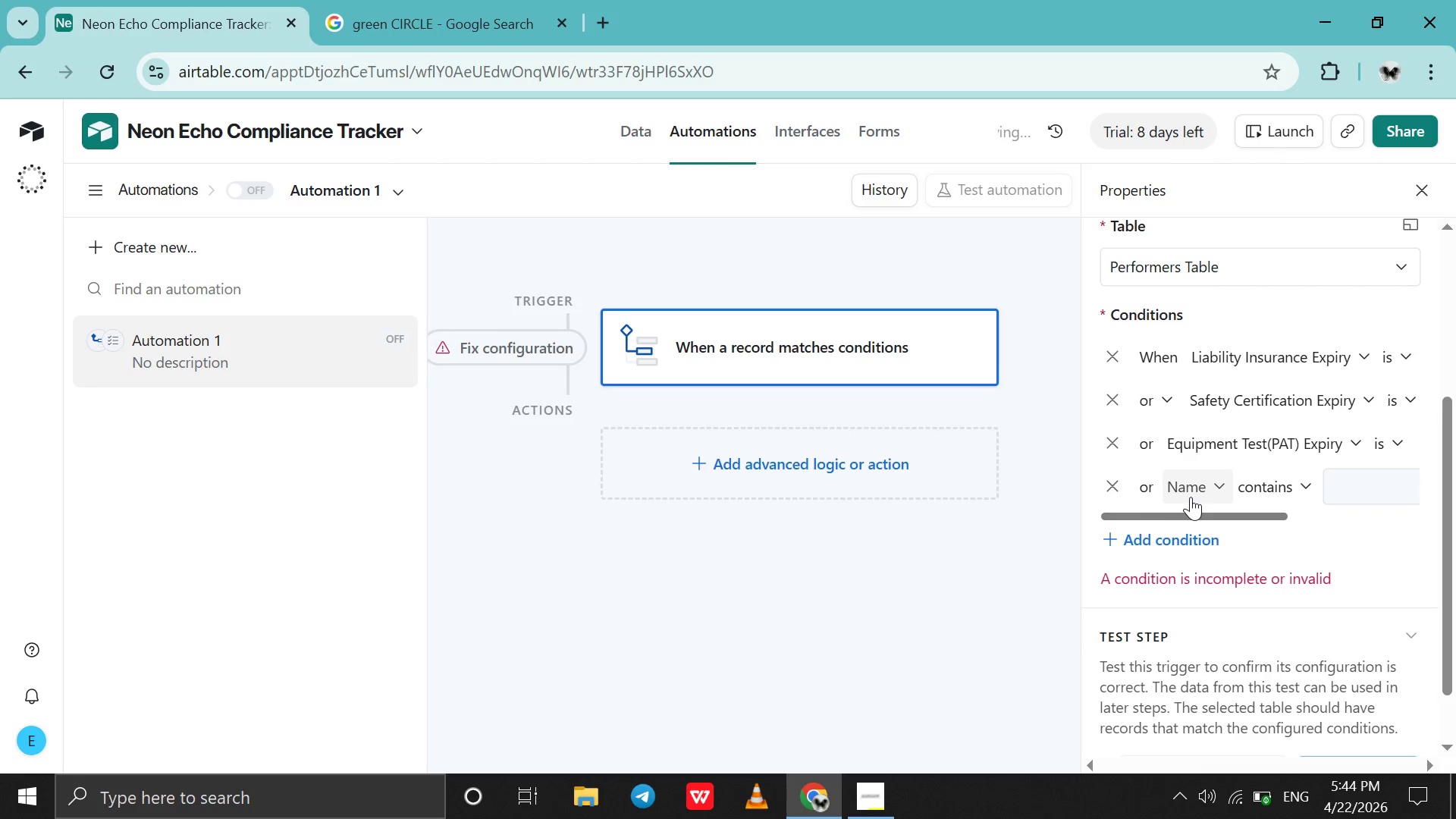 
left_click([1191, 497])
 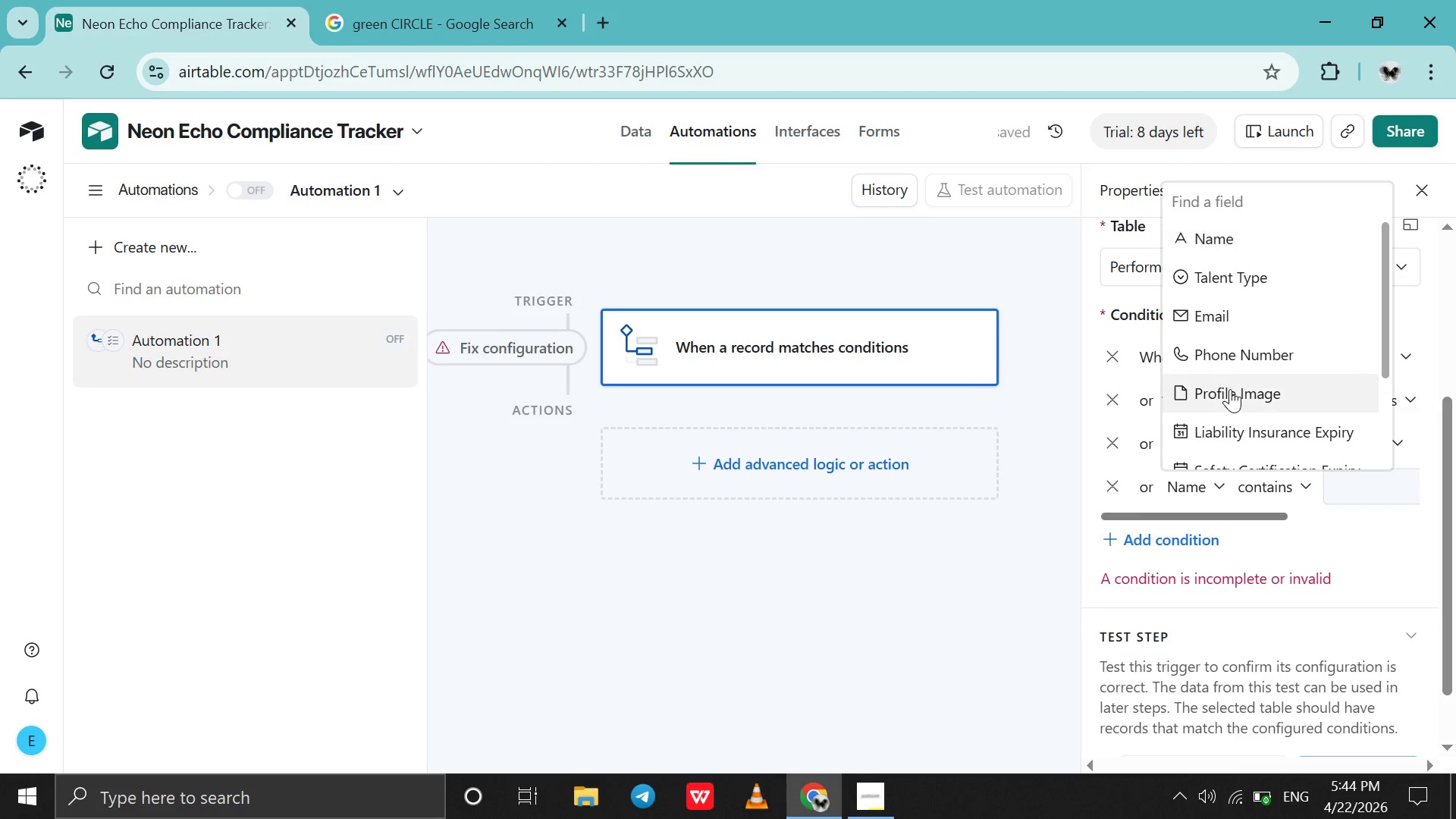 
scroll: coordinate [1230, 389], scroll_direction: down, amount: 14.0
 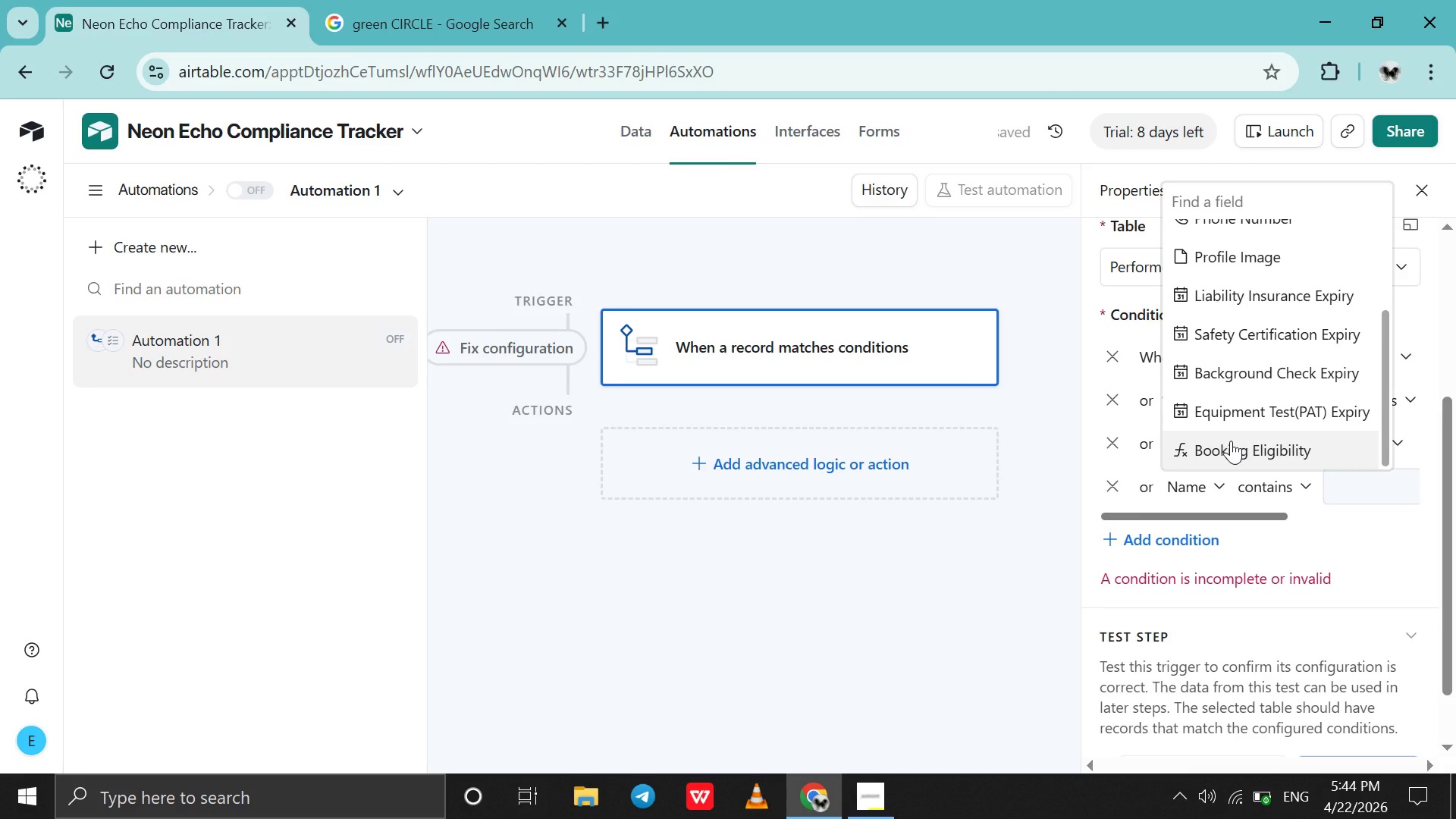 
left_click([1231, 441])
 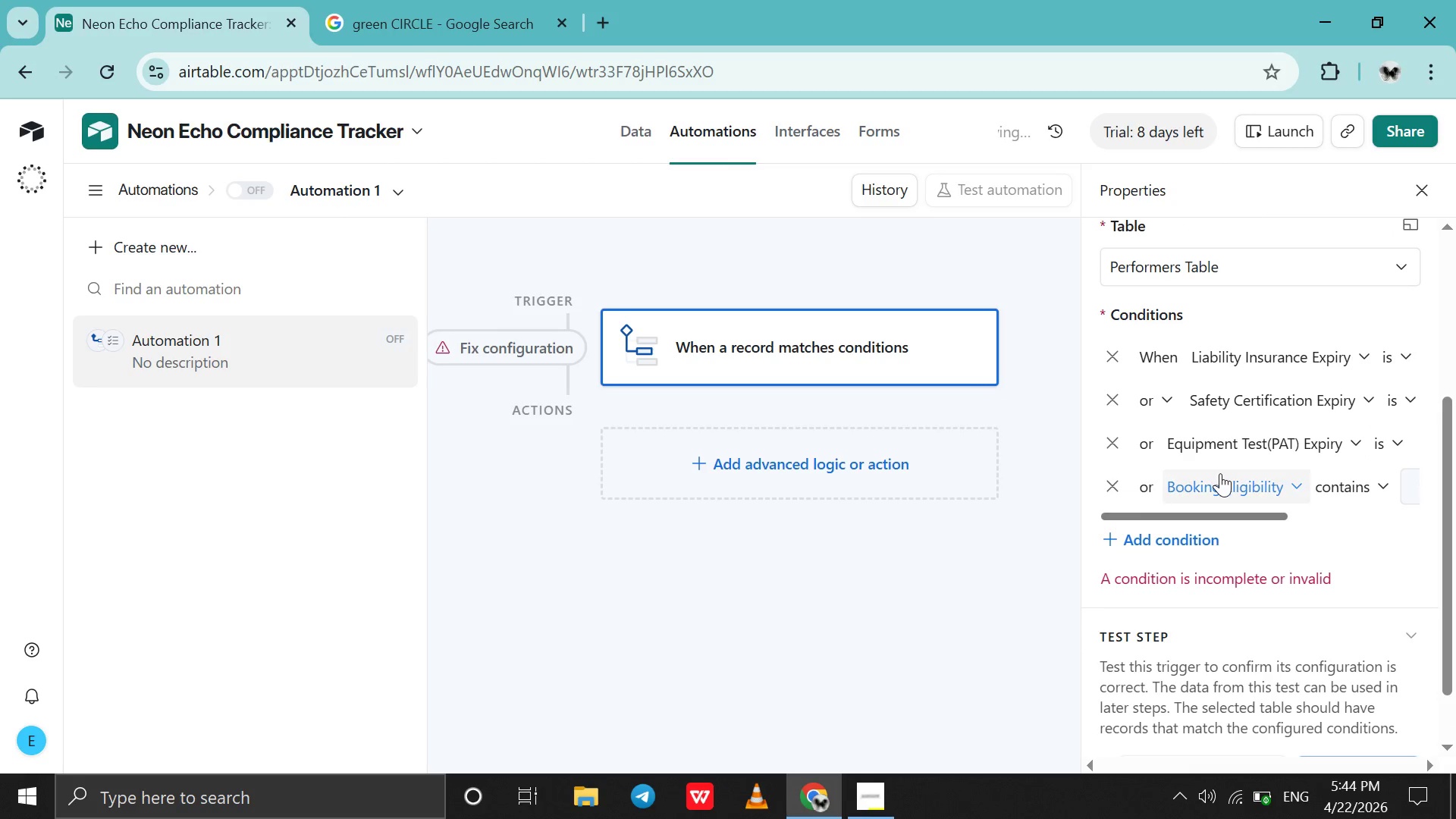 
left_click([1220, 473])
 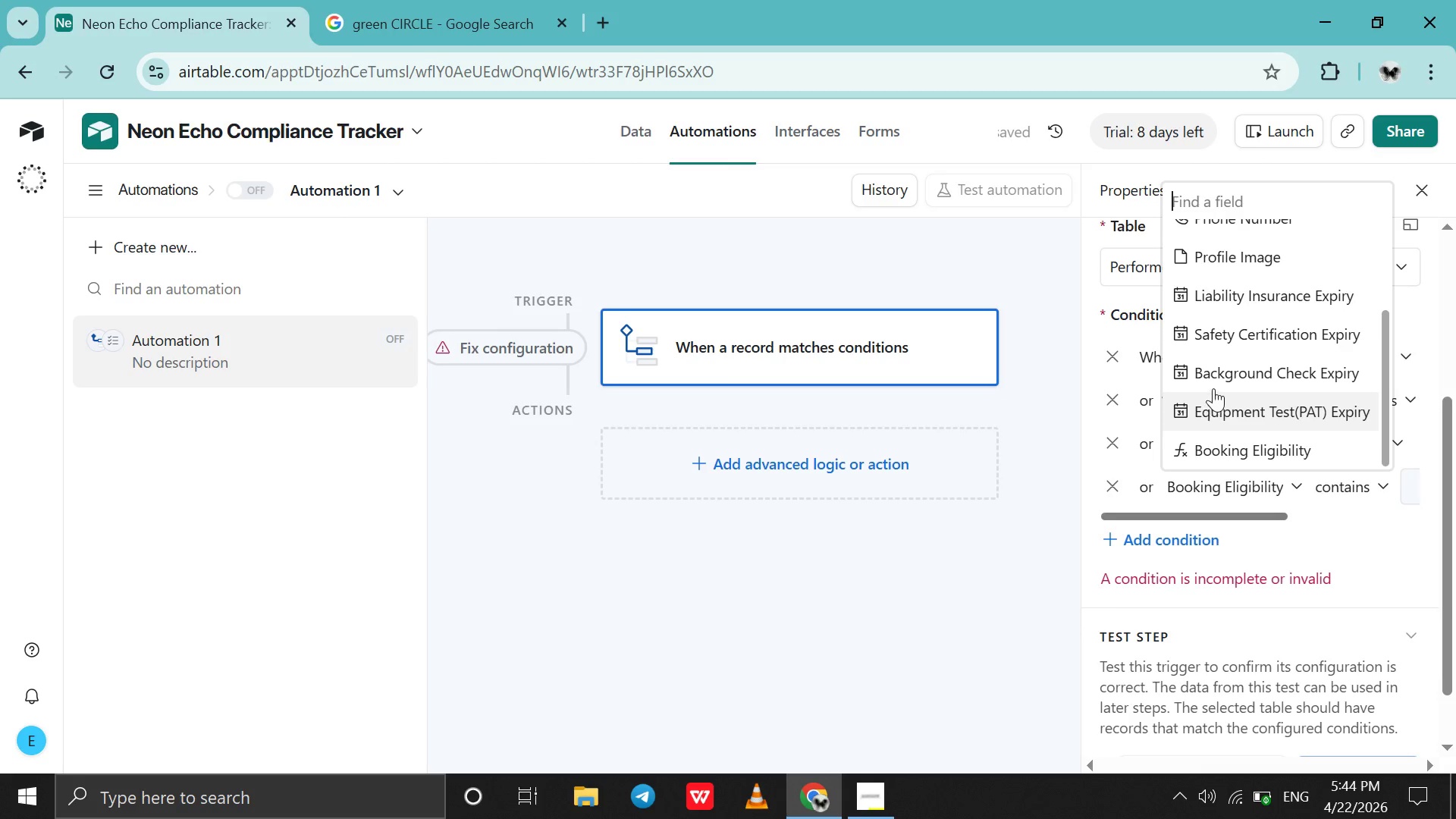 
left_click([1225, 372])
 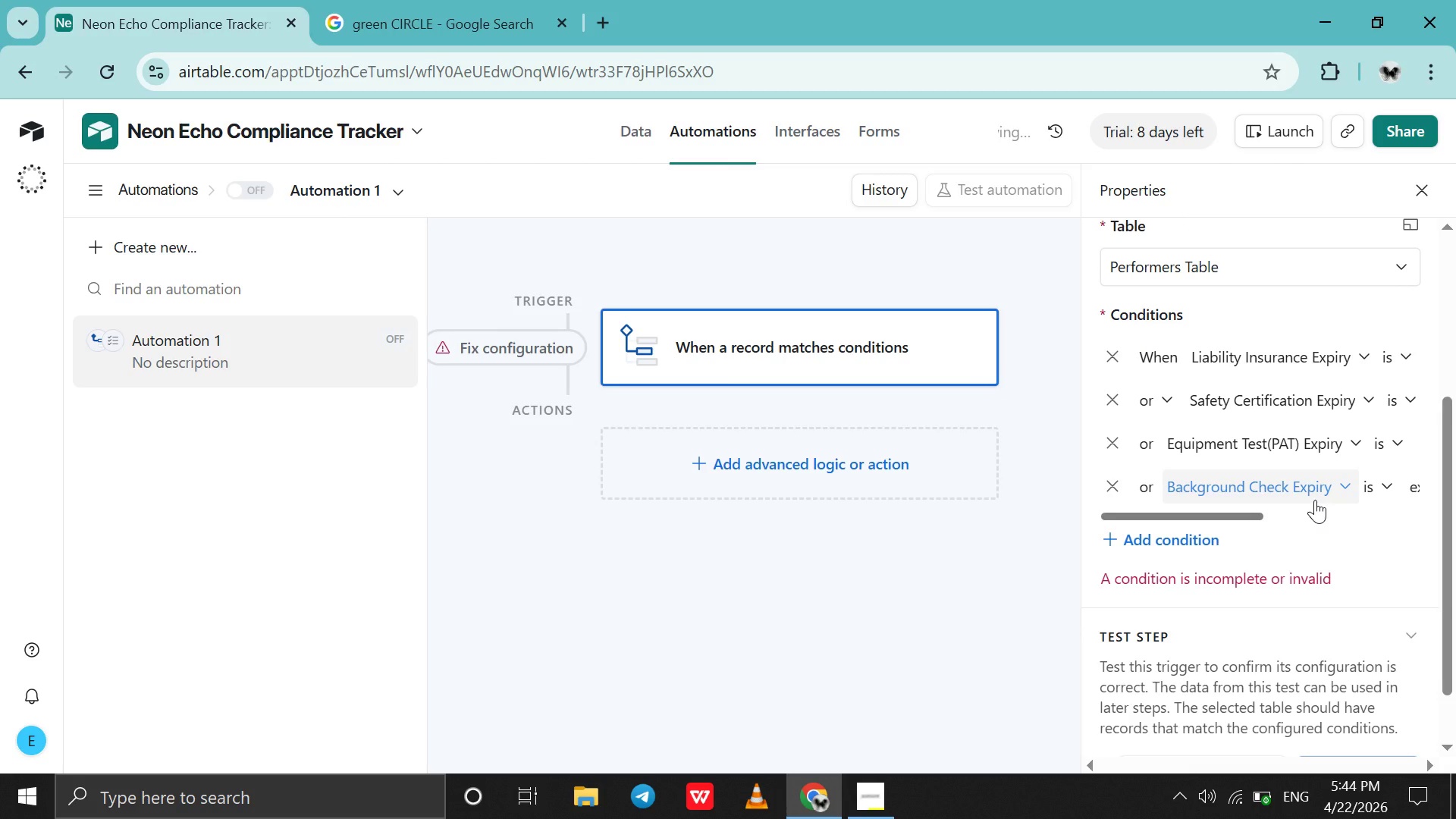 
scroll: coordinate [1315, 500], scroll_direction: down, amount: 1.0
 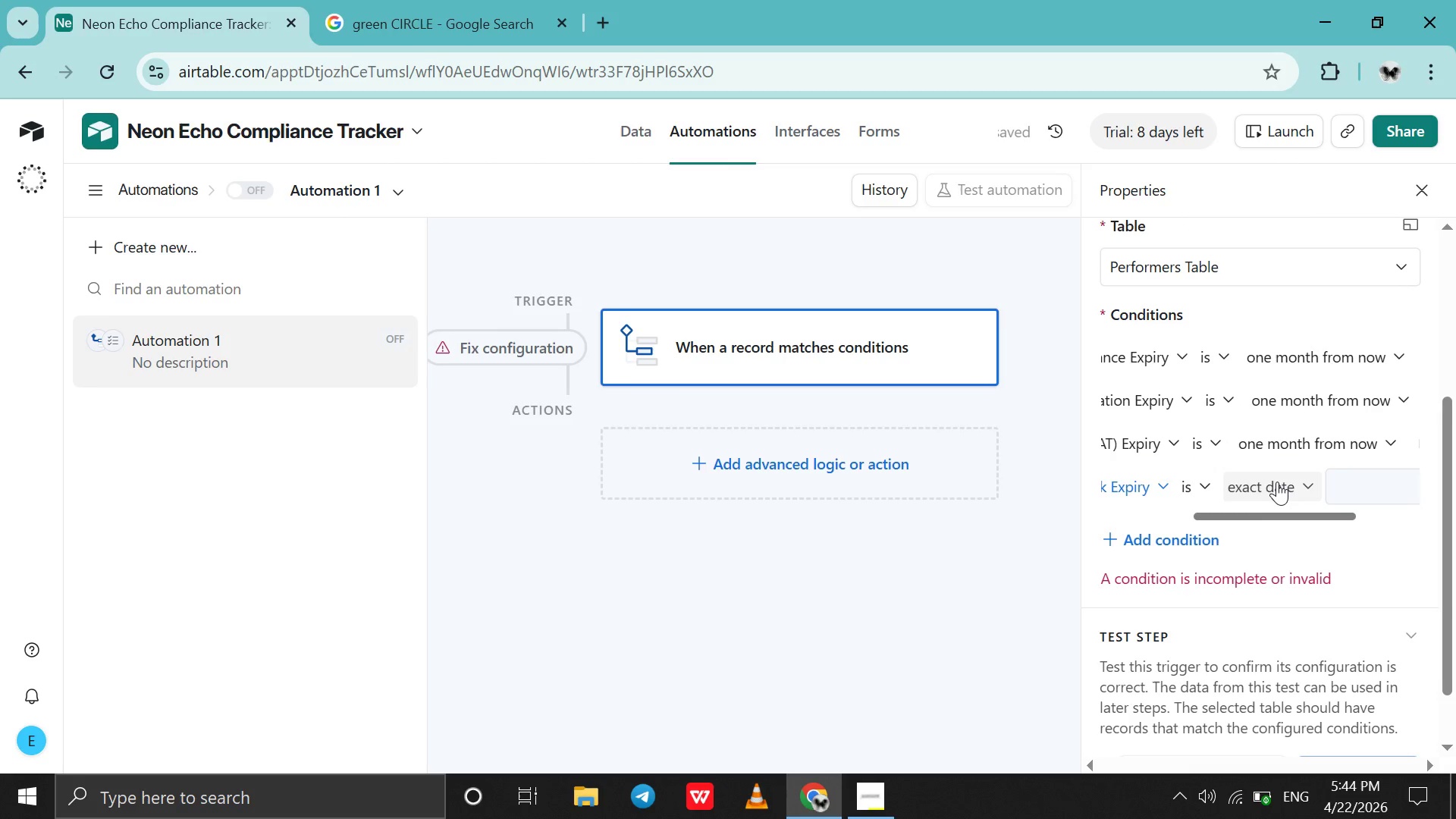 
left_click([1277, 482])
 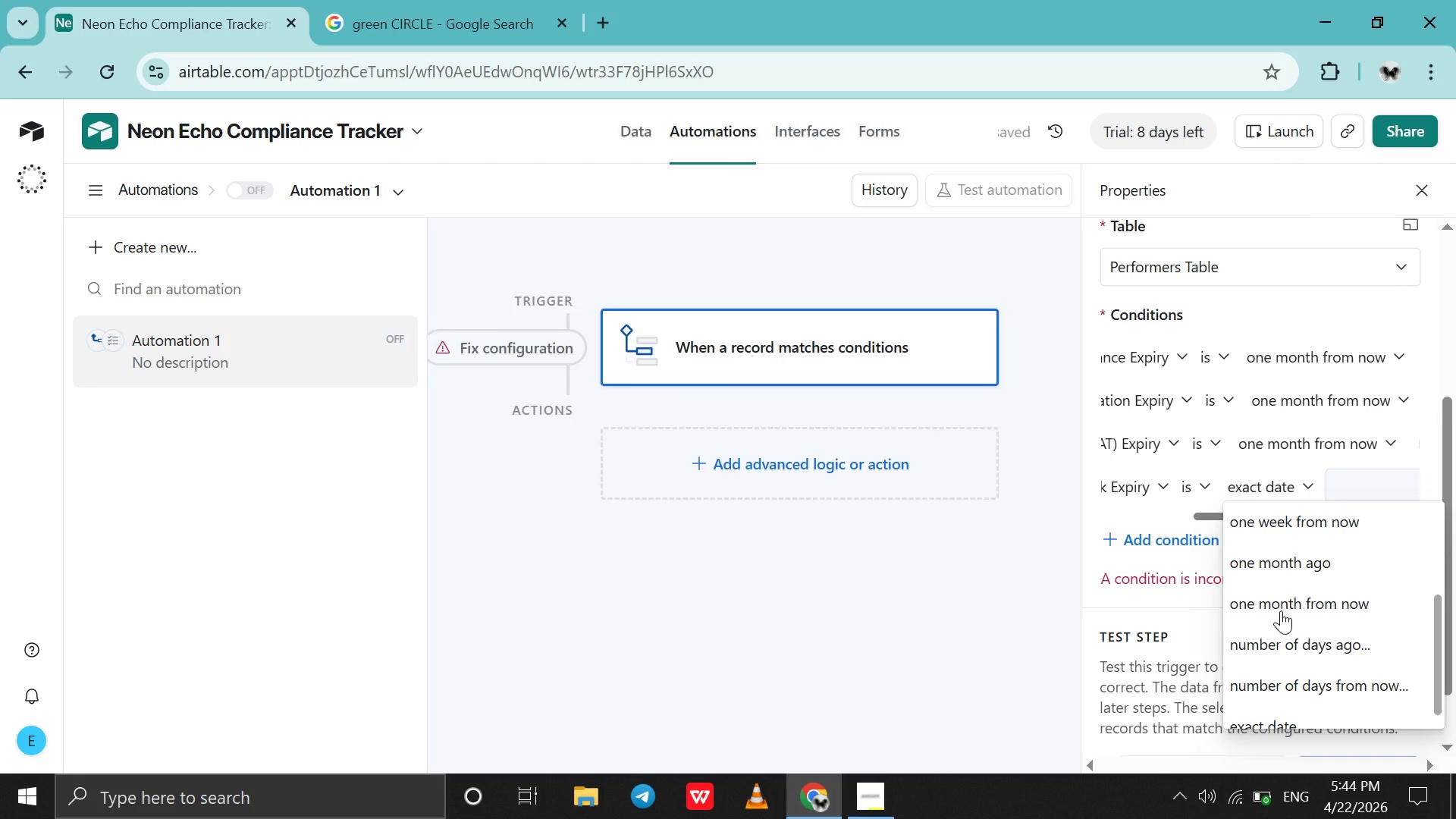 
left_click([1281, 610])
 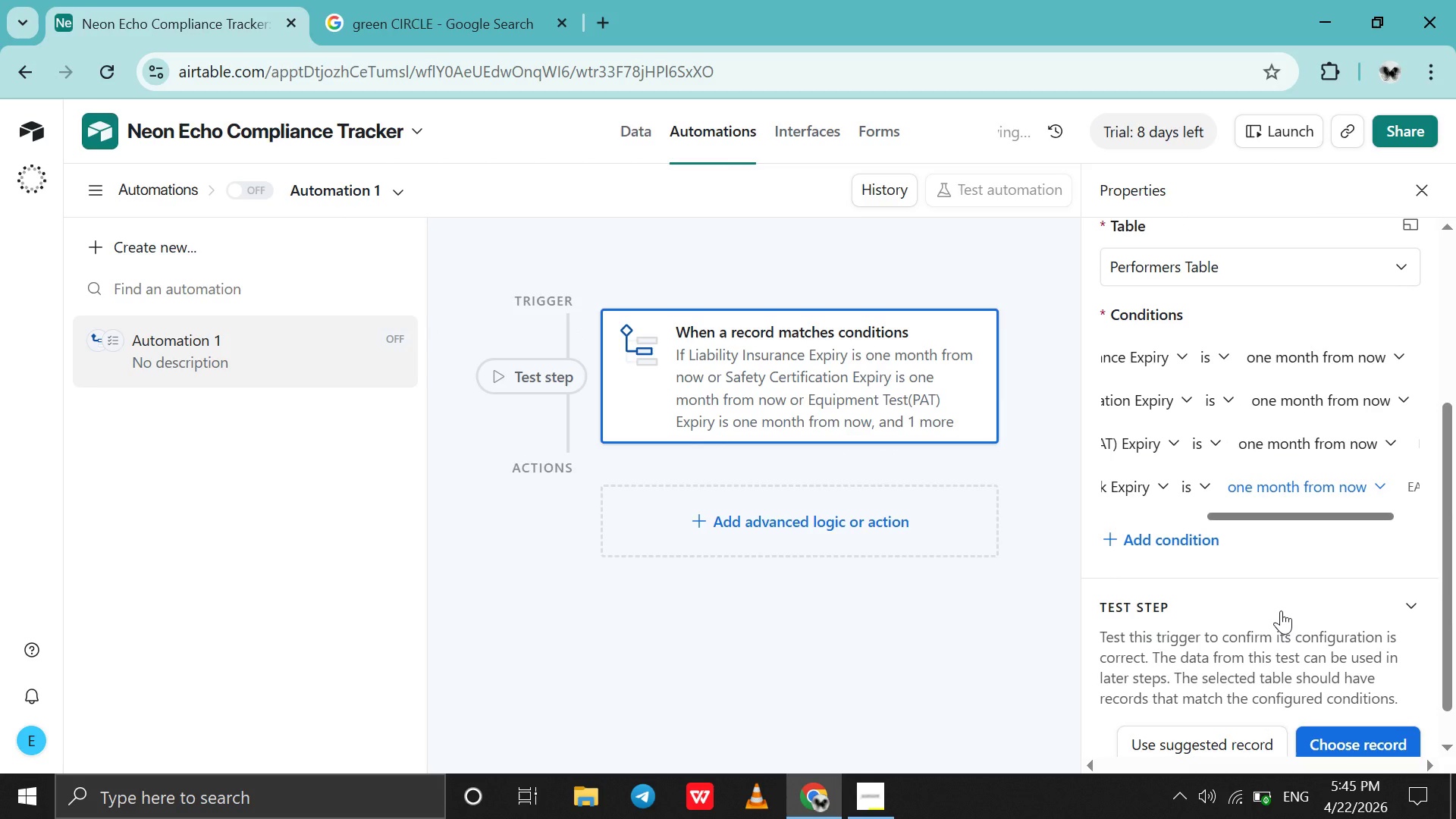 
scroll: coordinate [1236, 611], scroll_direction: down, amount: 8.0
 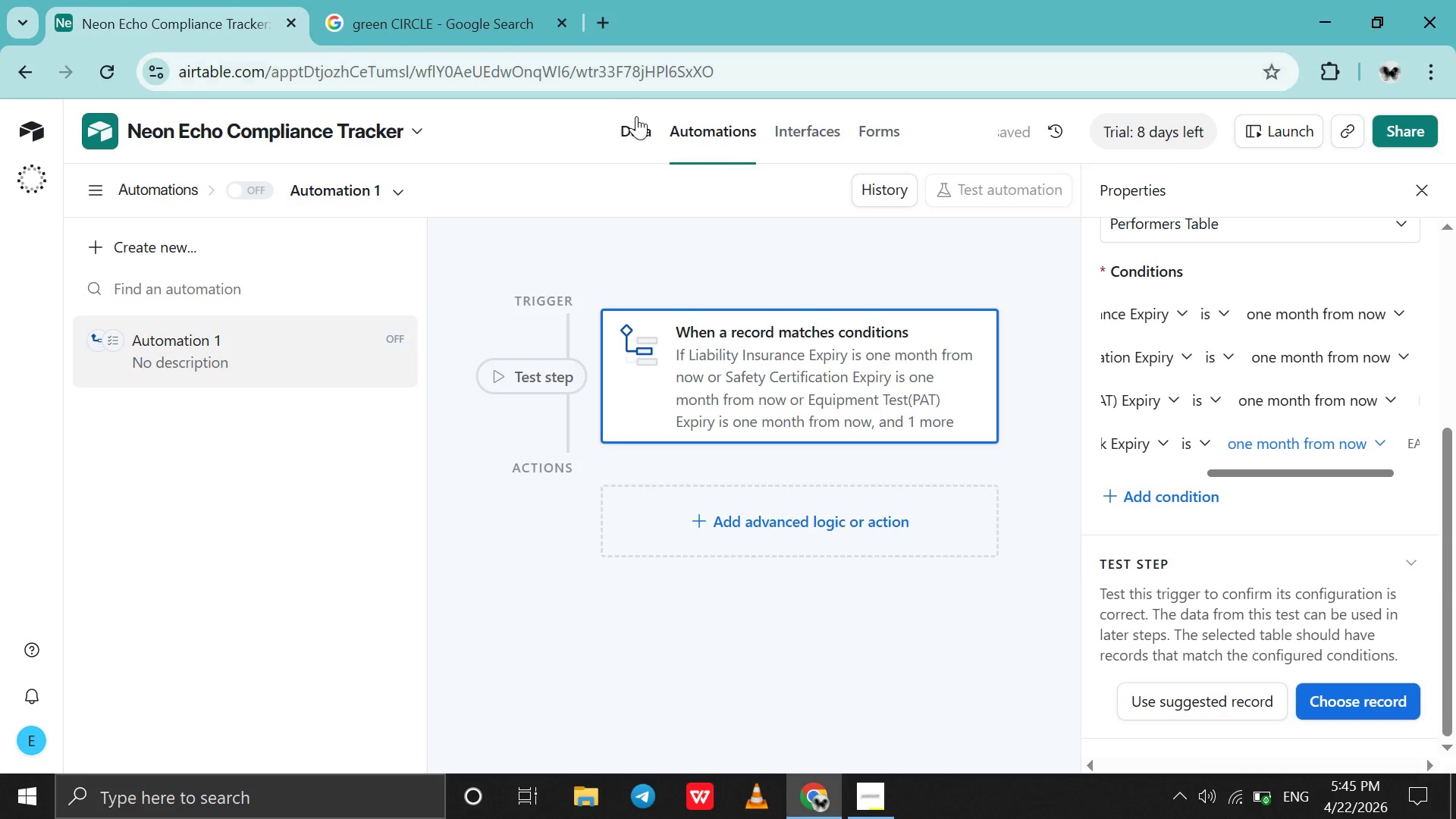 
left_click([637, 124])
 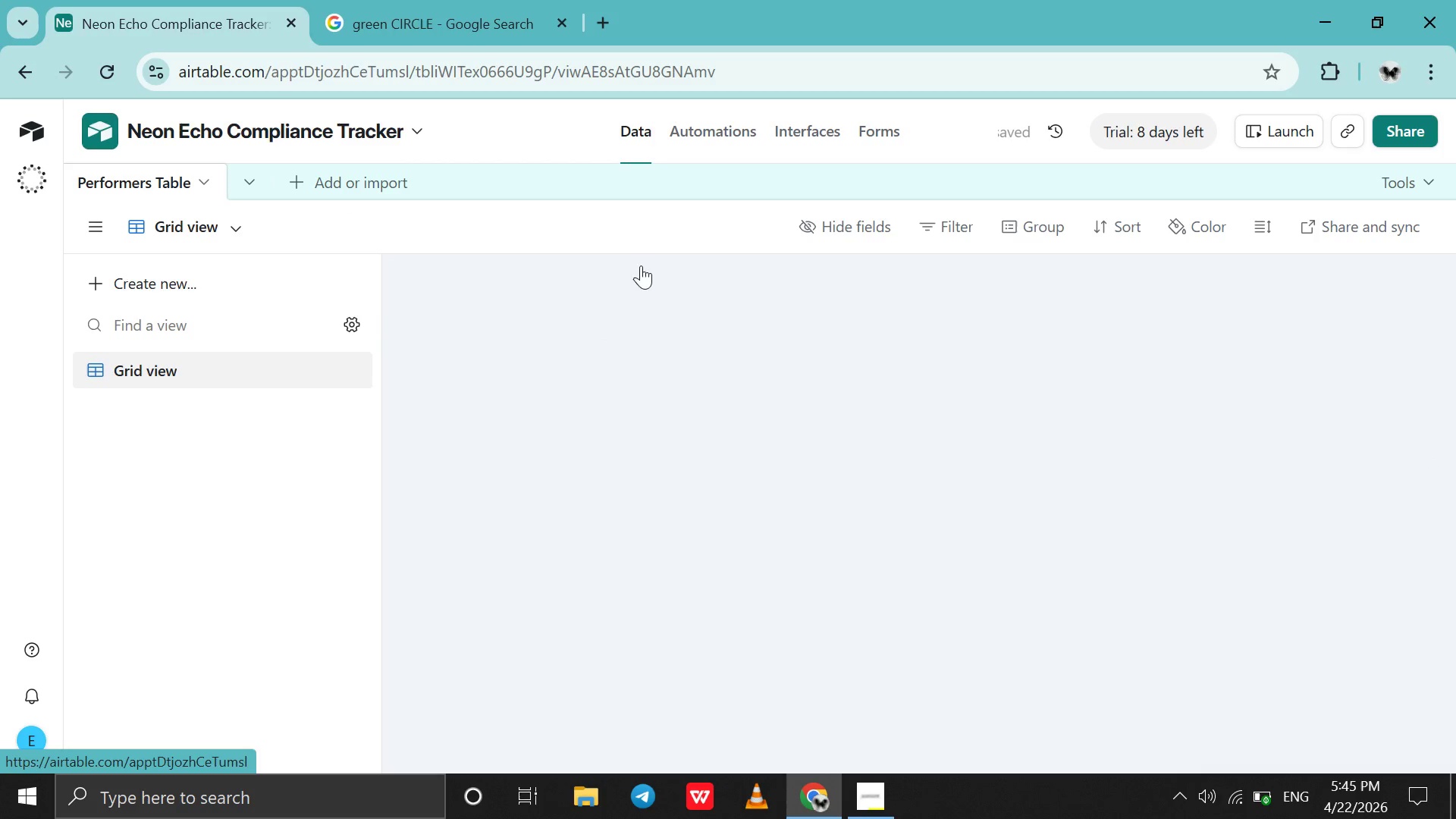 
mouse_move([686, 460])
 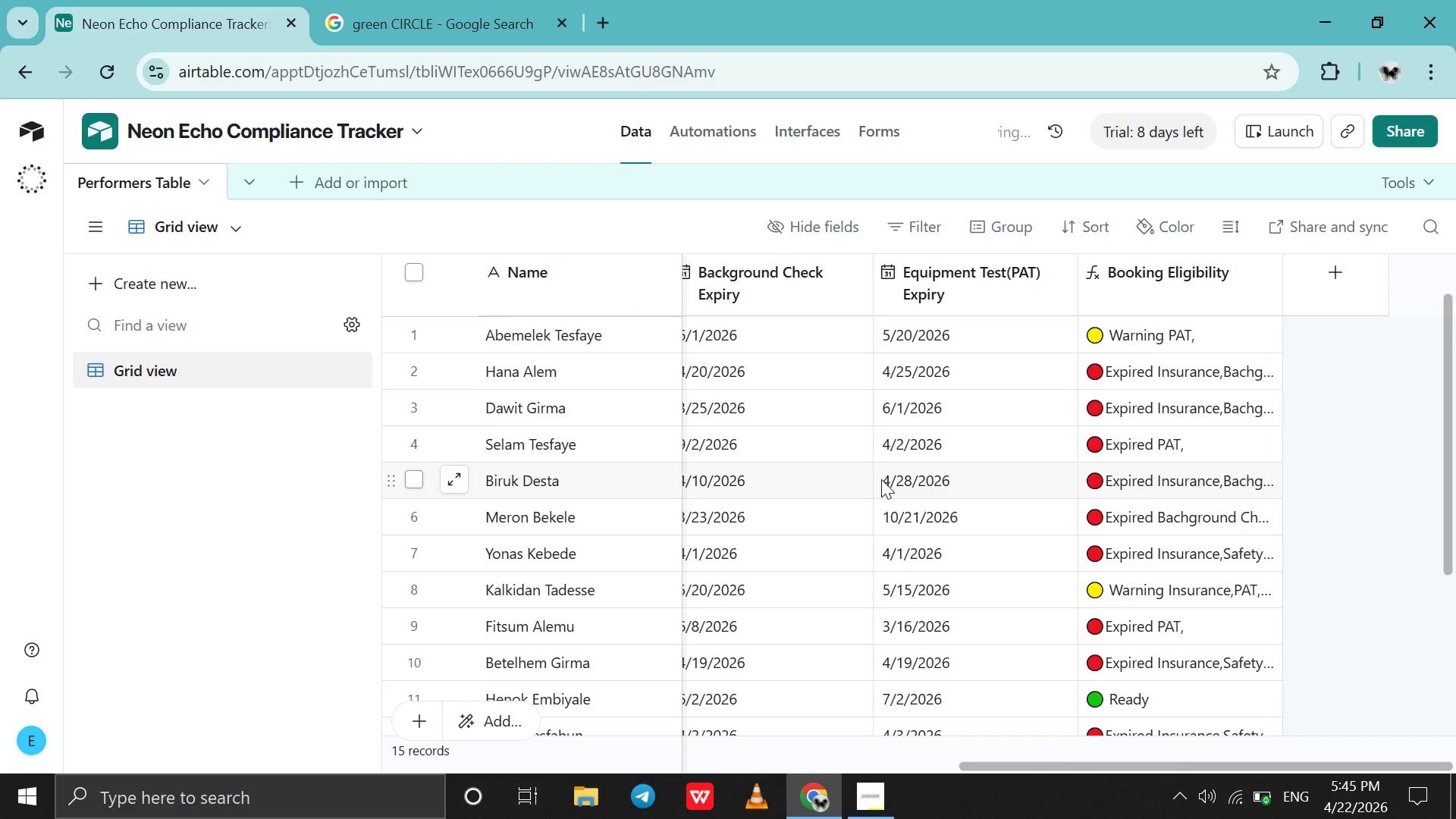 
scroll: coordinate [881, 479], scroll_direction: down, amount: 2.0
 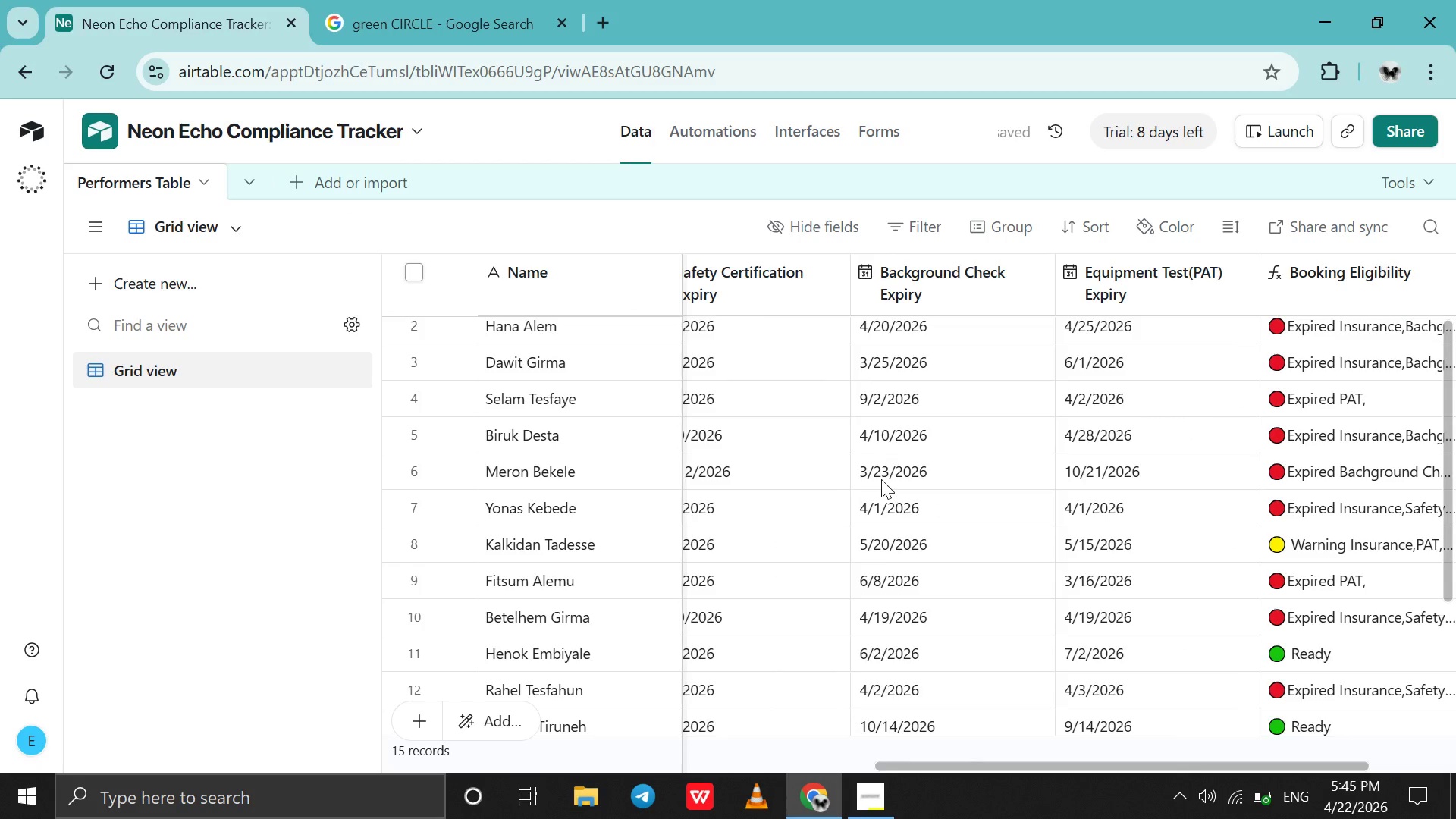 
scroll: coordinate [881, 479], scroll_direction: none, amount: 0.0
 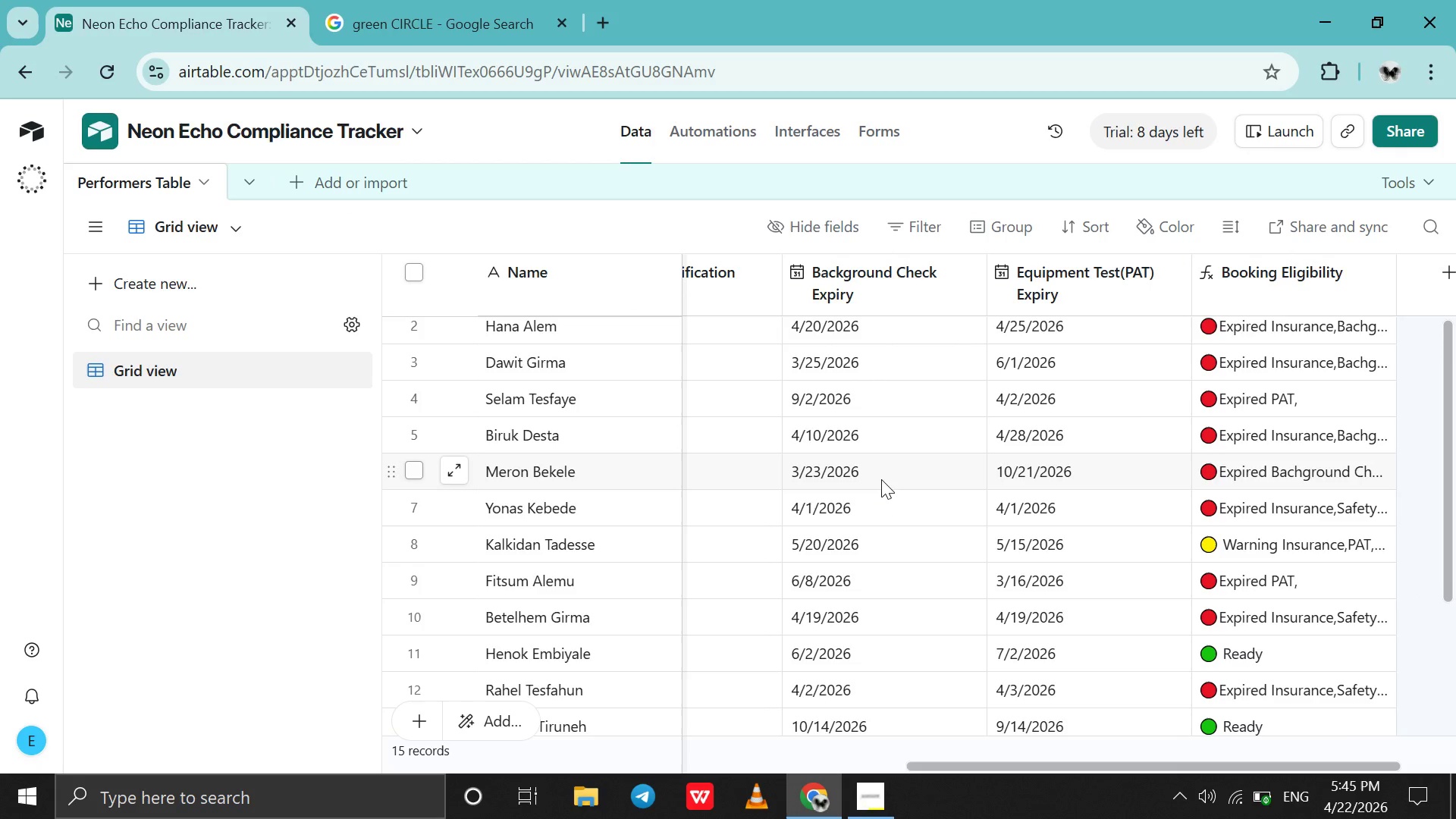 
wait(7.77)
 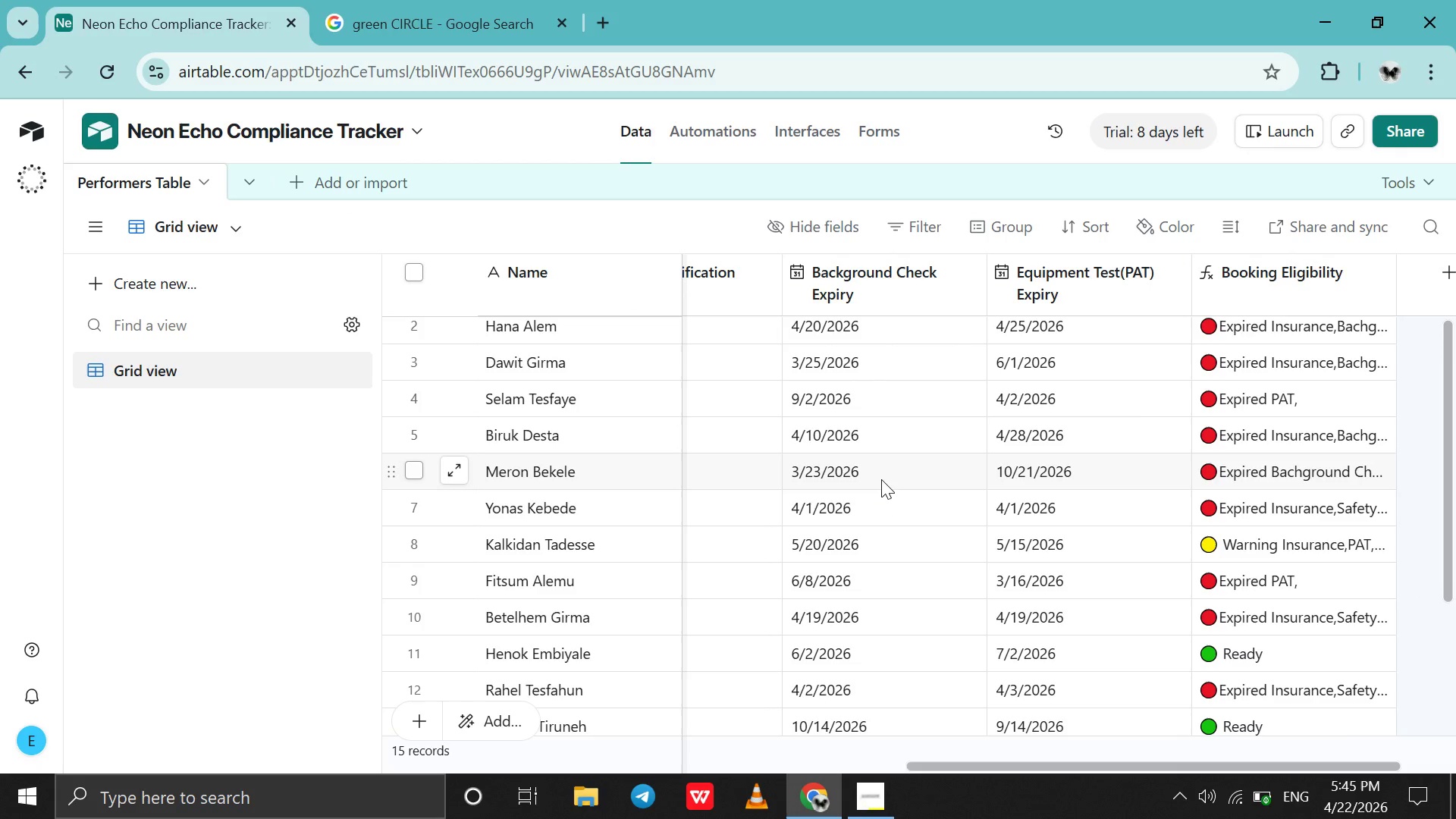 
scroll: coordinate [943, 481], scroll_direction: up, amount: 1.0
 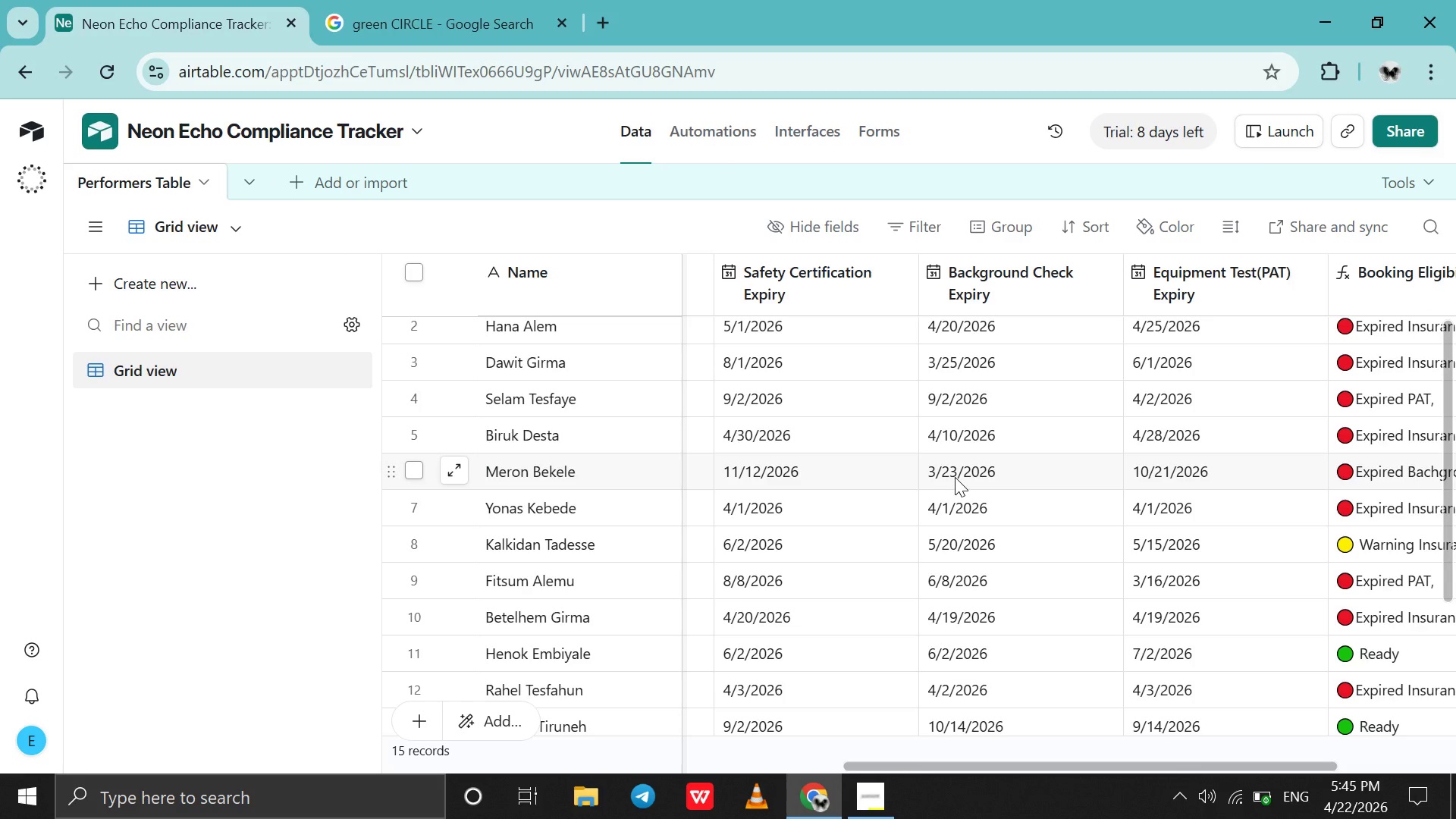 
double_click([955, 477])
 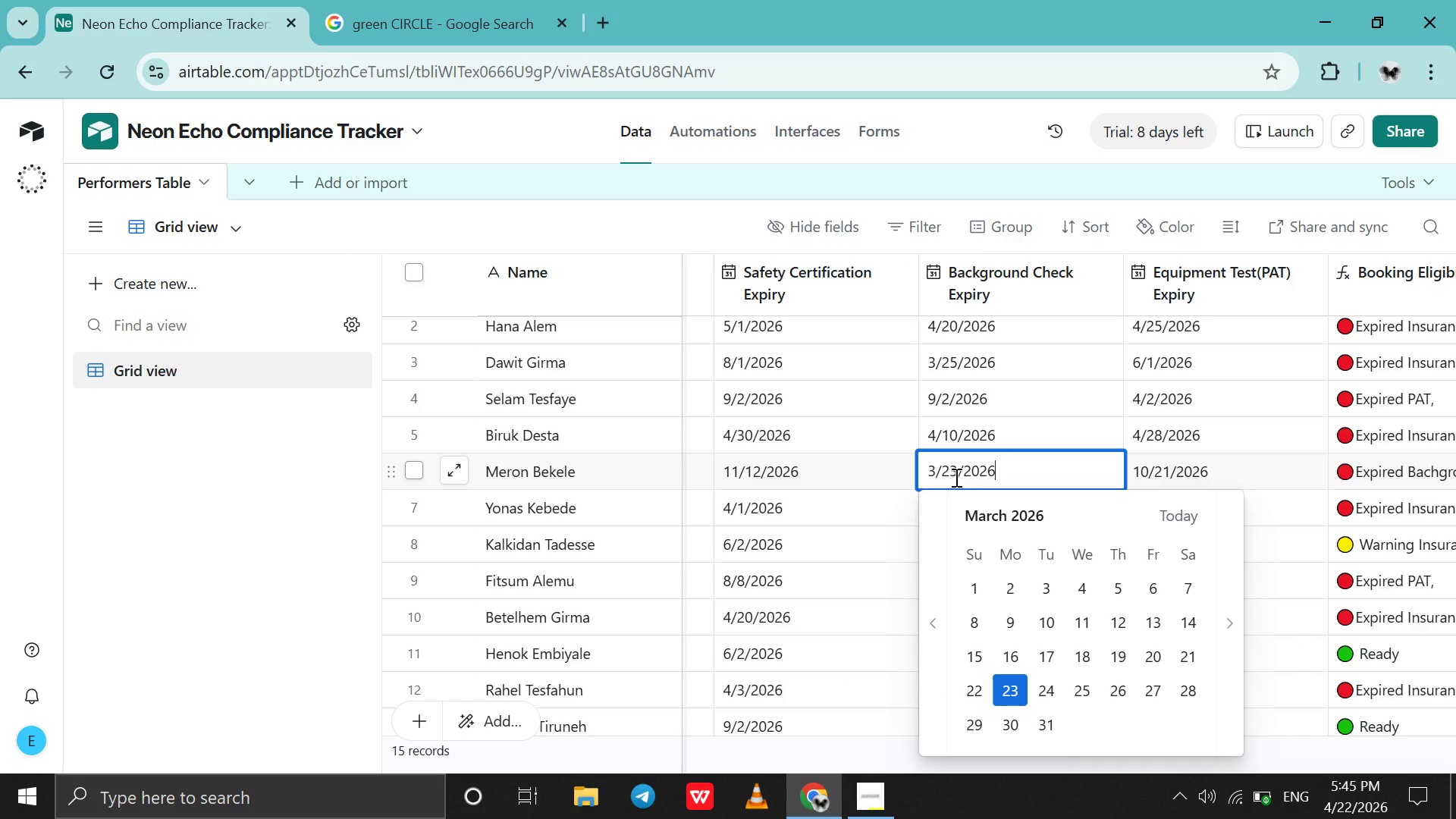 
double_click([955, 477])
 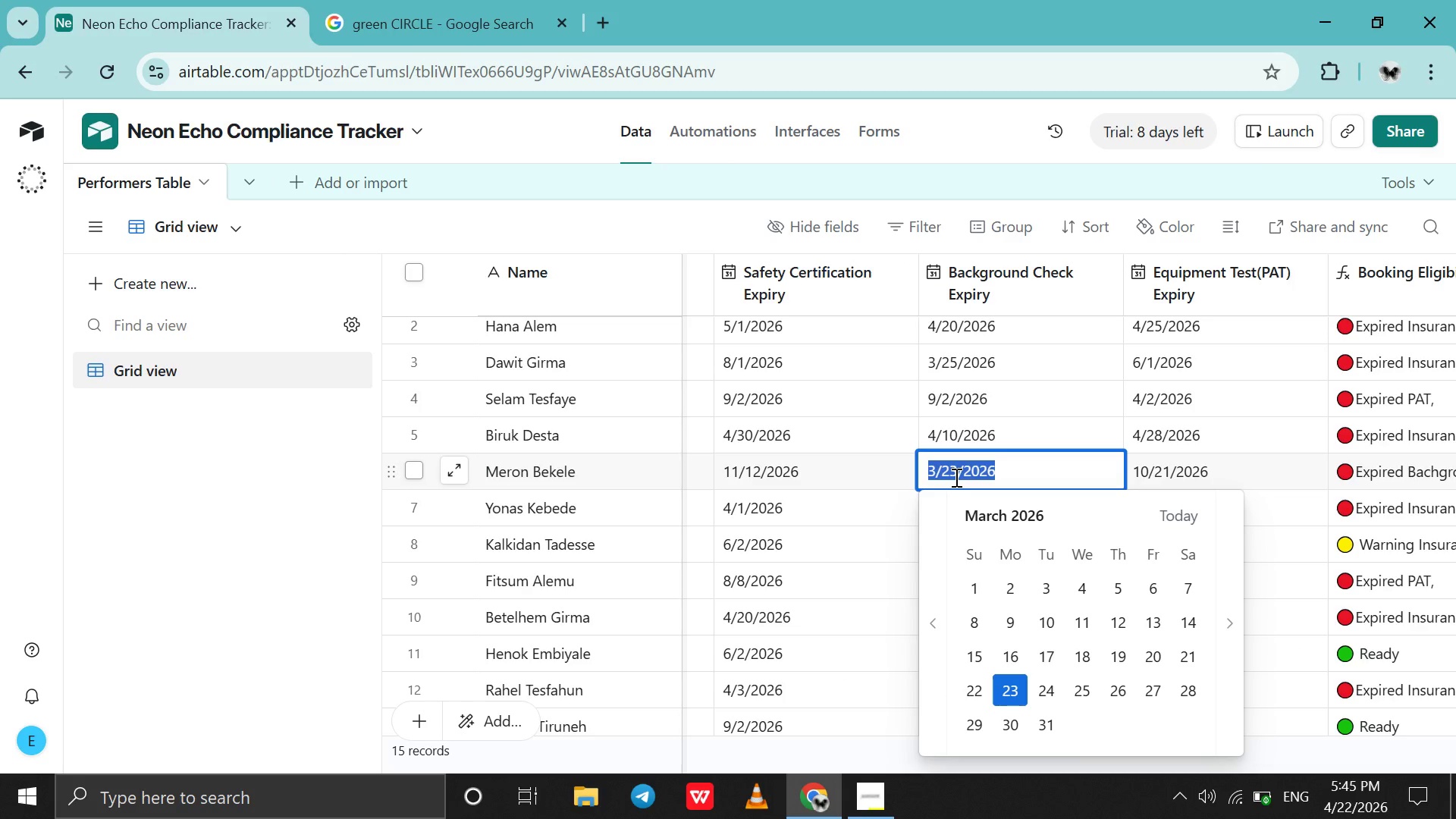 
triple_click([955, 477])
 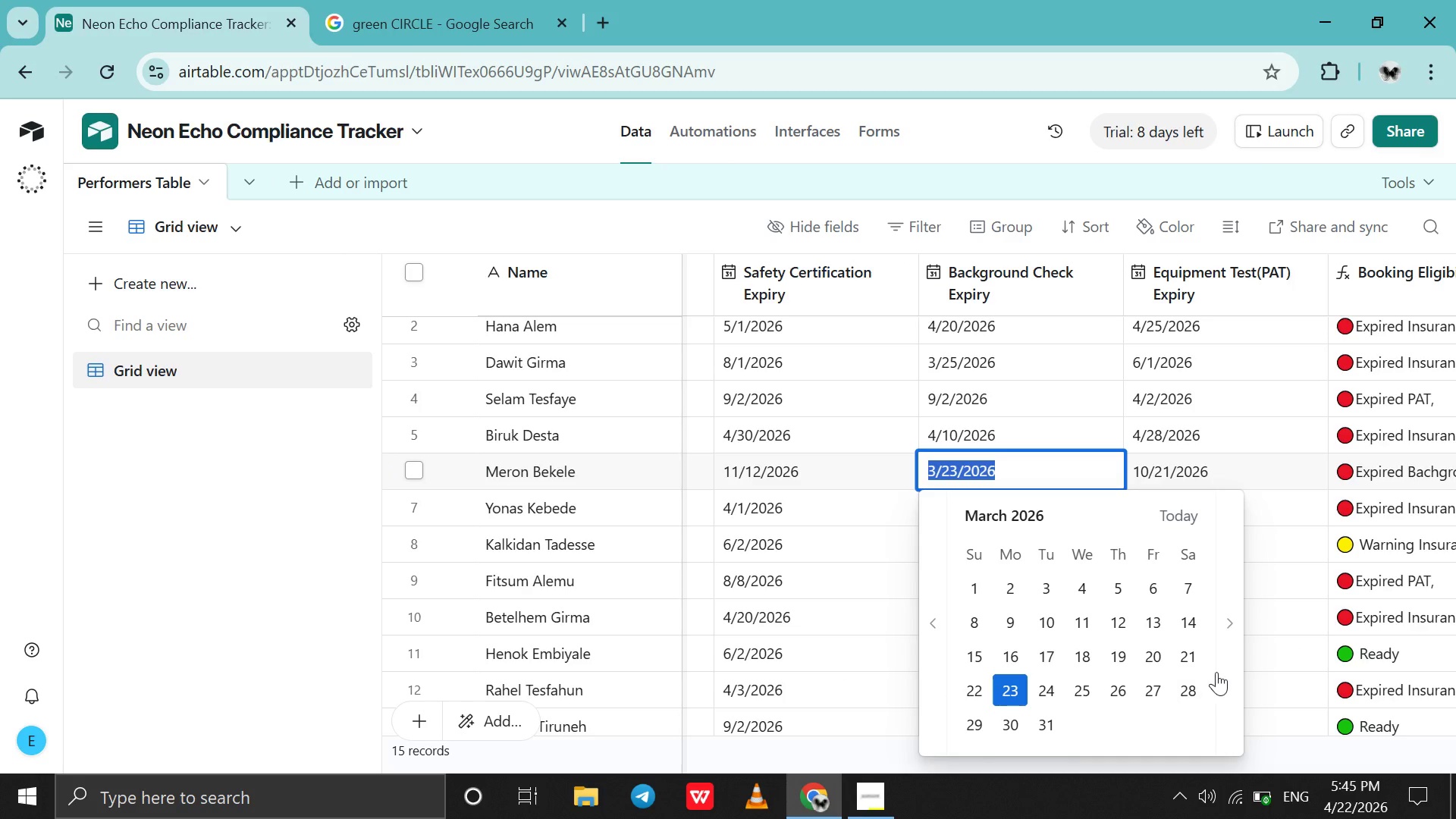 
left_click([1221, 670])
 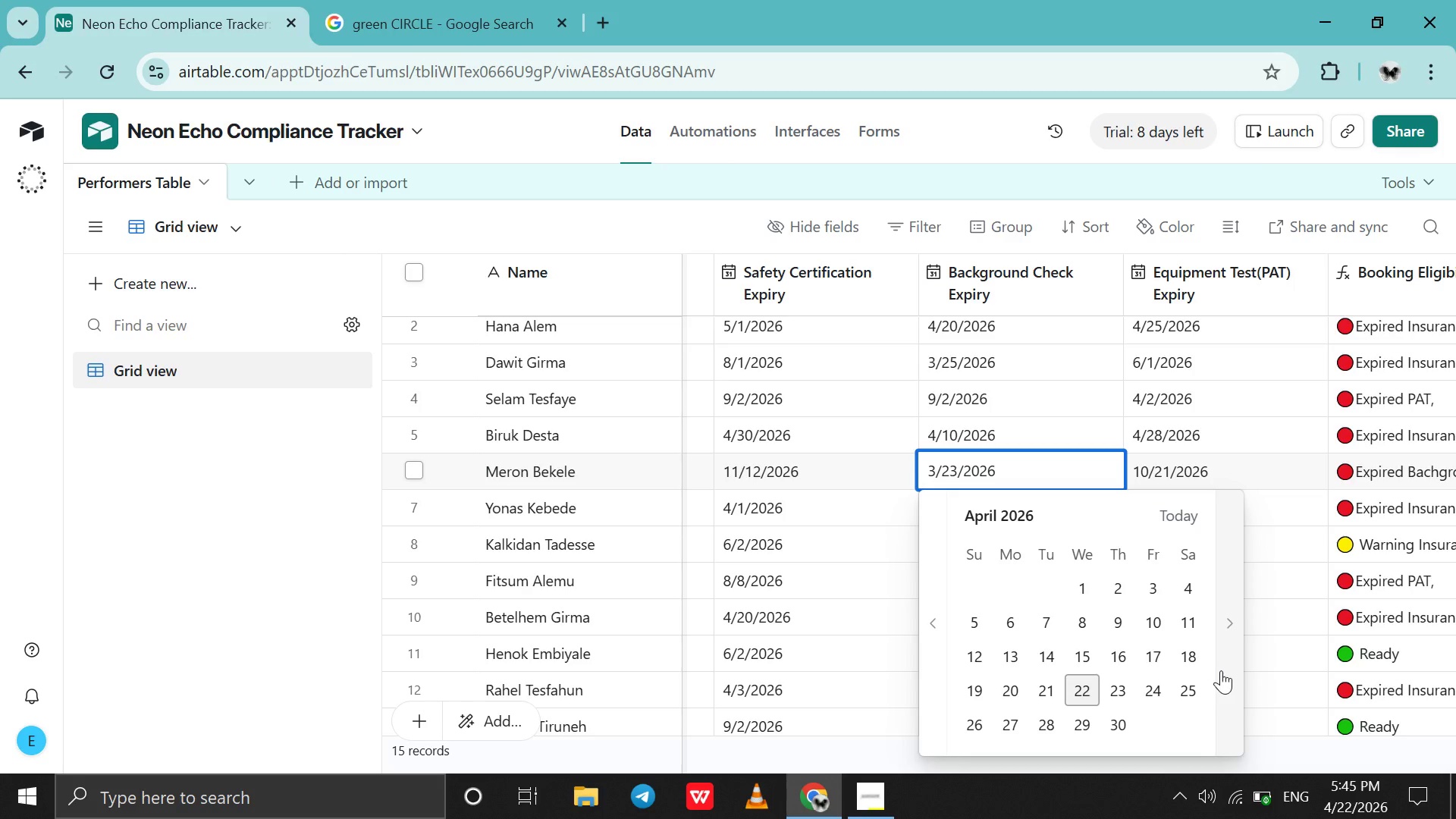 
left_click([1221, 670])
 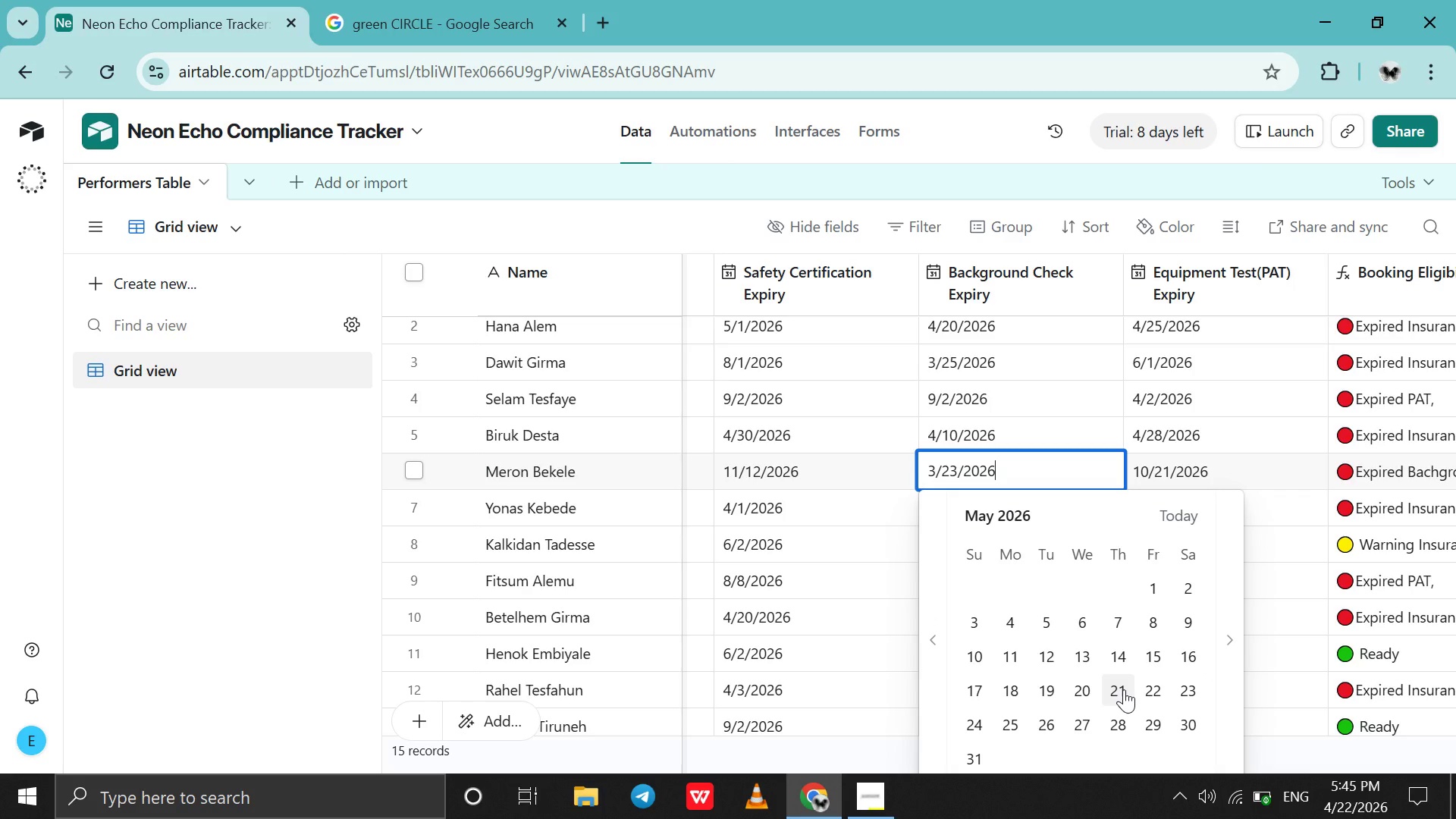 
left_click([1153, 691])
 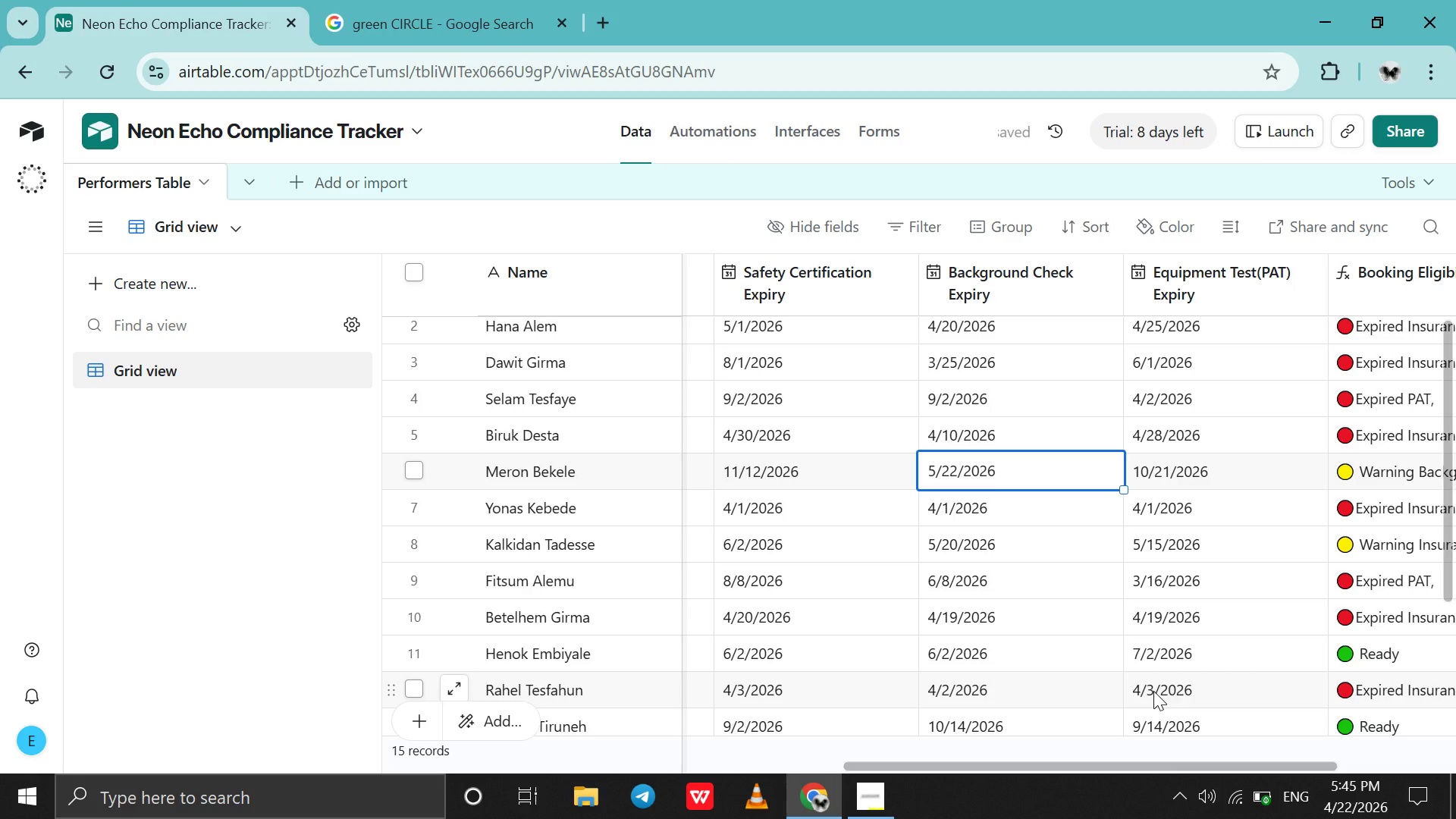 
scroll: coordinate [1153, 691], scroll_direction: down, amount: 2.0
 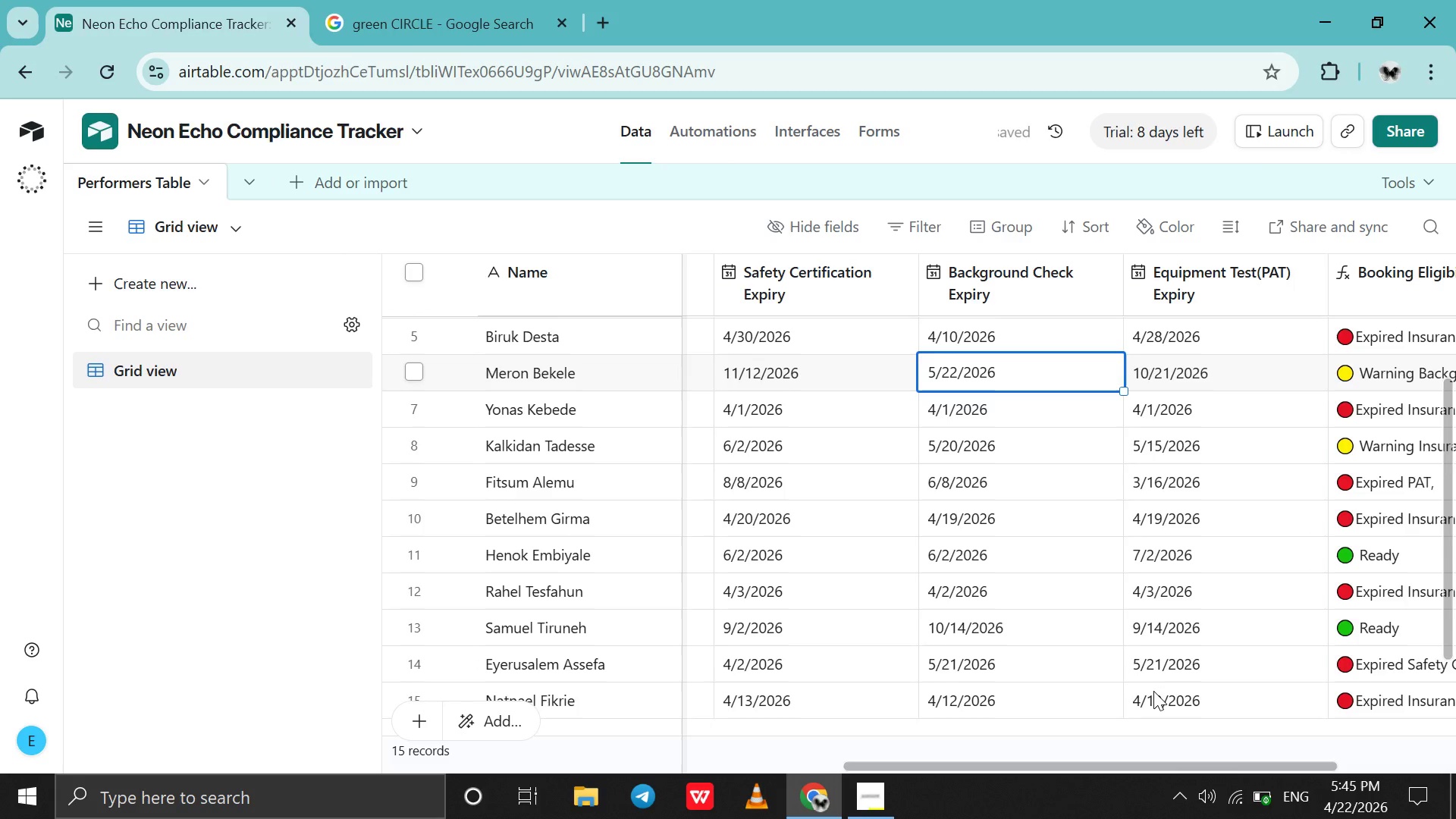 
scroll: coordinate [1153, 691], scroll_direction: up, amount: 6.0
 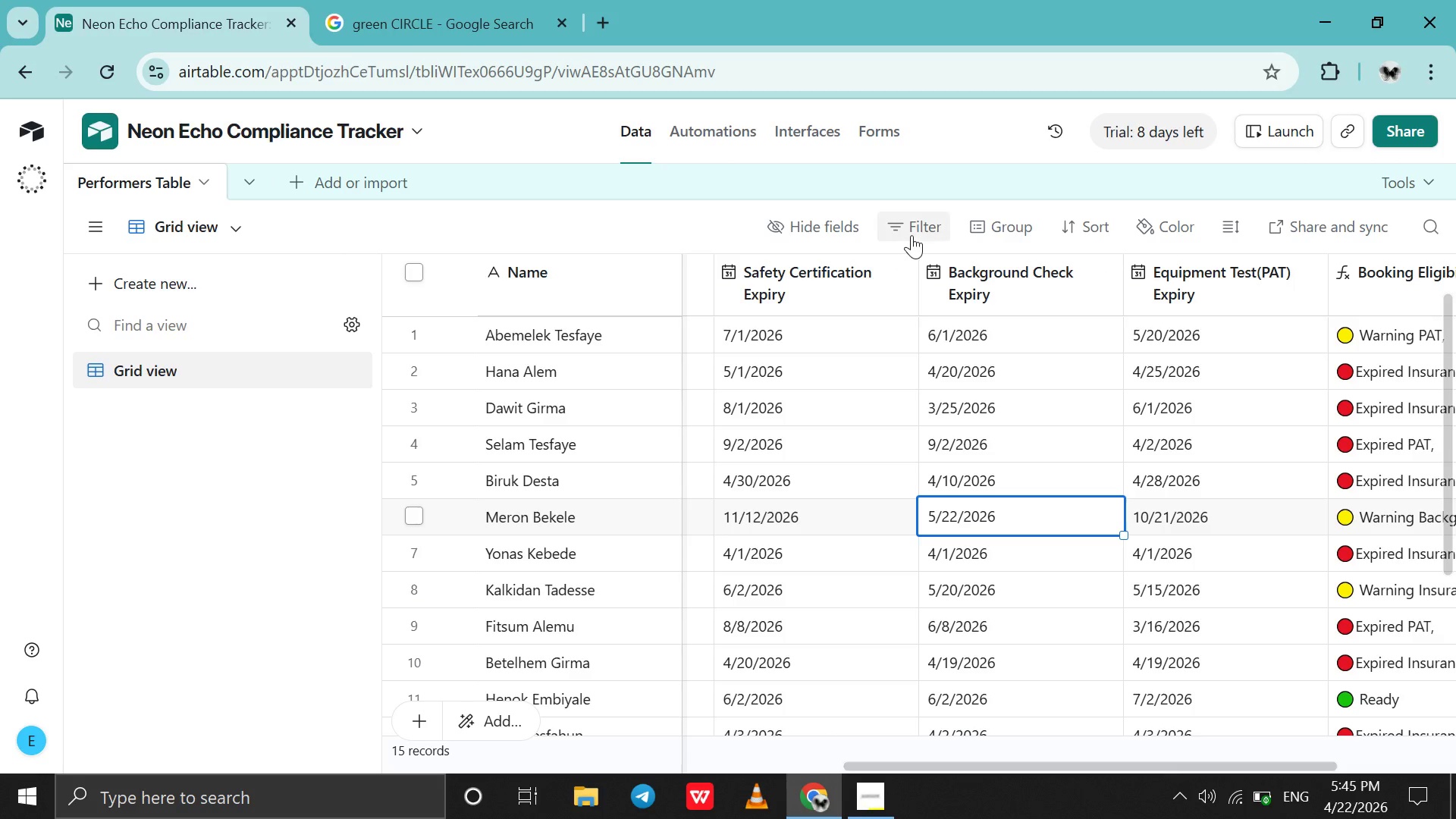 
left_click([705, 138])
 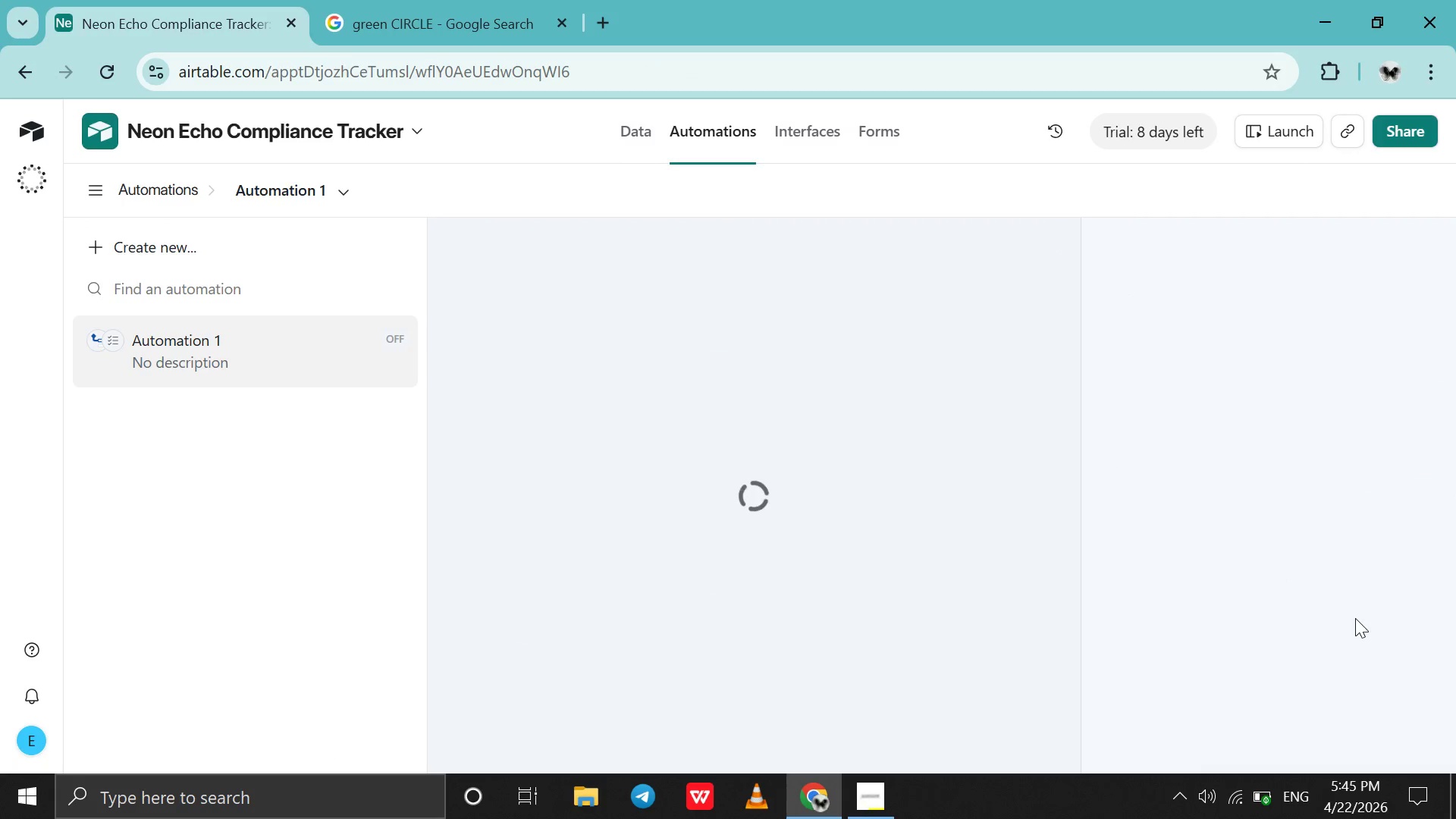 
scroll: coordinate [1279, 604], scroll_direction: down, amount: 28.0
 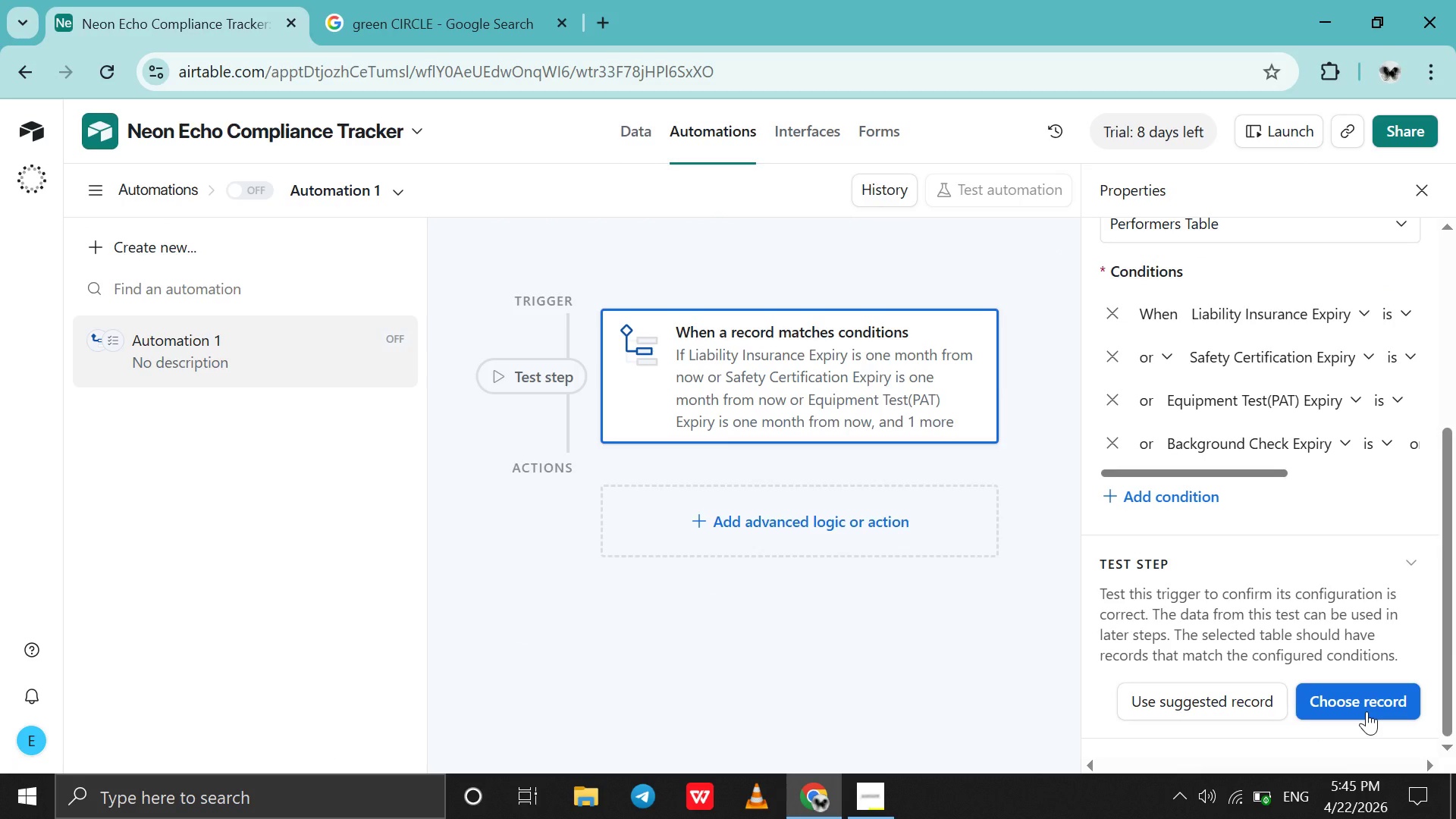 
left_click([1367, 711])
 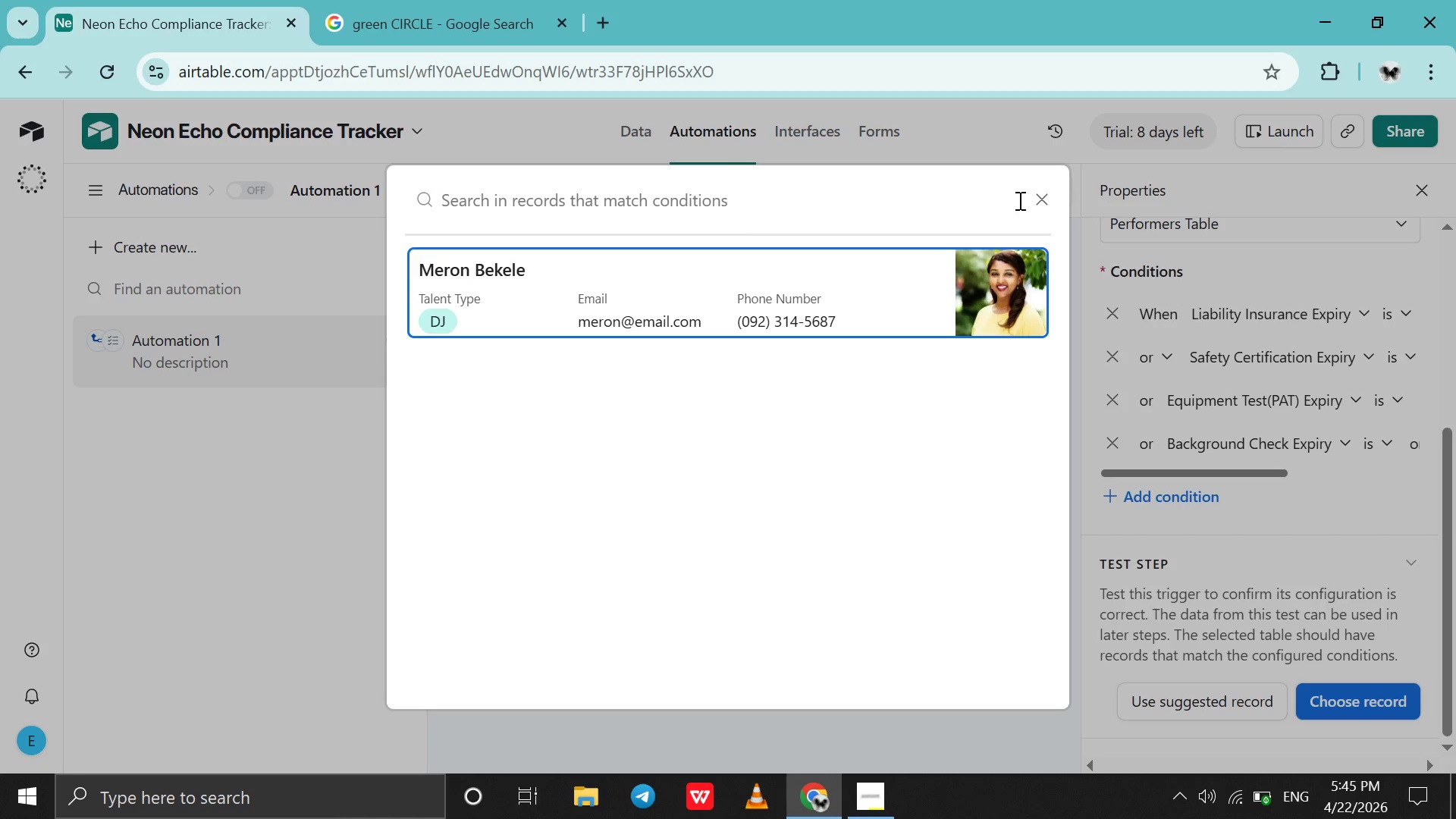 
wait(5.34)
 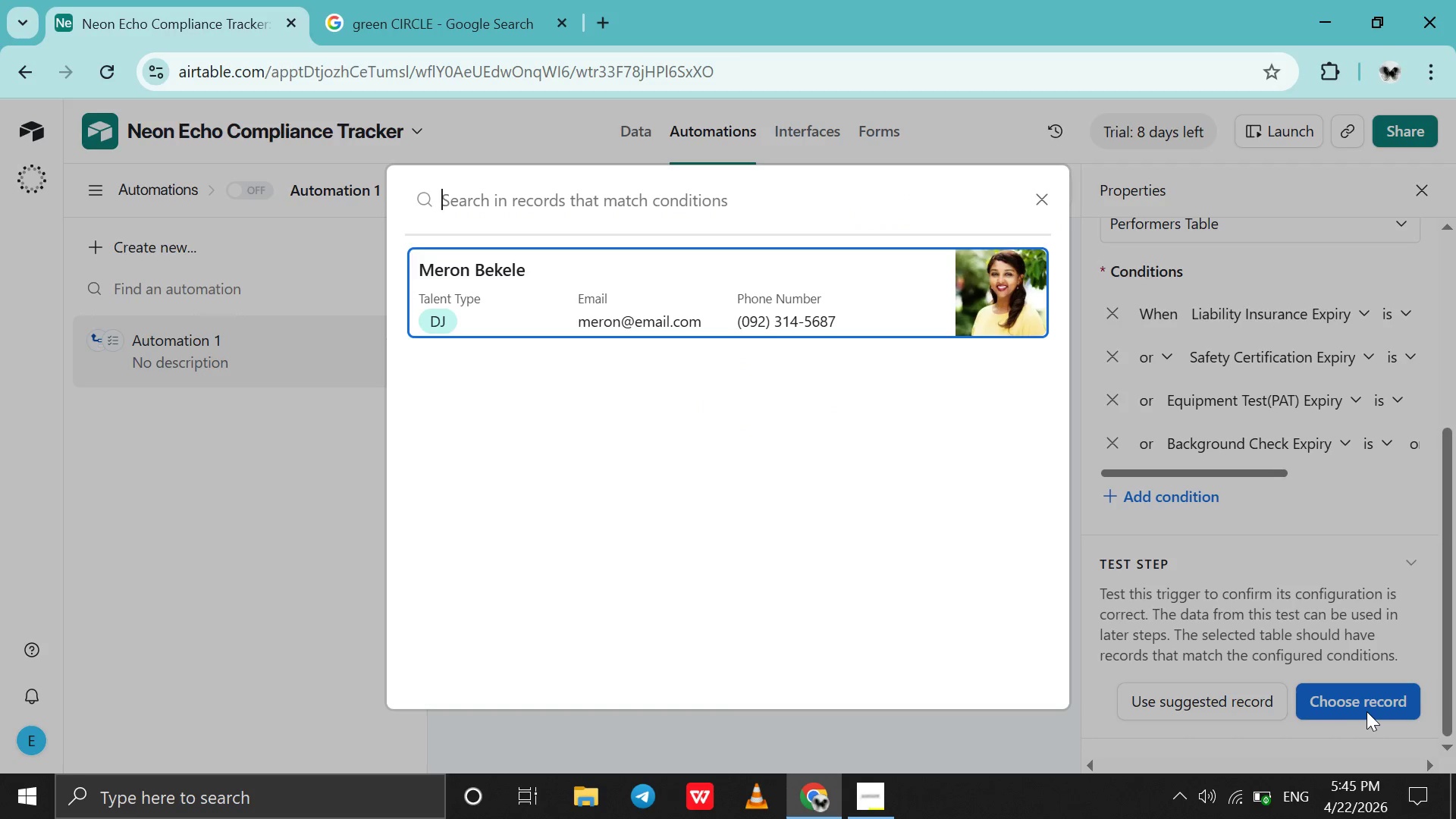 
left_click([1037, 203])
 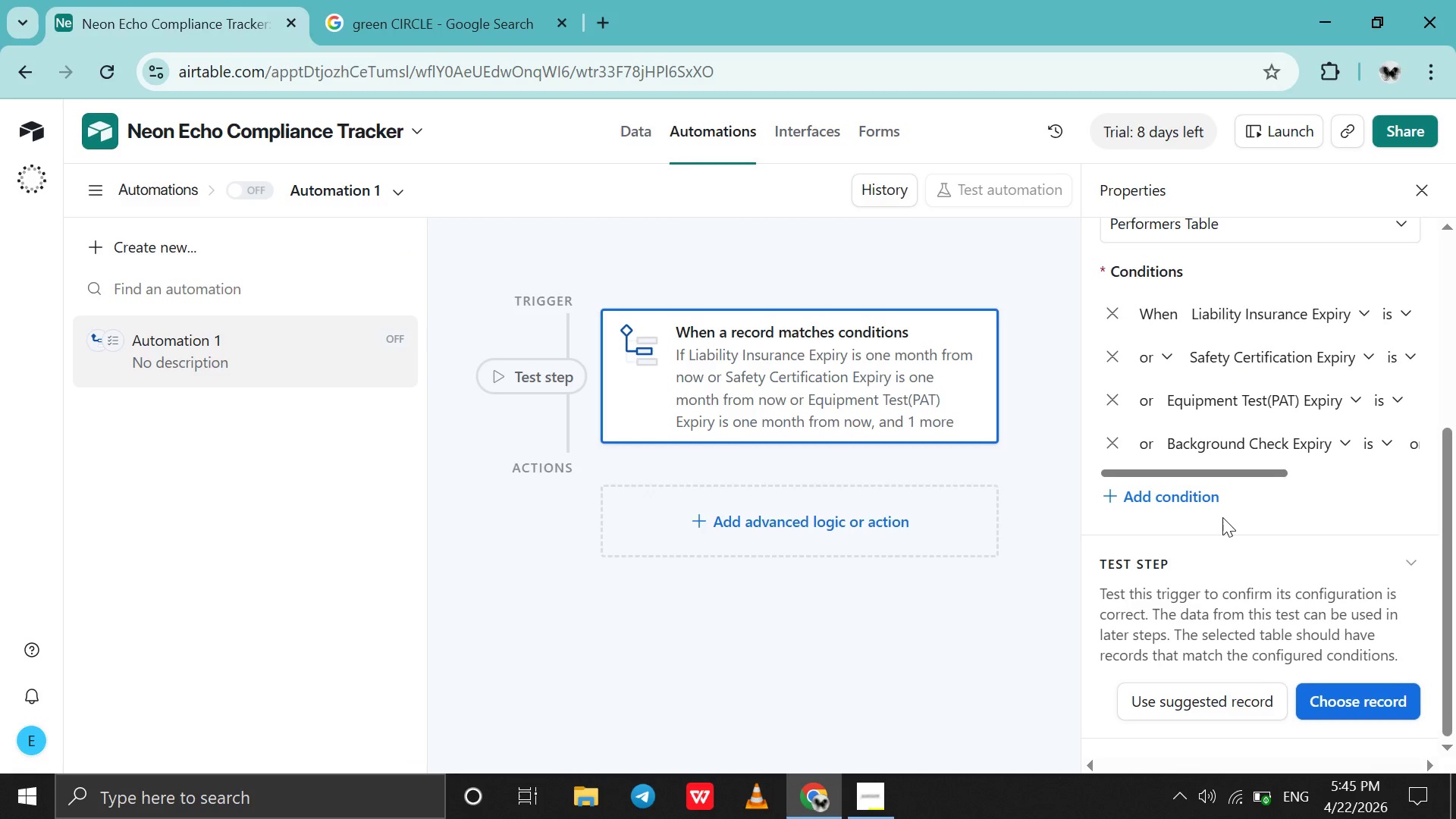 
scroll: coordinate [1222, 517], scroll_direction: none, amount: 0.0
 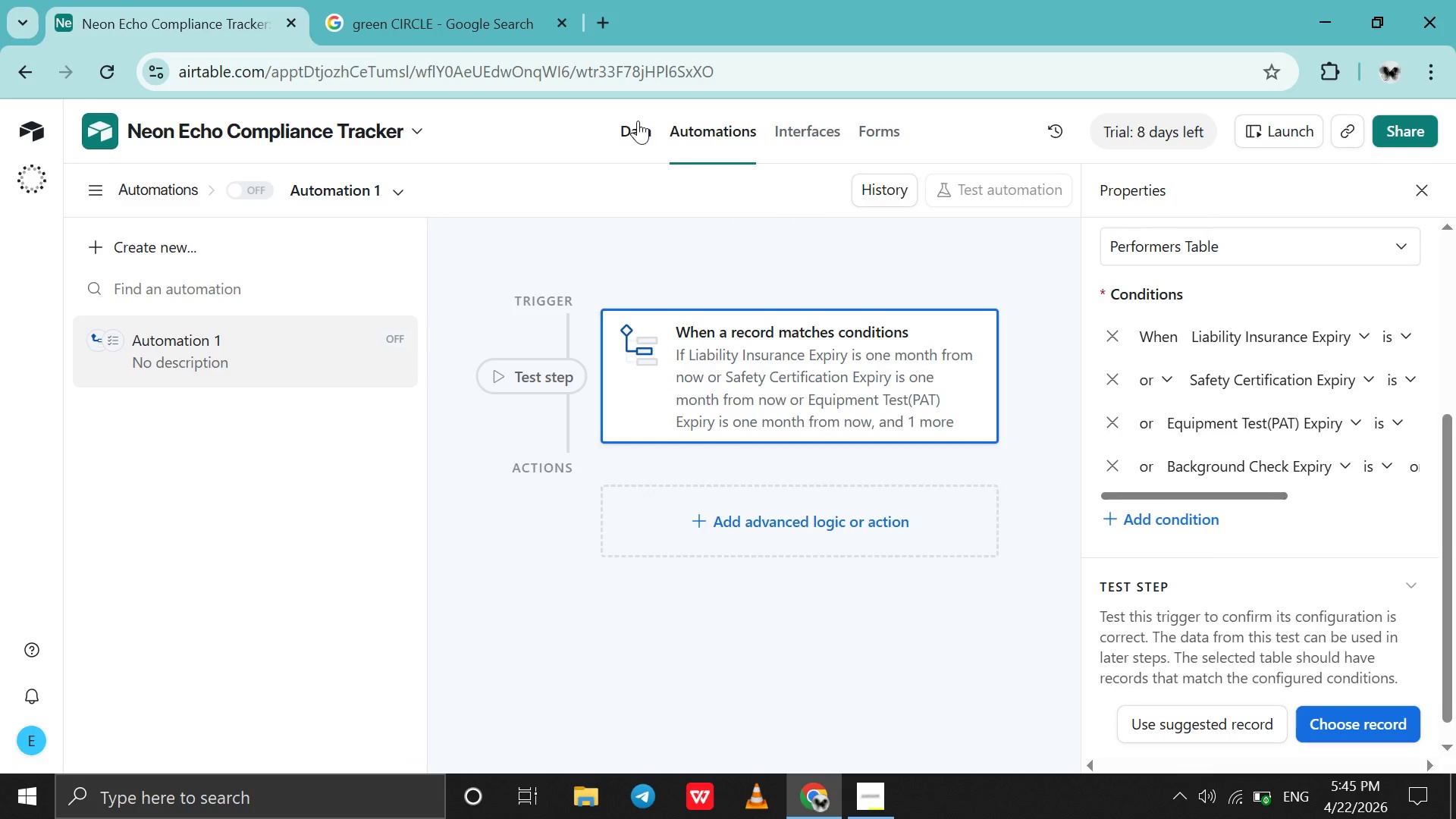 
left_click([639, 131])
 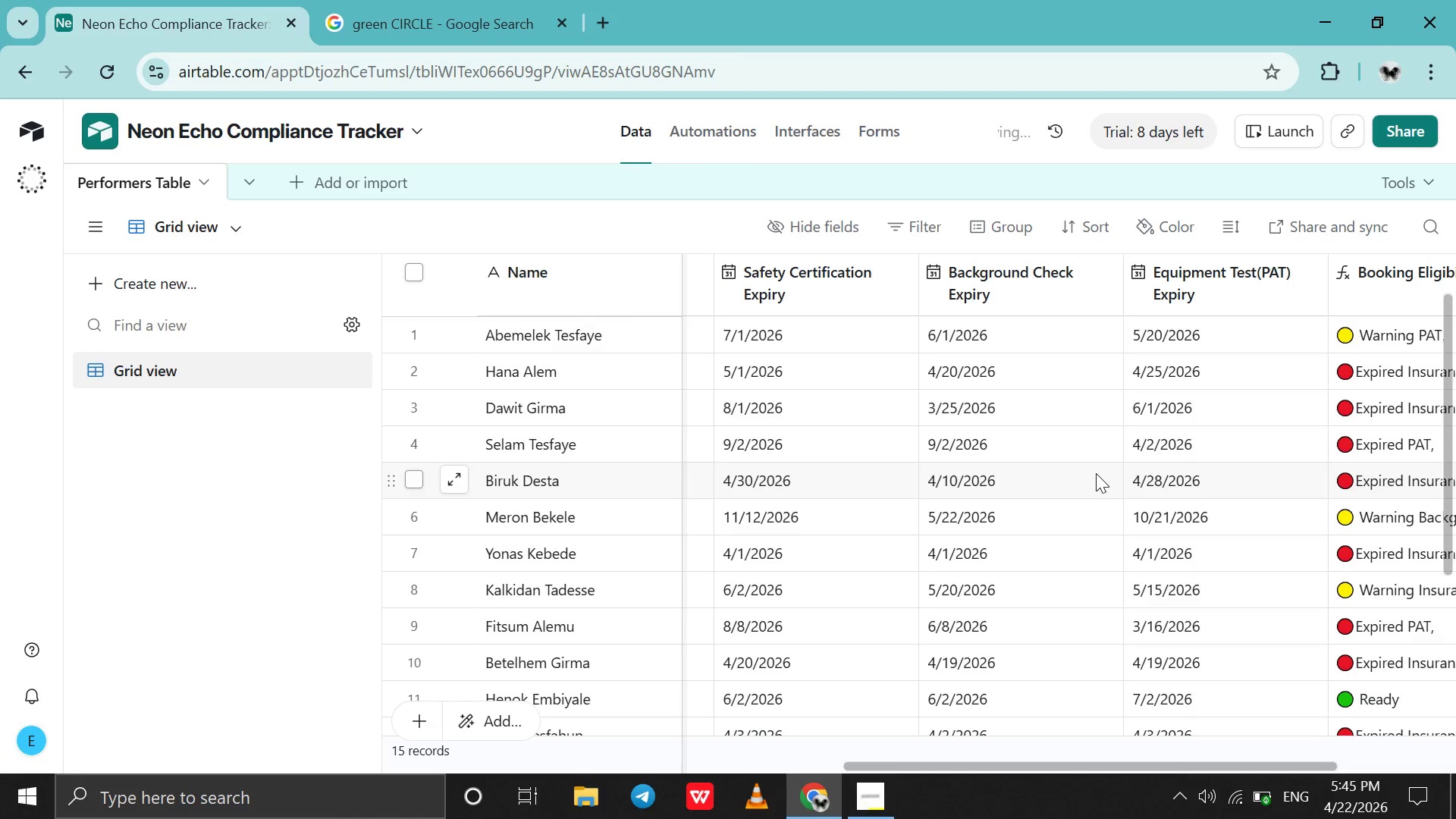 
scroll: coordinate [1096, 473], scroll_direction: none, amount: 0.0
 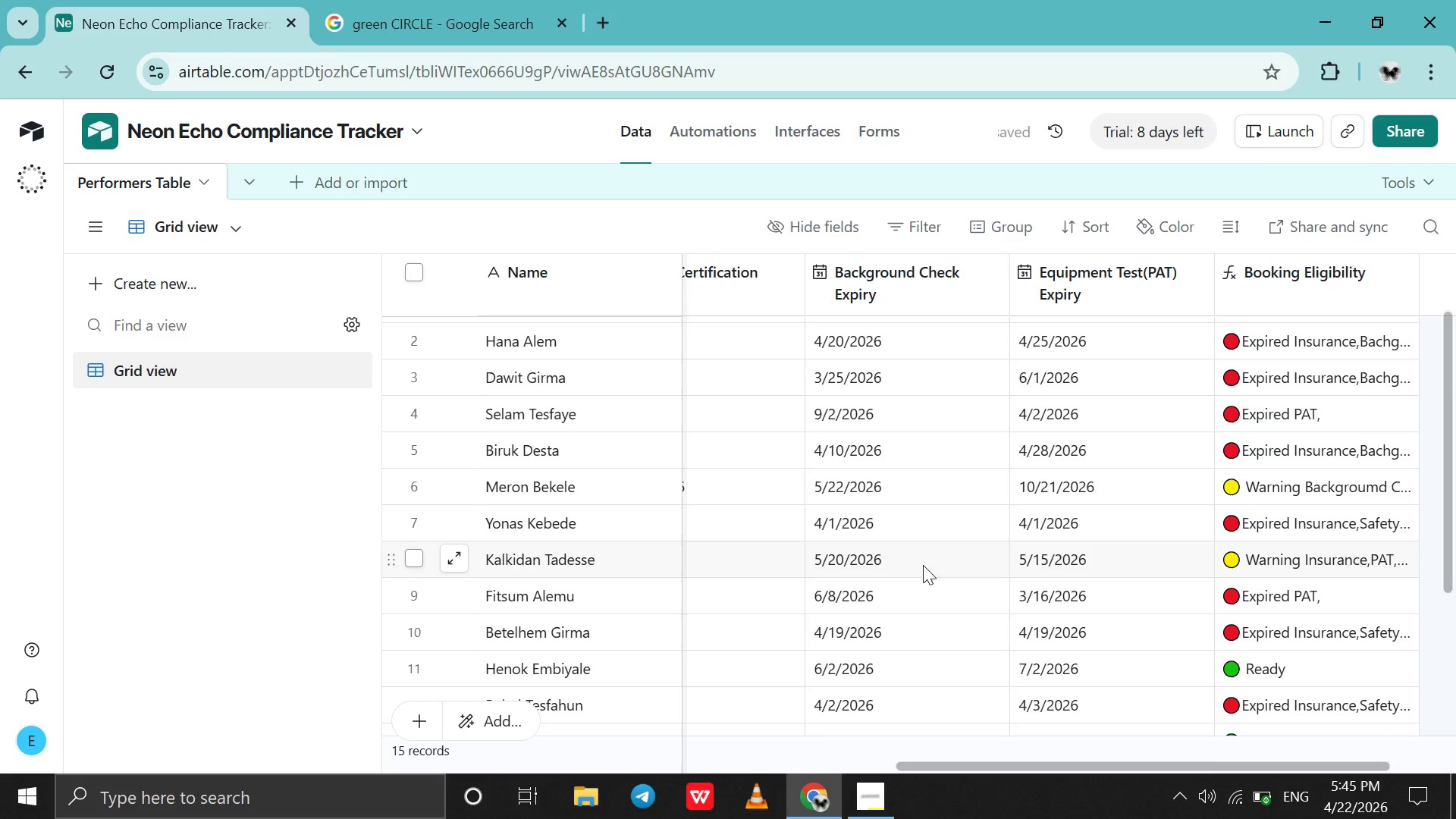 
double_click([923, 565])
 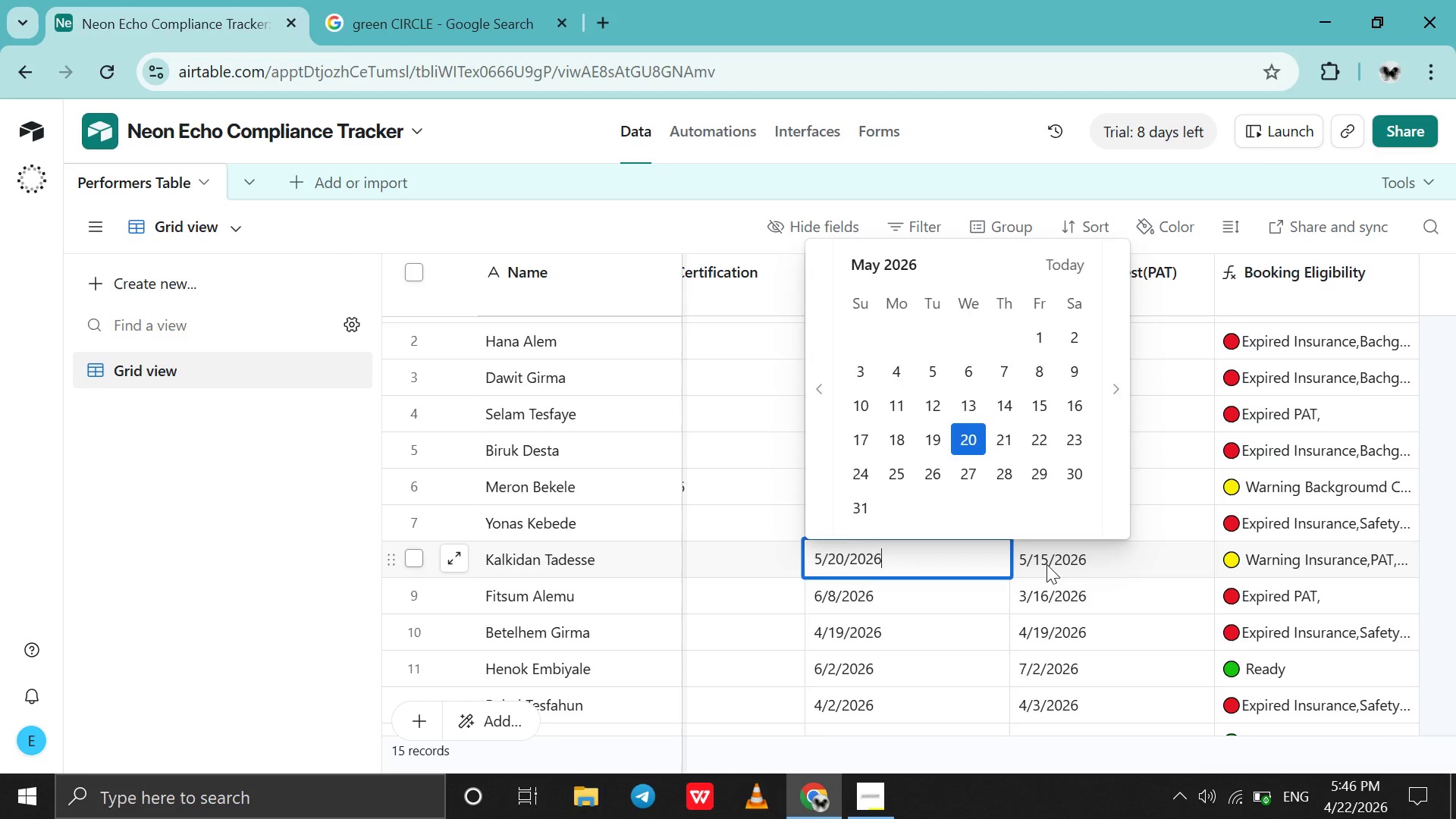 
double_click([1046, 564])
 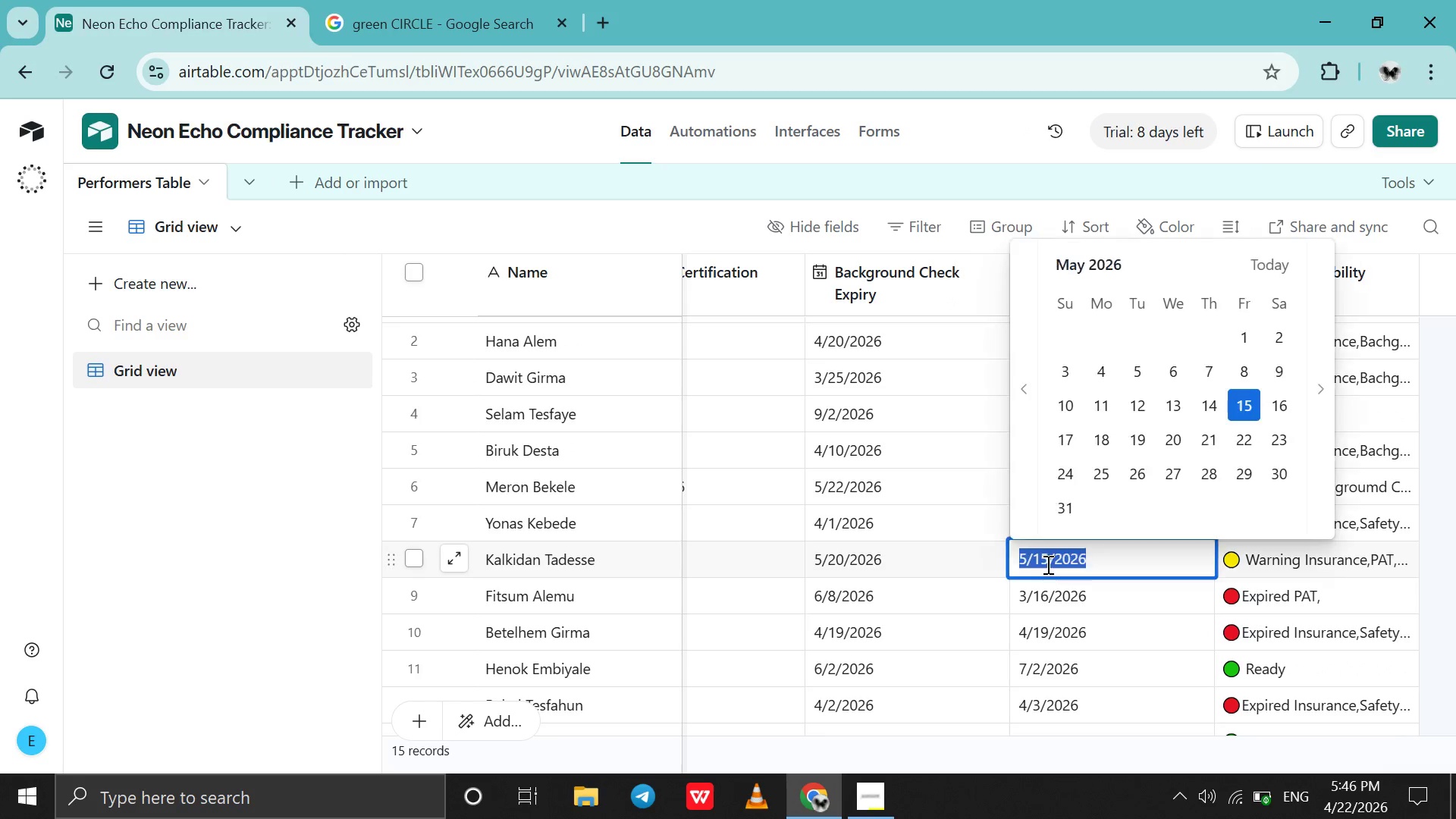 
triple_click([1046, 564])
 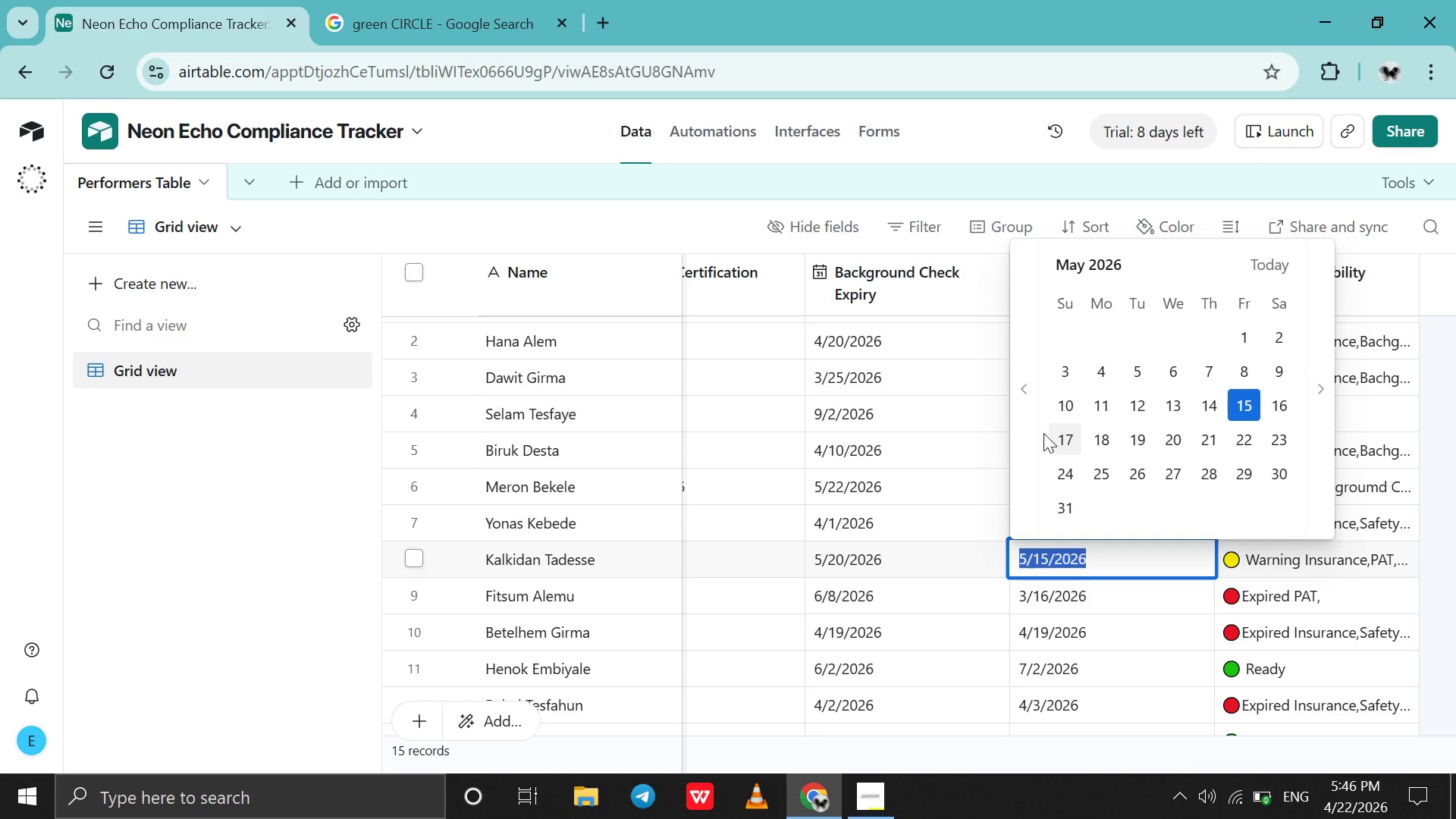 
left_click([1034, 433])
 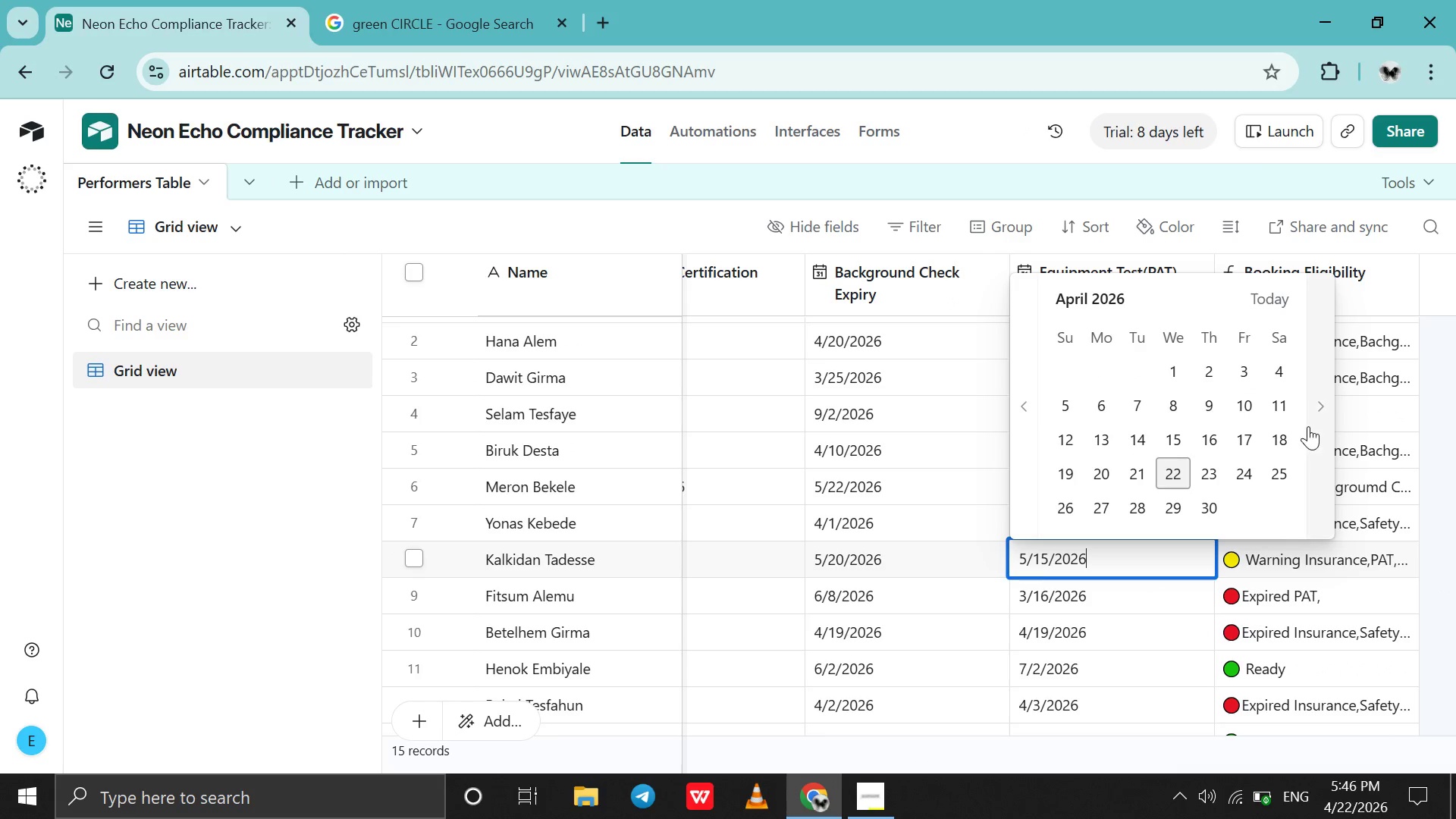 
left_click([1310, 426])
 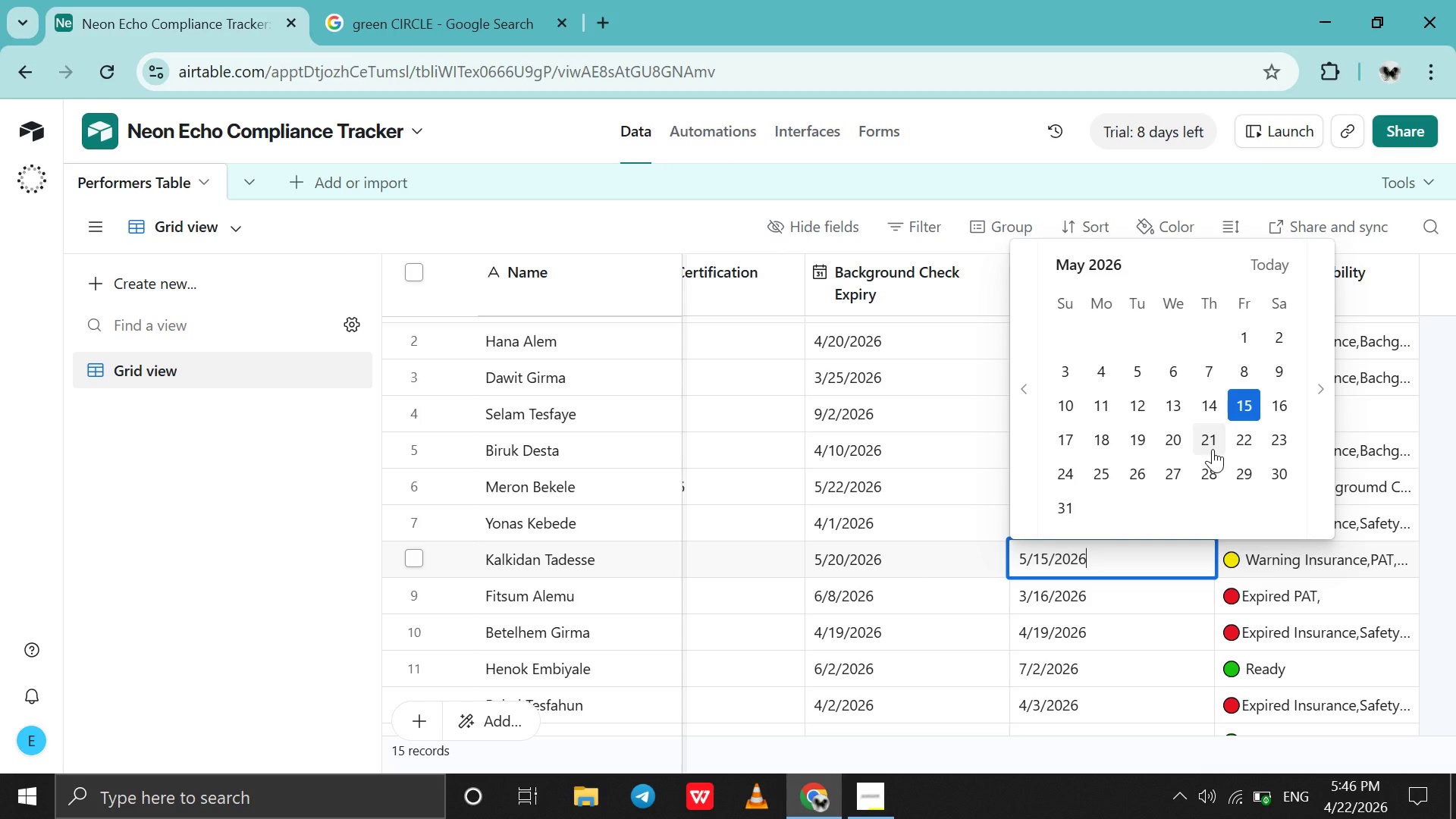 
left_click([1235, 447])
 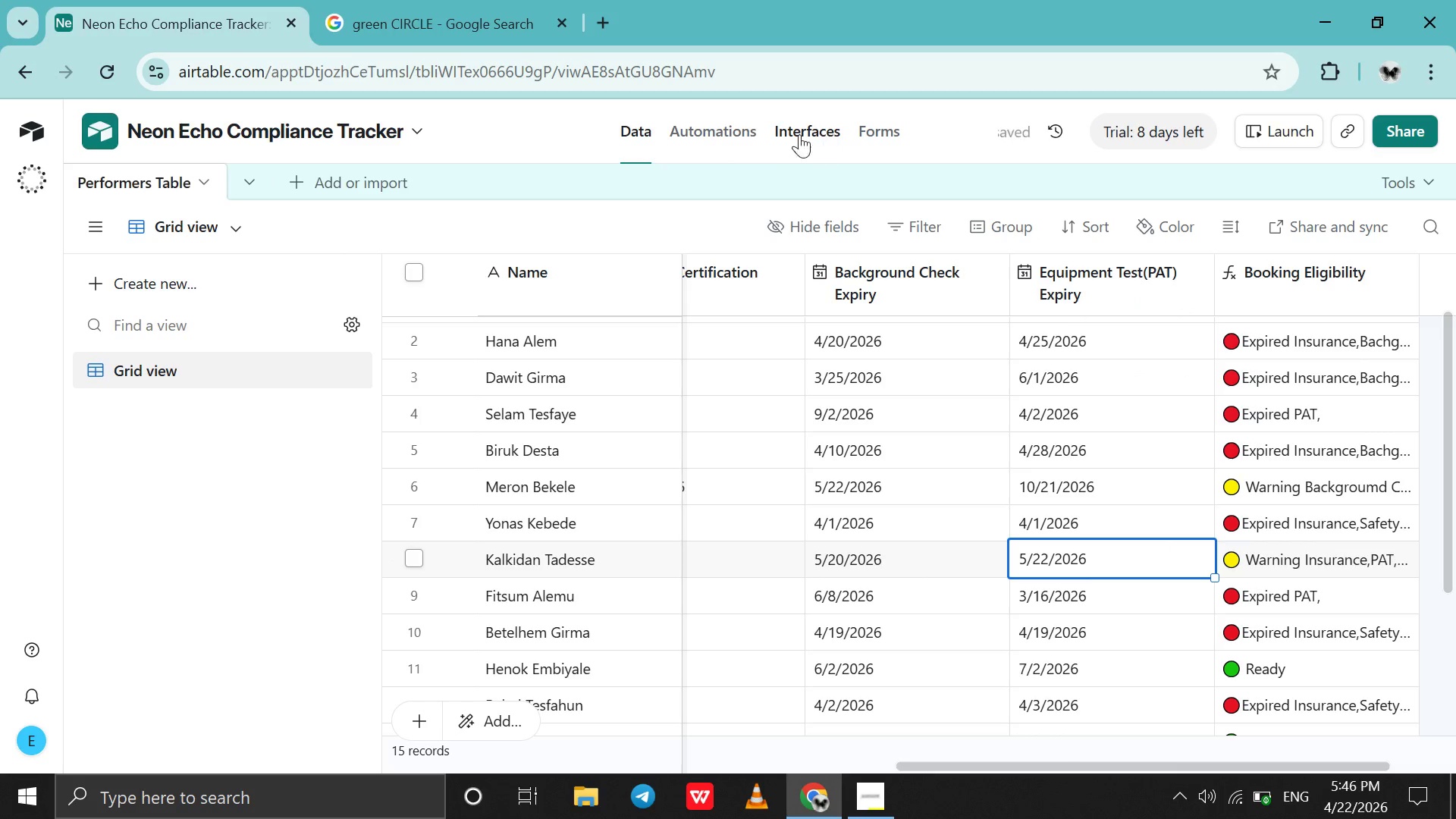 
left_click([739, 137])
 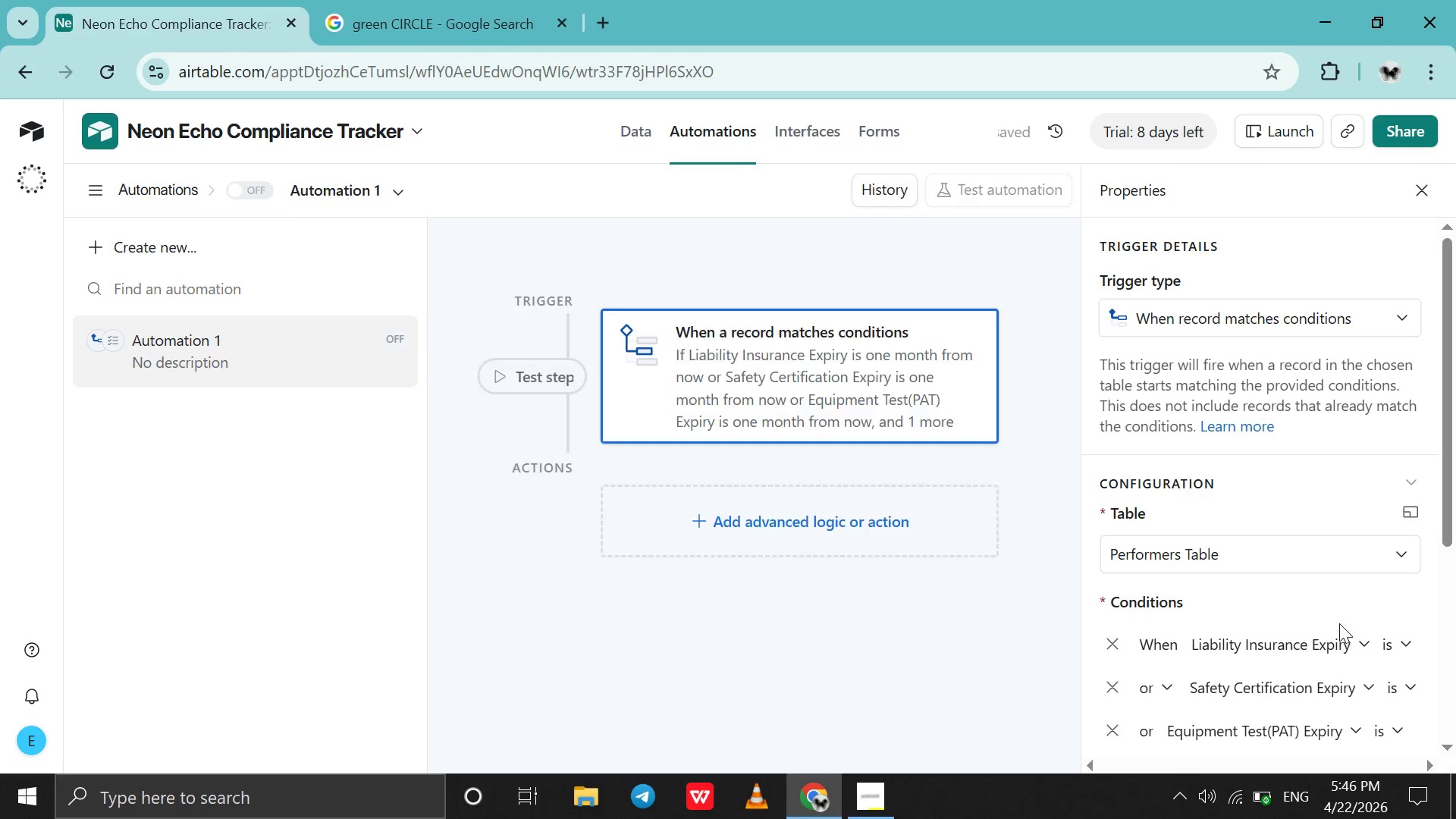 
scroll: coordinate [1206, 663], scroll_direction: down, amount: 25.0
 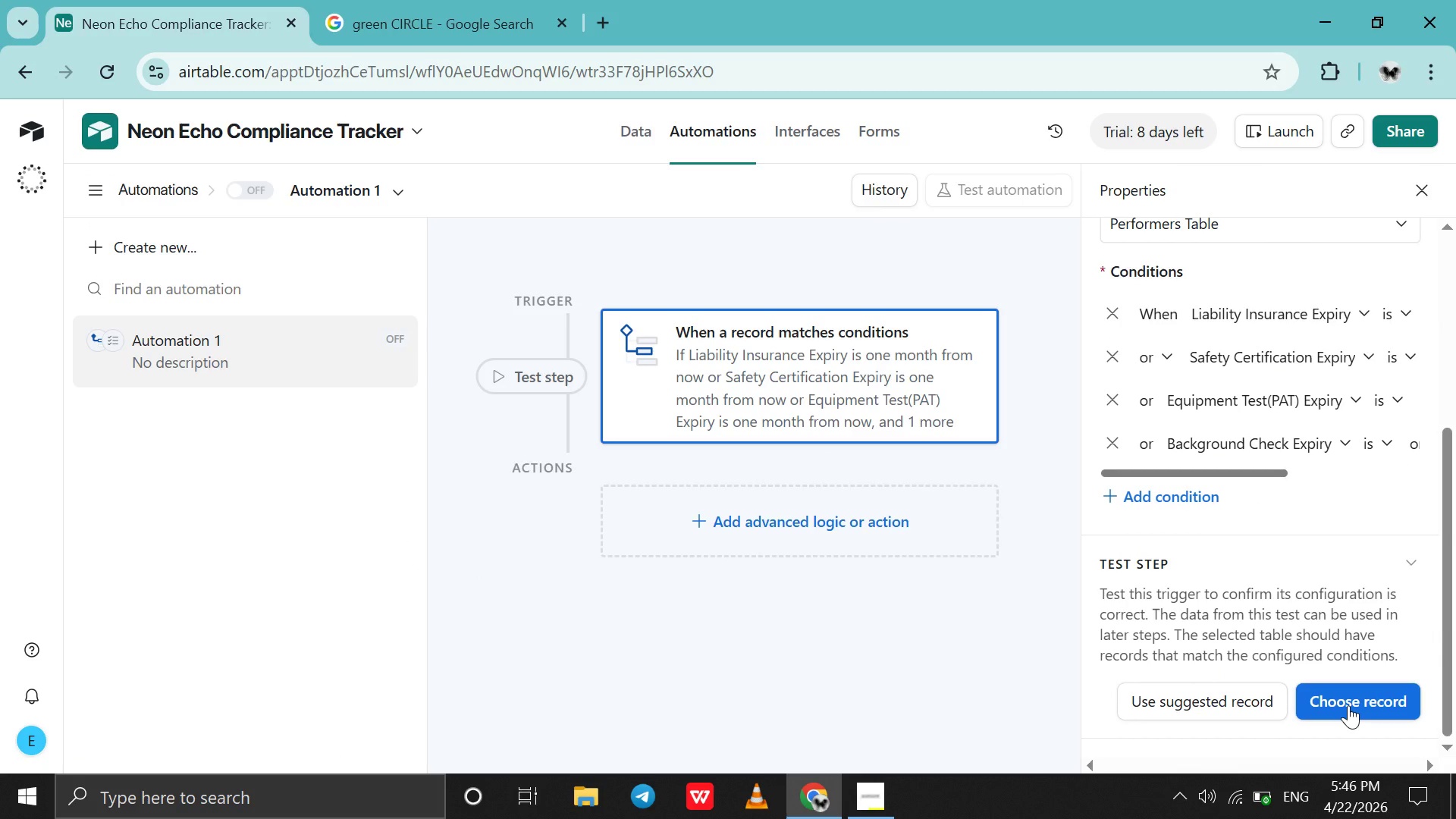 
left_click([1348, 705])
 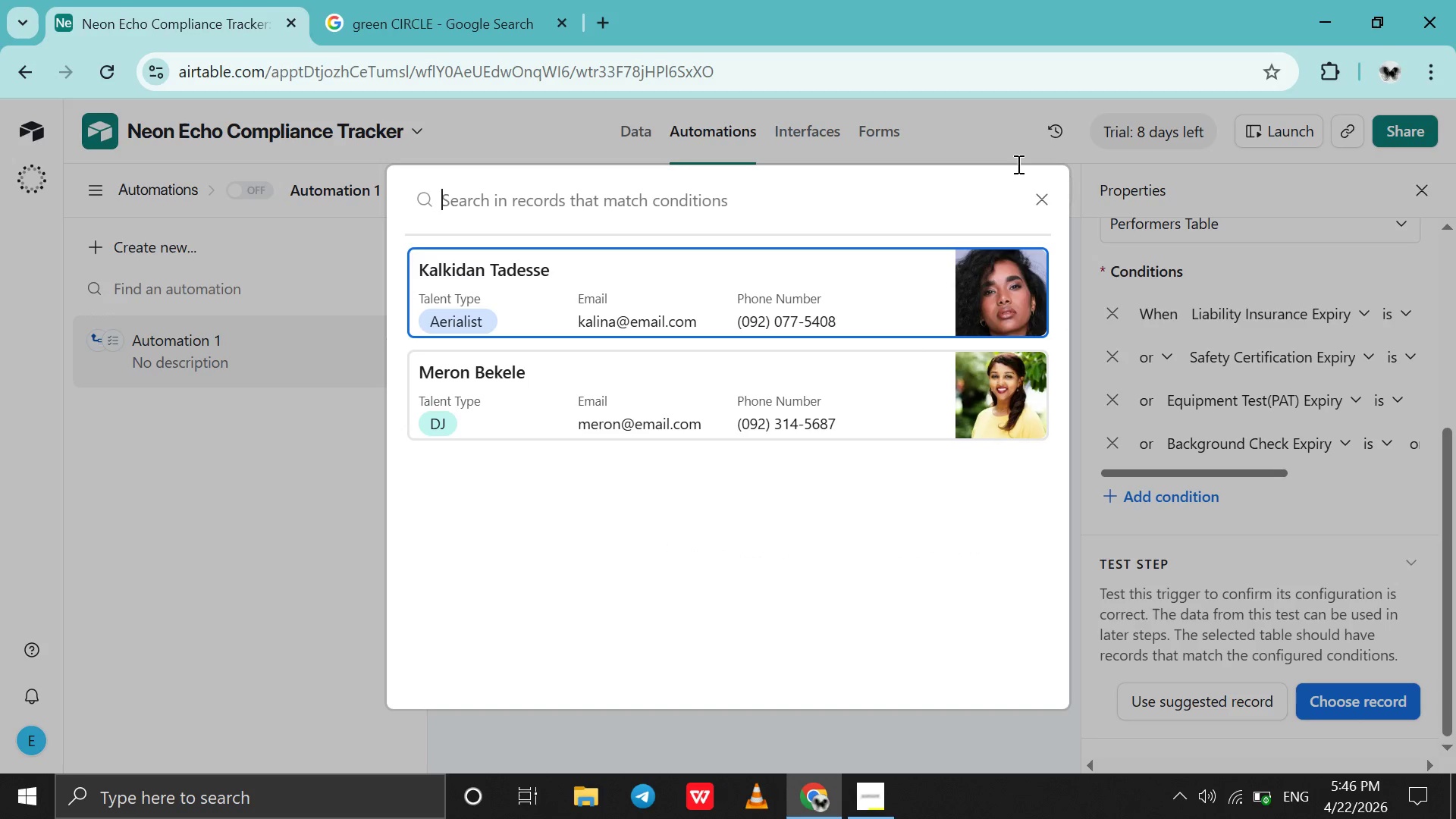 
left_click([1045, 207])
 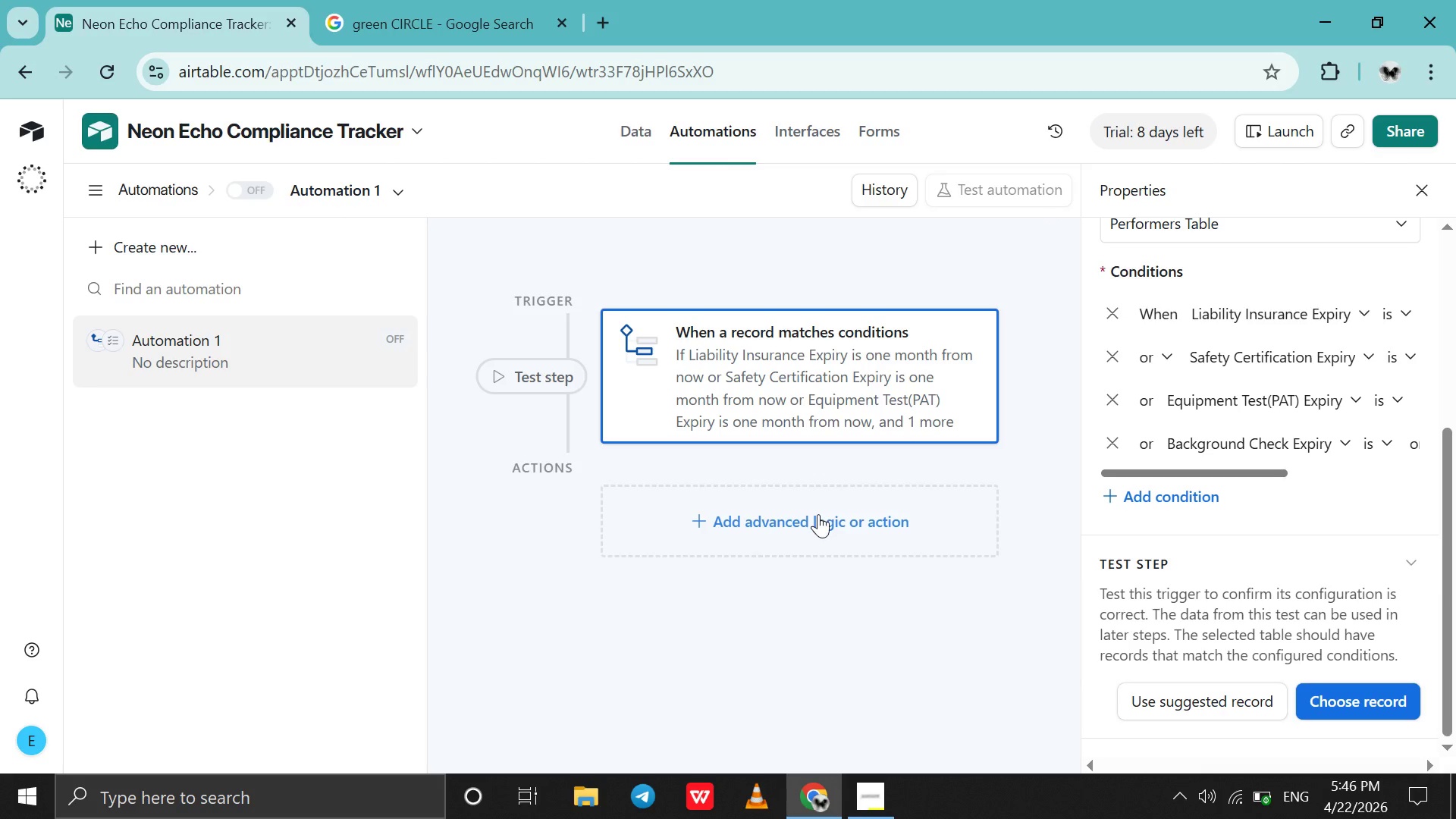 
left_click([818, 514])
 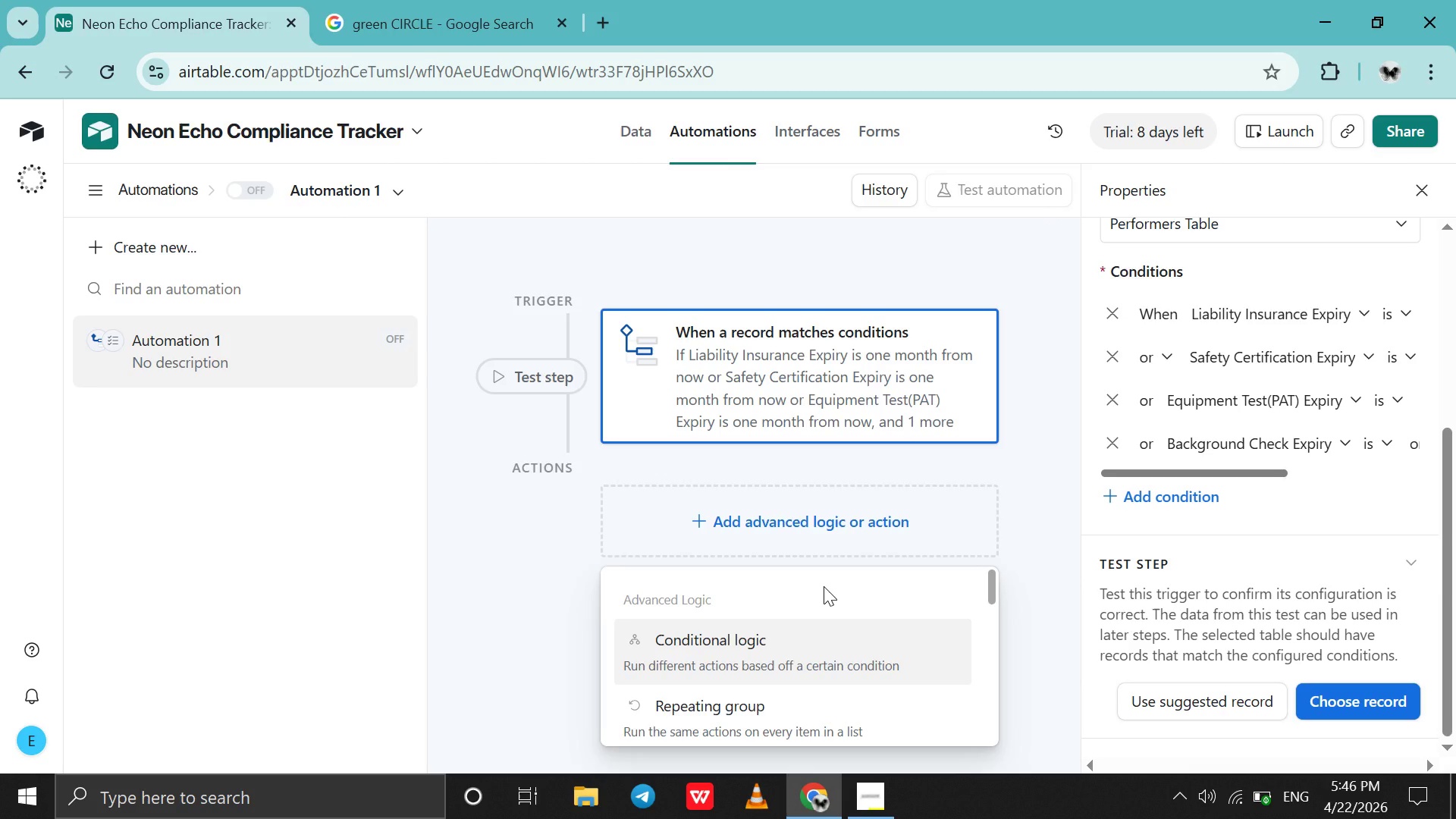 
wait(5.83)
 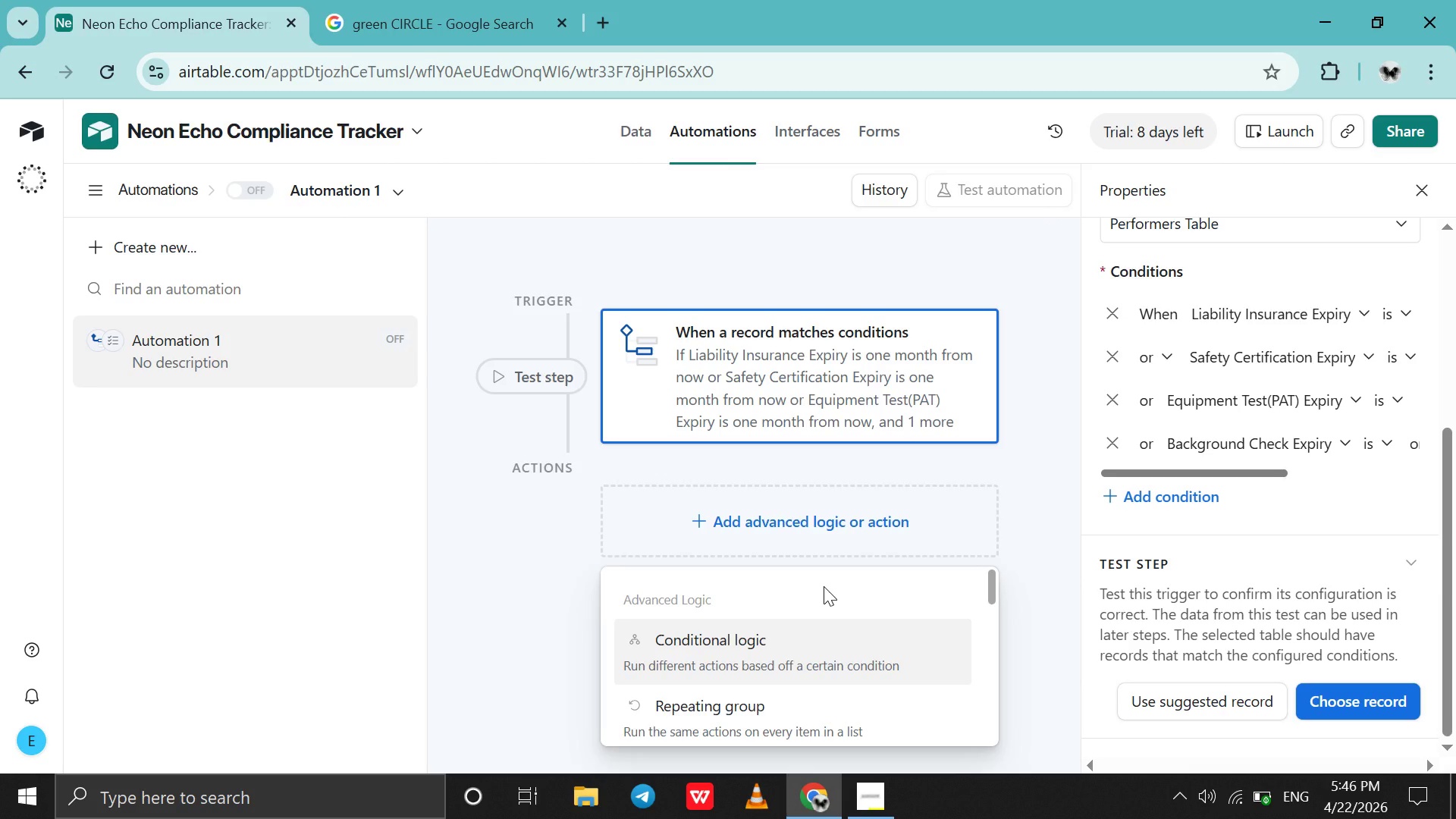 
scroll: coordinate [824, 681], scroll_direction: down, amount: 4.0
 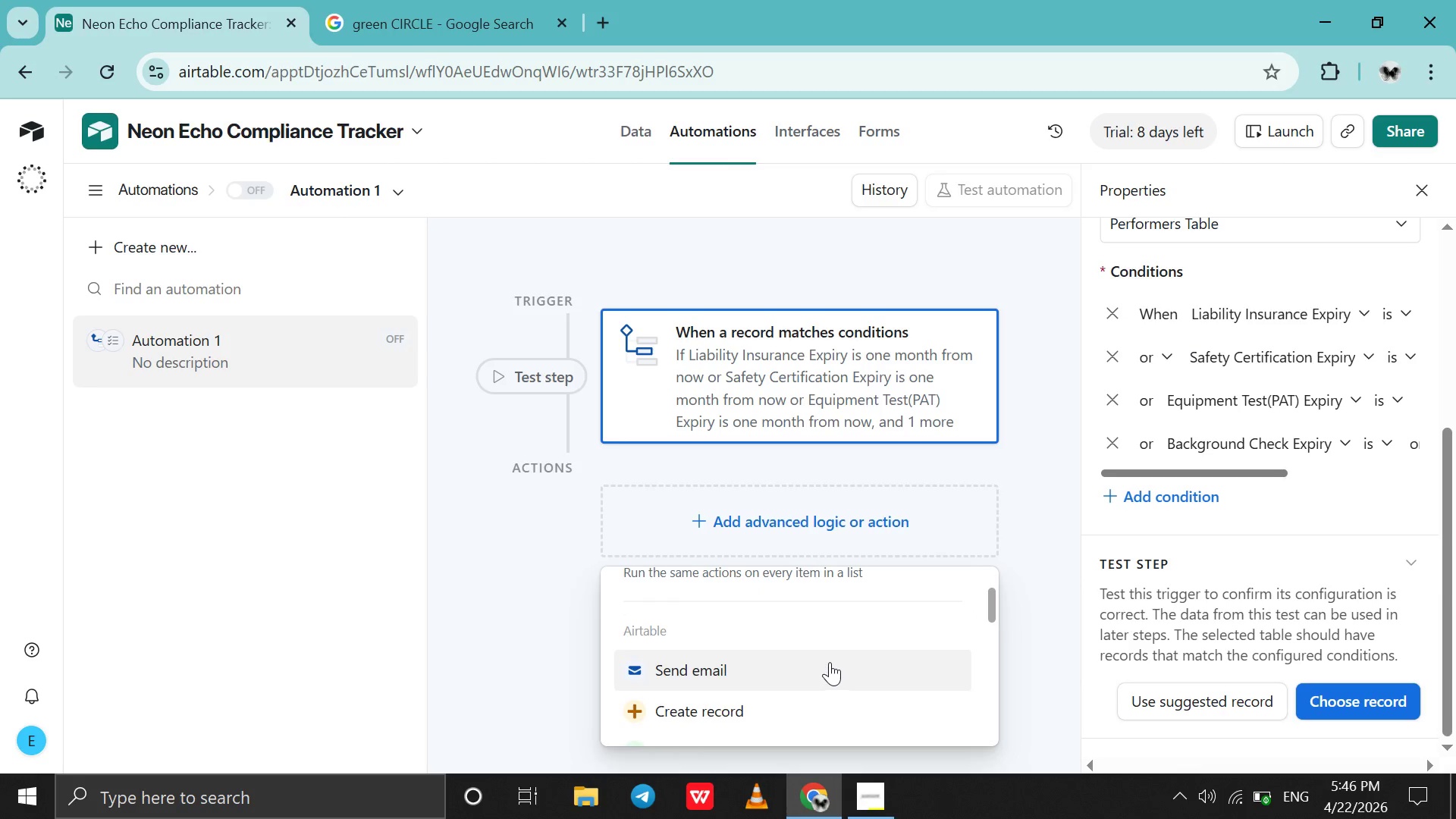 
left_click([830, 662])
 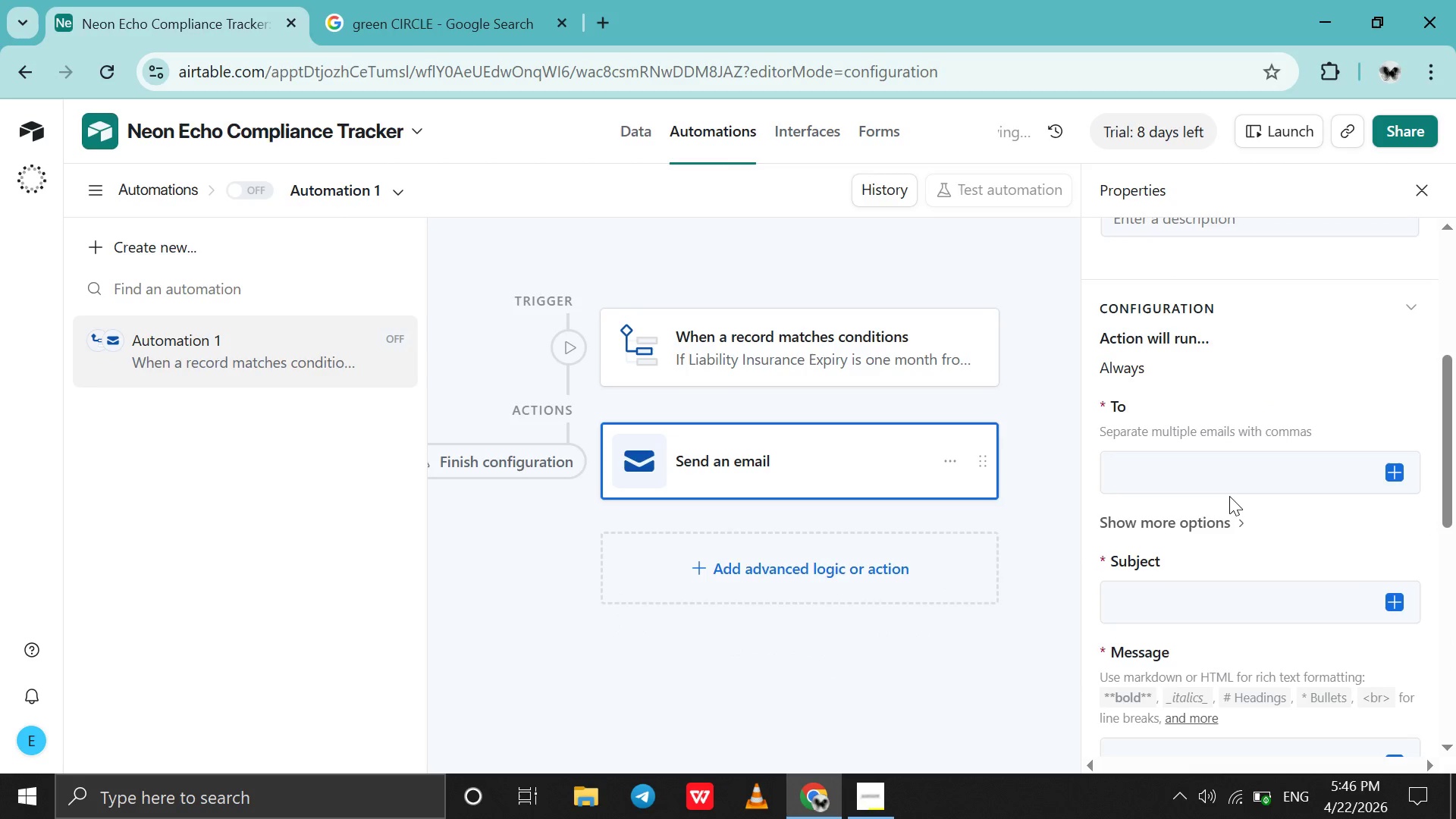 
left_click([1252, 474])
 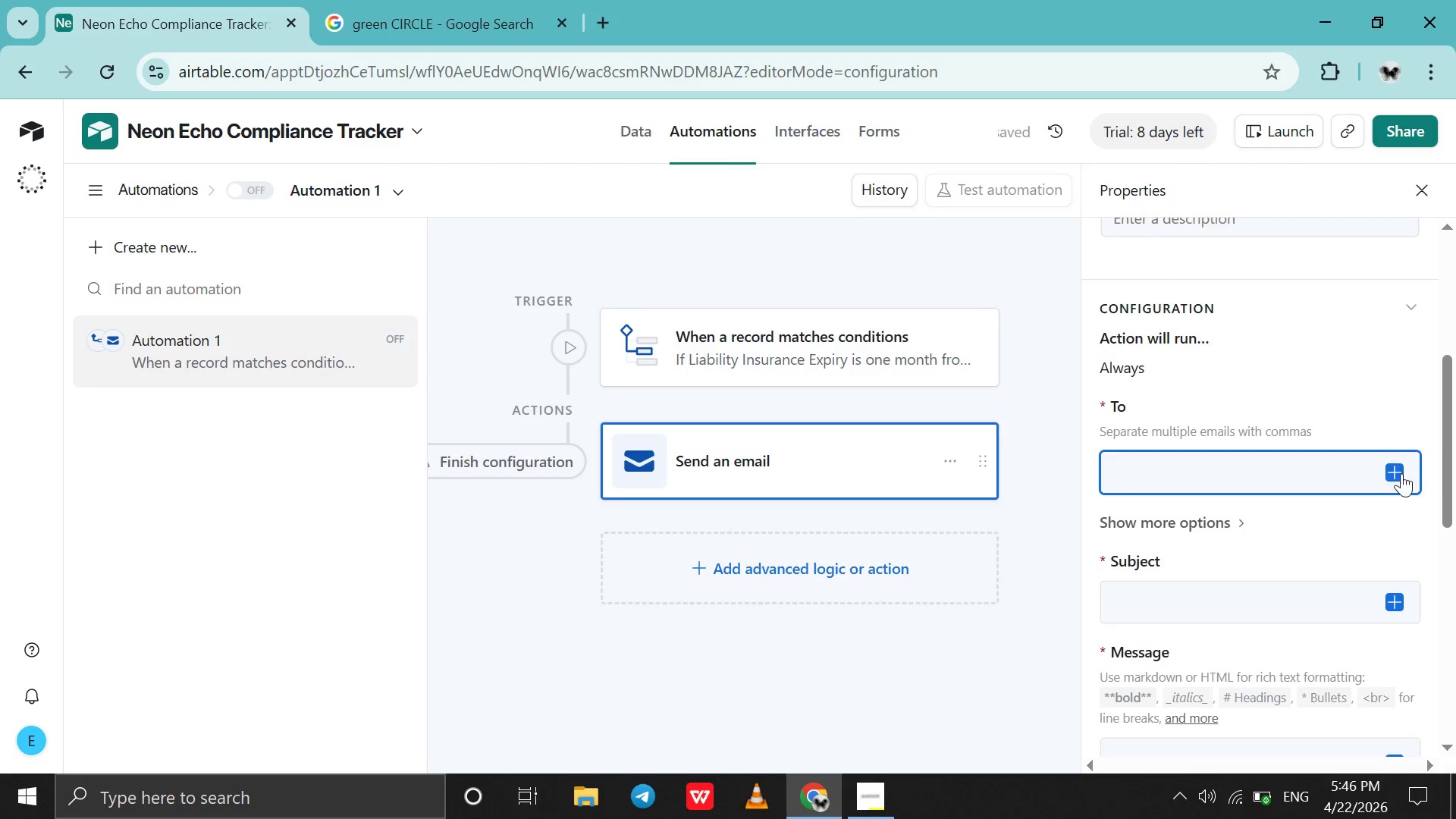 
left_click([1401, 473])
 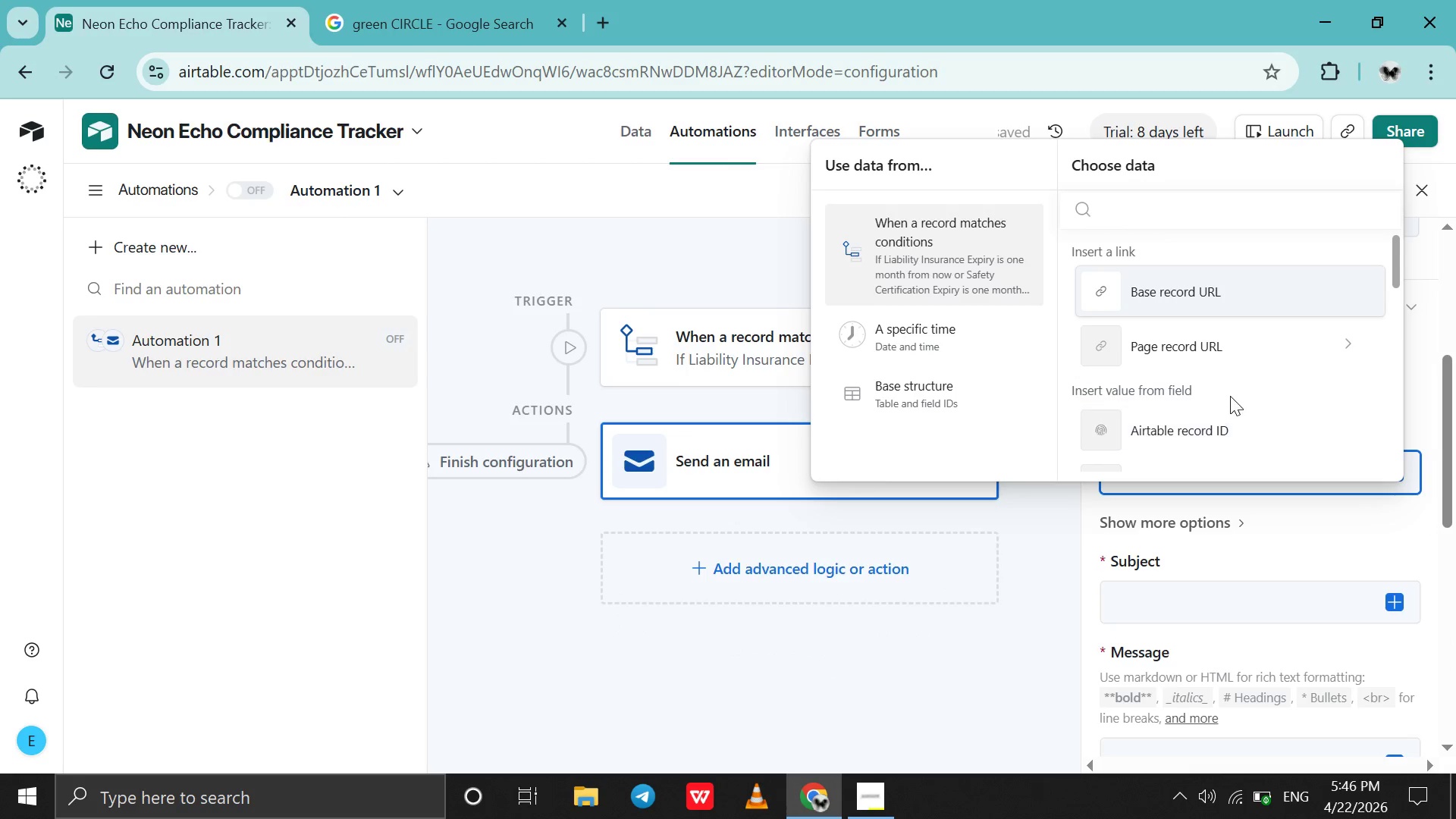 
scroll: coordinate [1230, 396], scroll_direction: down, amount: 4.0
 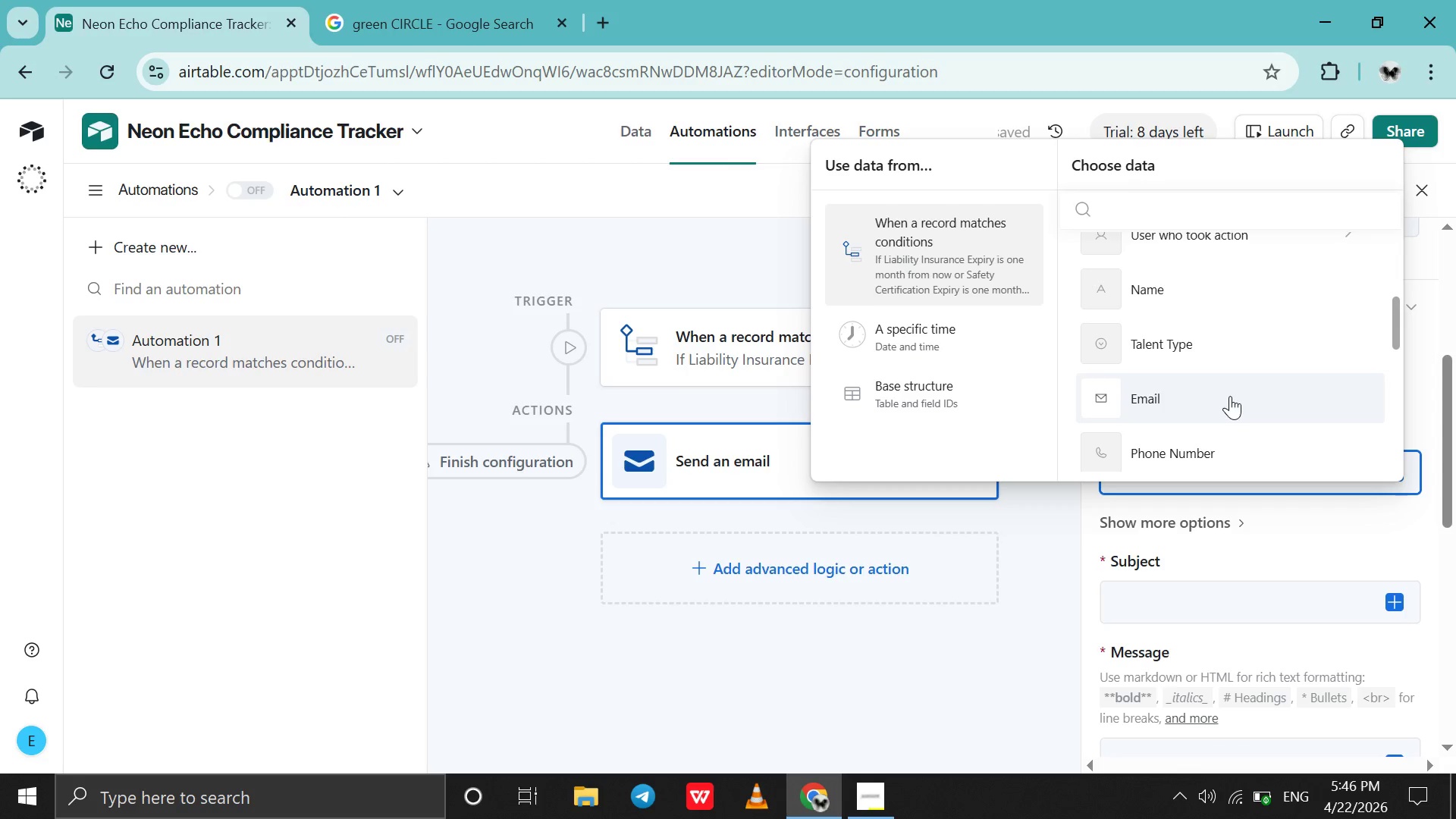 
left_click([1230, 396])
 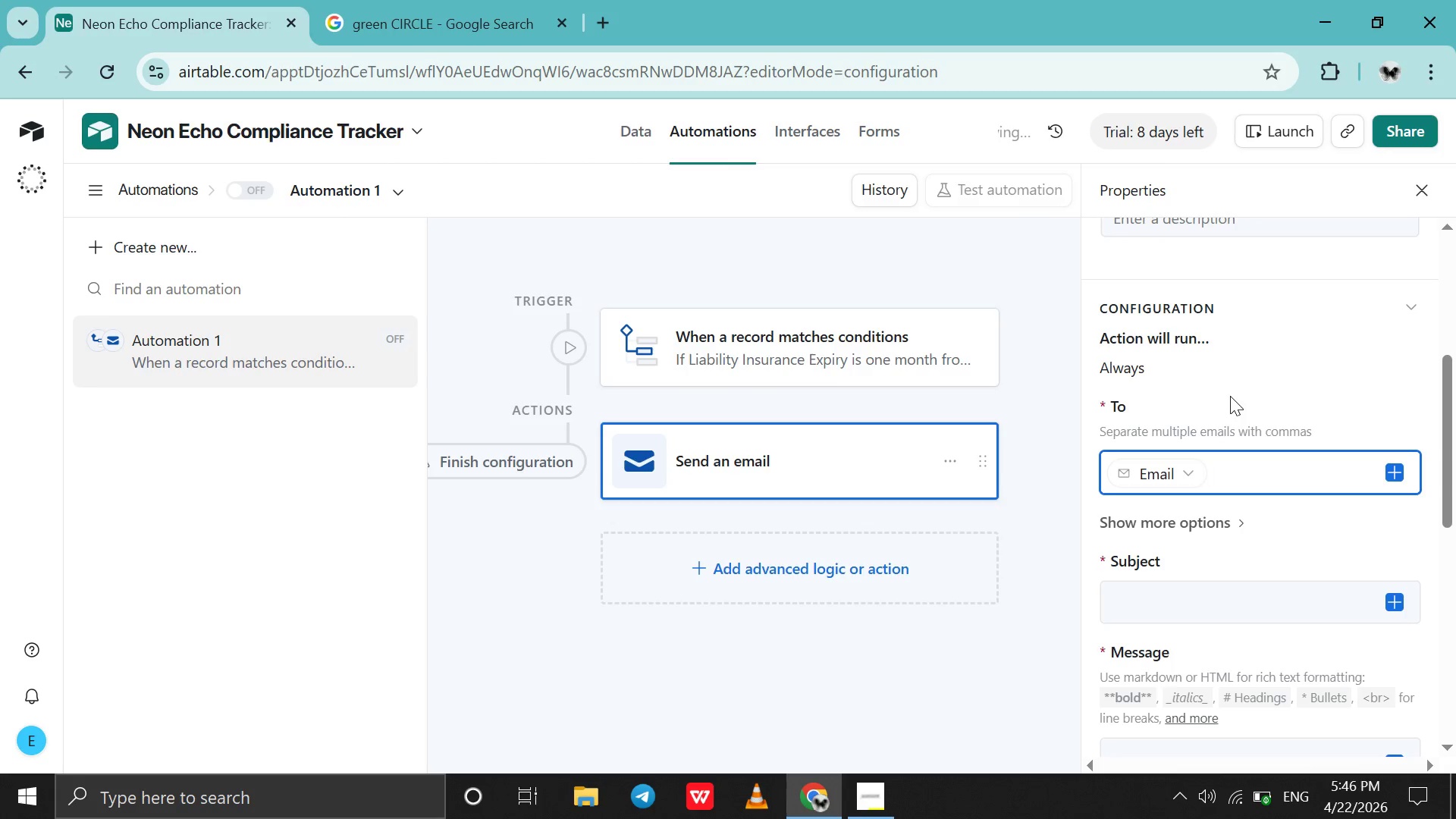 
scroll: coordinate [1230, 396], scroll_direction: down, amount: 2.0
 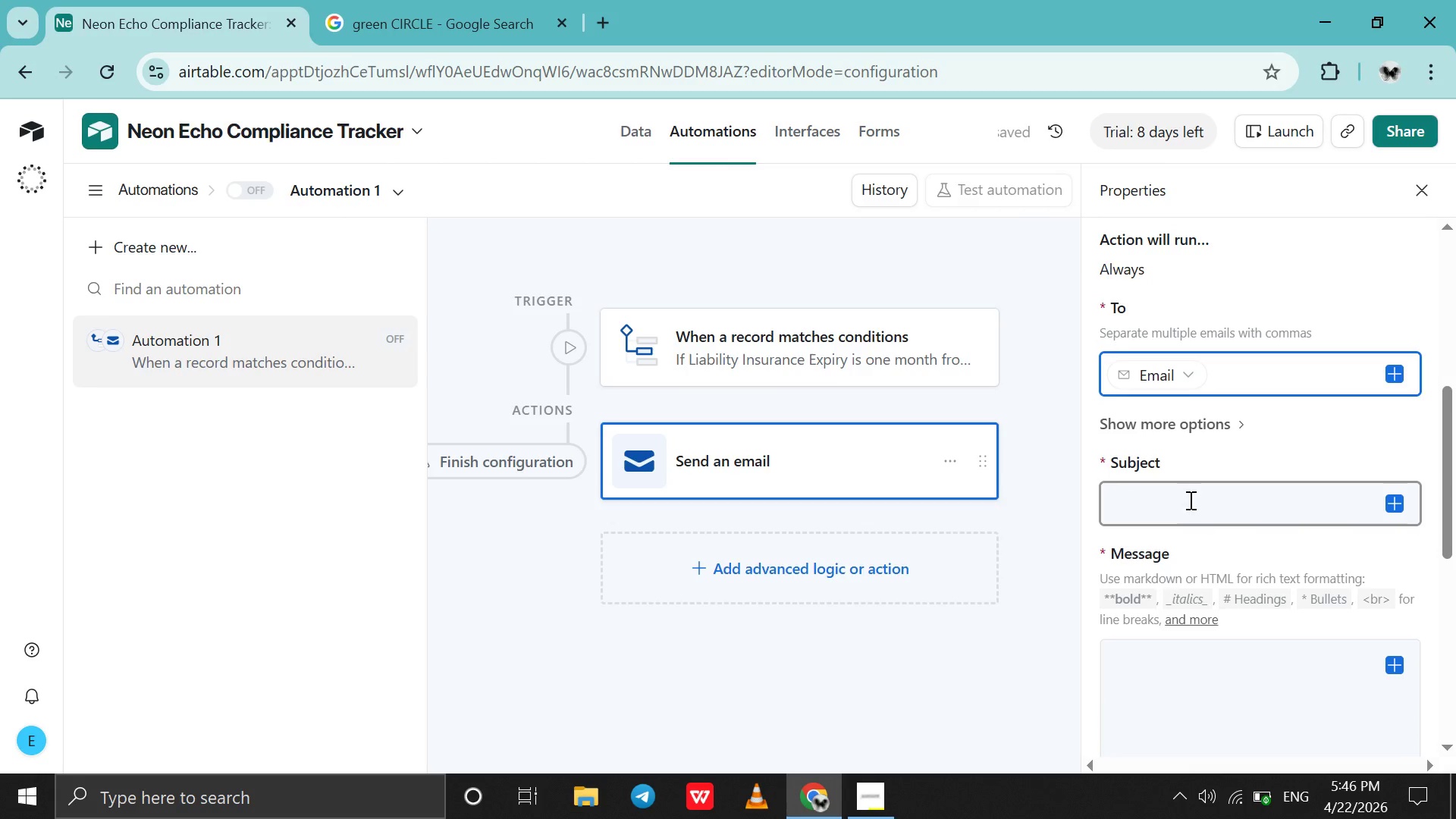 
left_click([1189, 500])
 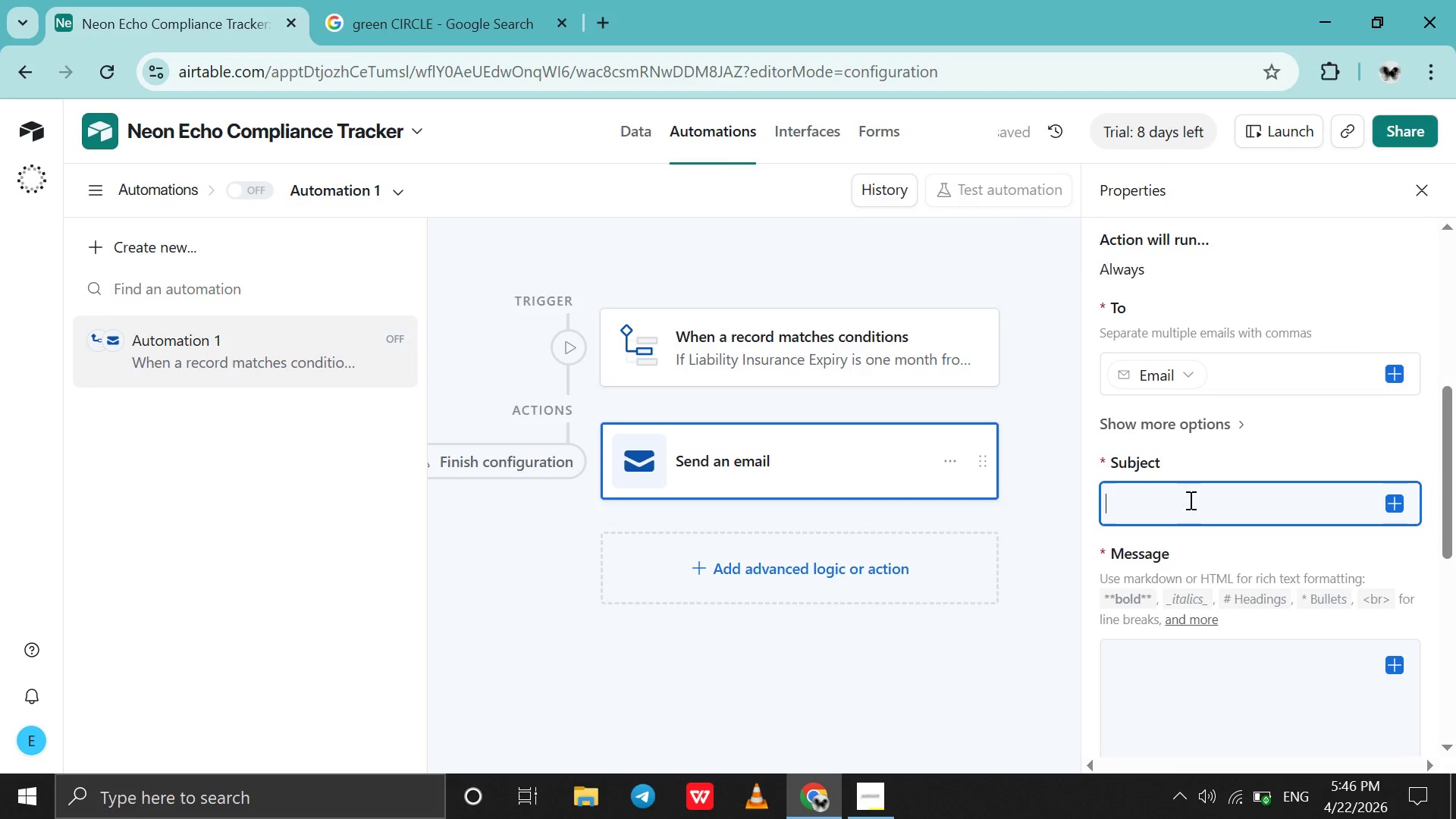 
scroll: coordinate [1189, 500], scroll_direction: down, amount: 4.0
 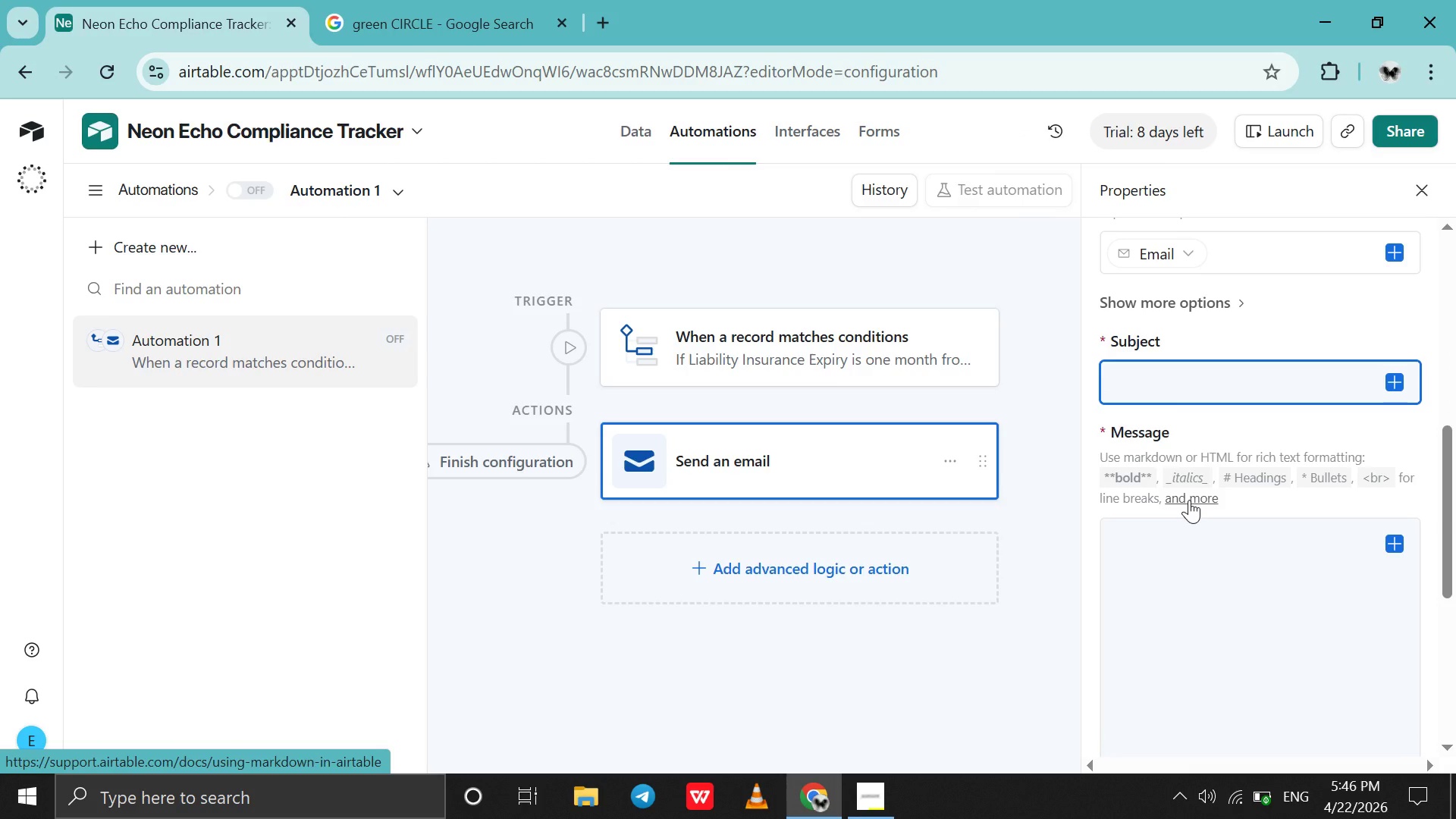 
type(Certification Warning)
 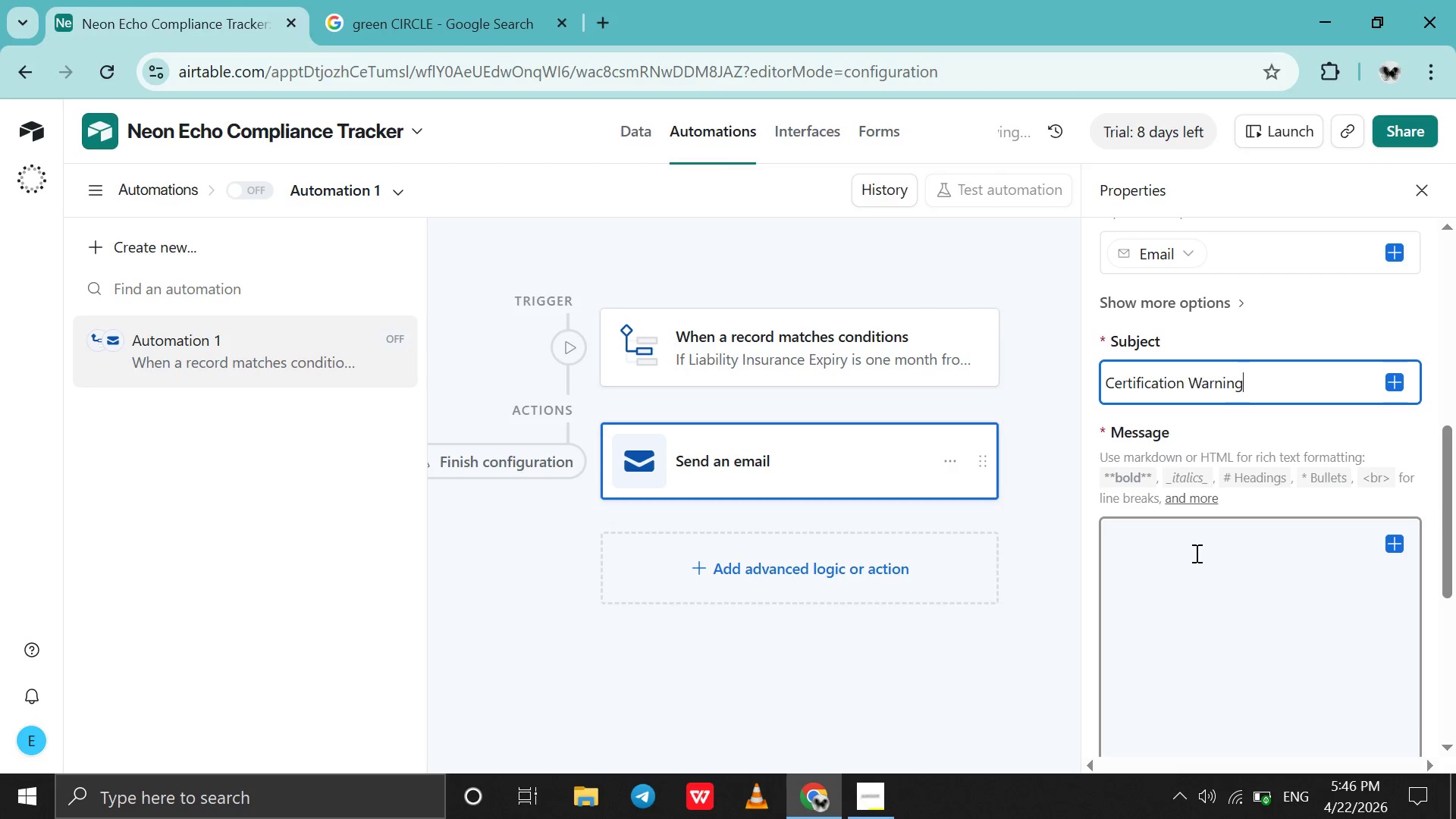 
left_click([1195, 553])
 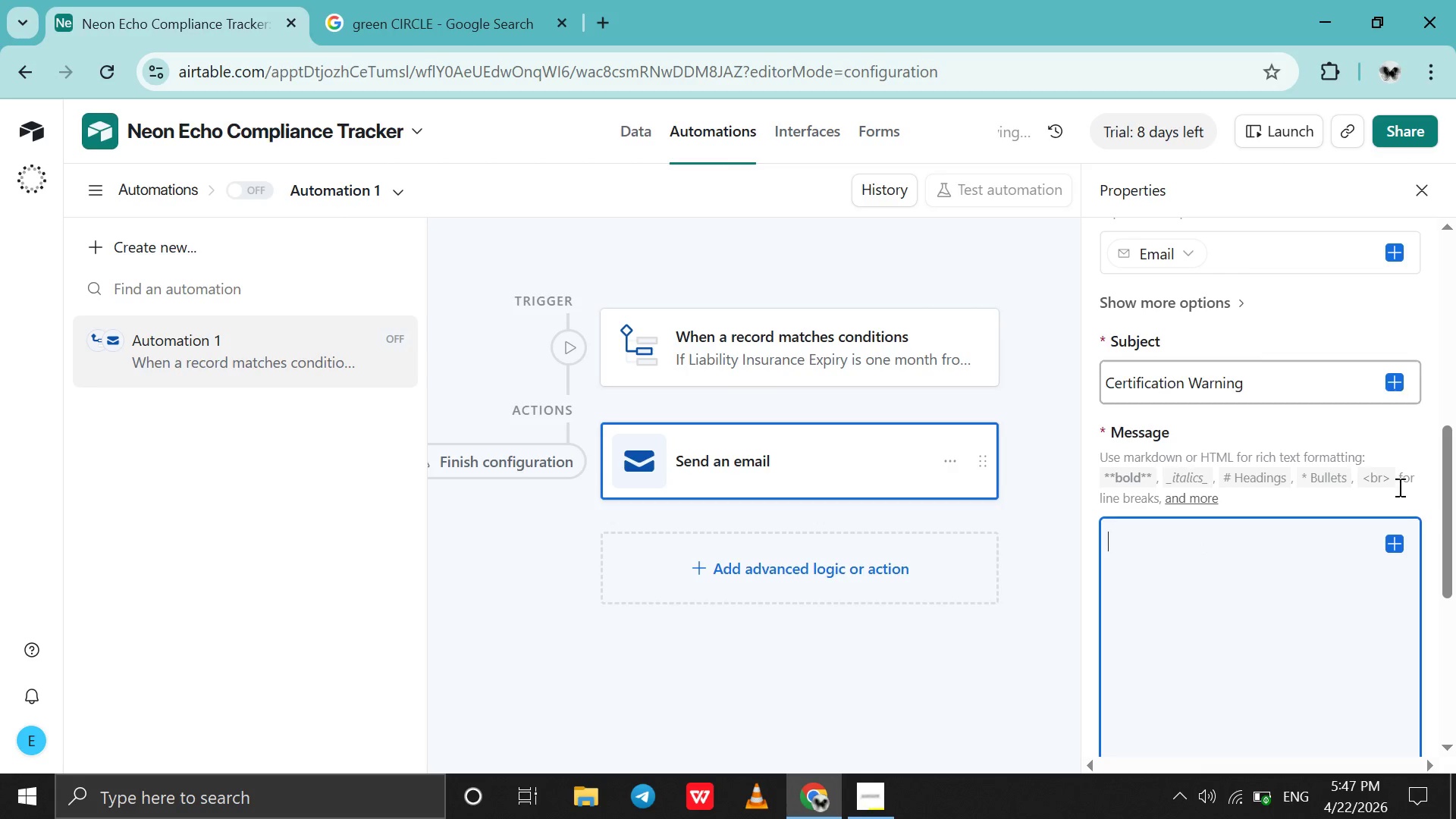 
left_click([1395, 546])
 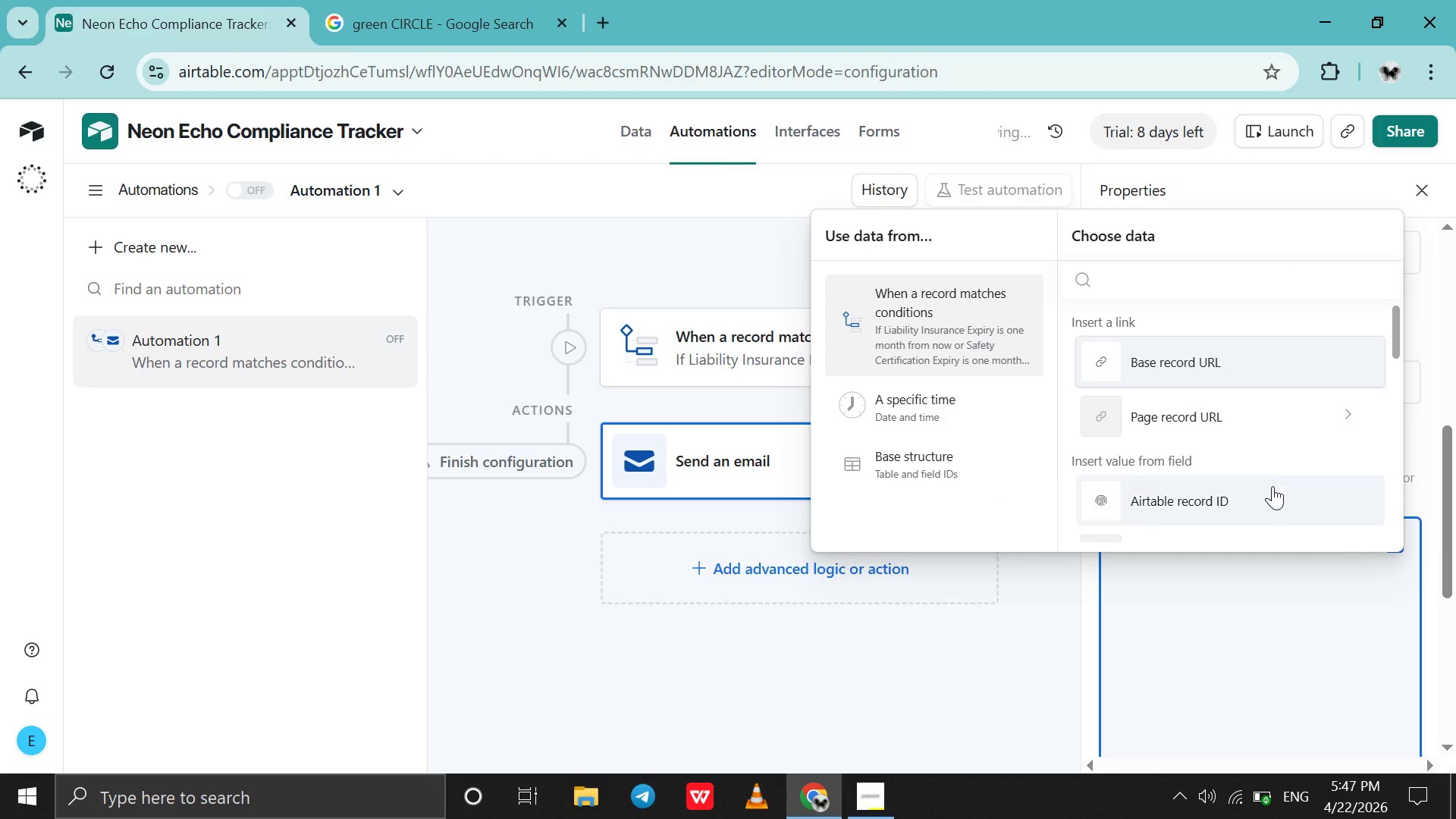 
scroll: coordinate [1272, 485], scroll_direction: down, amount: 15.0
 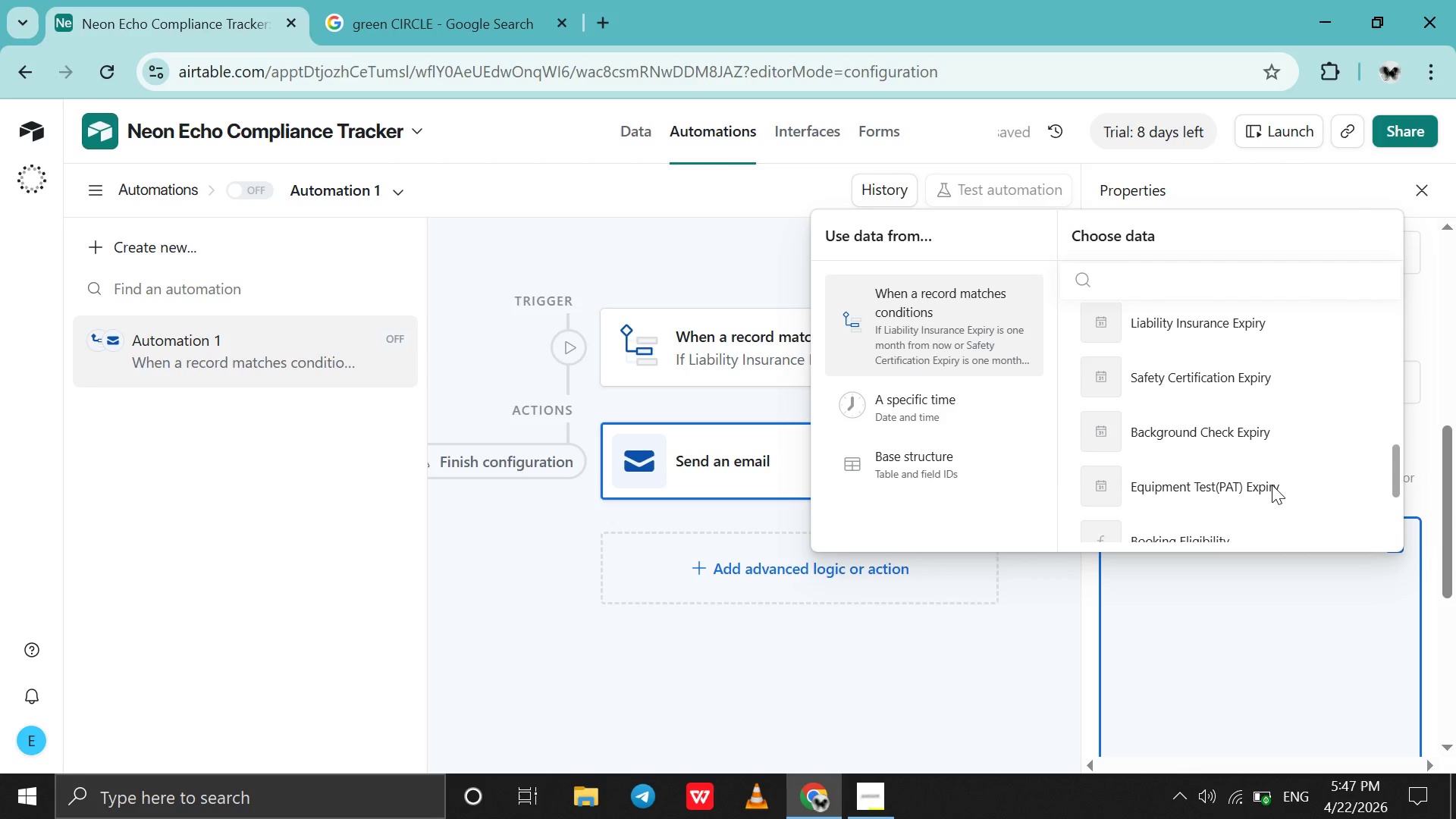 
left_click([1213, 610])
 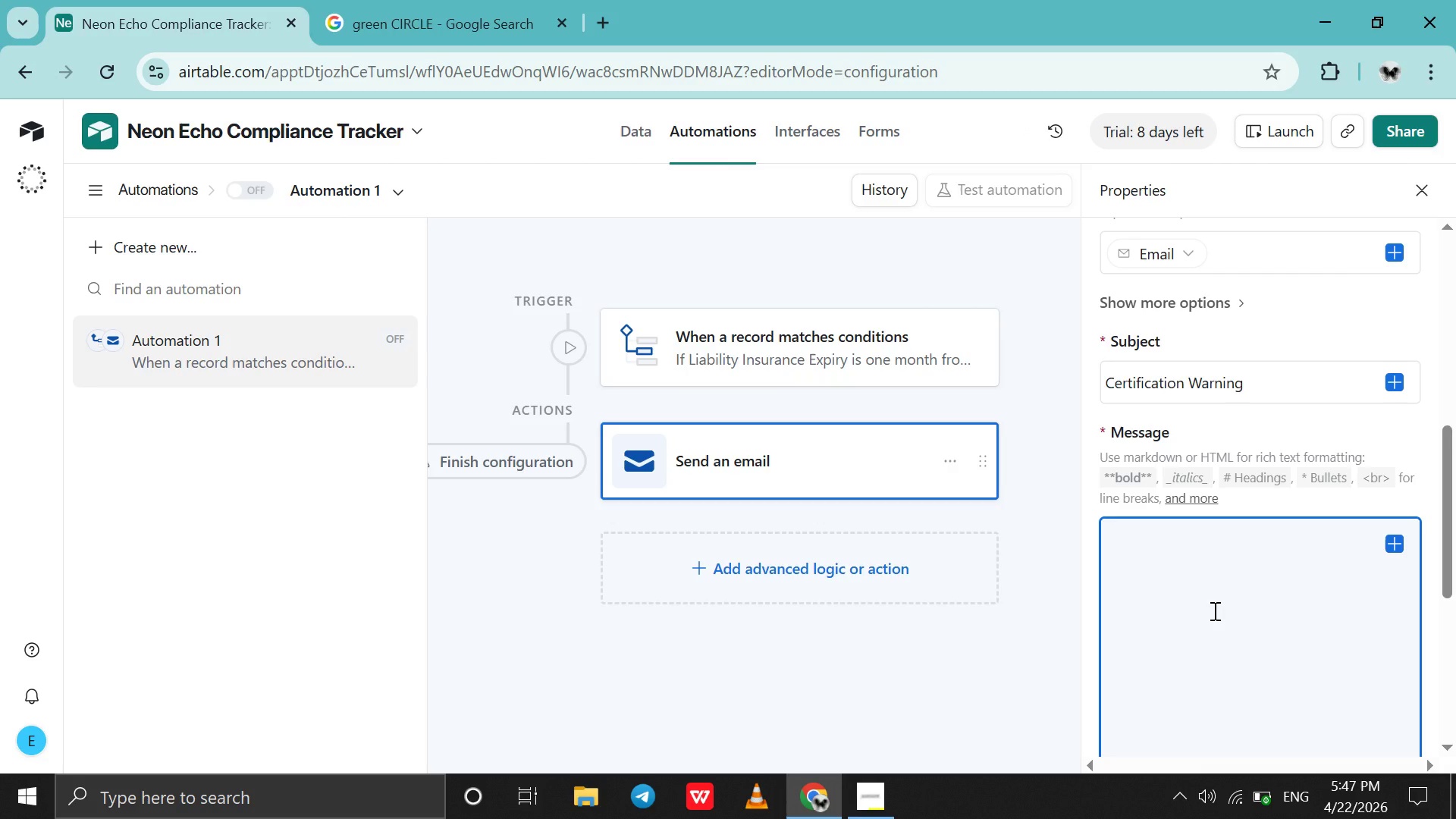 
wait(5.25)
 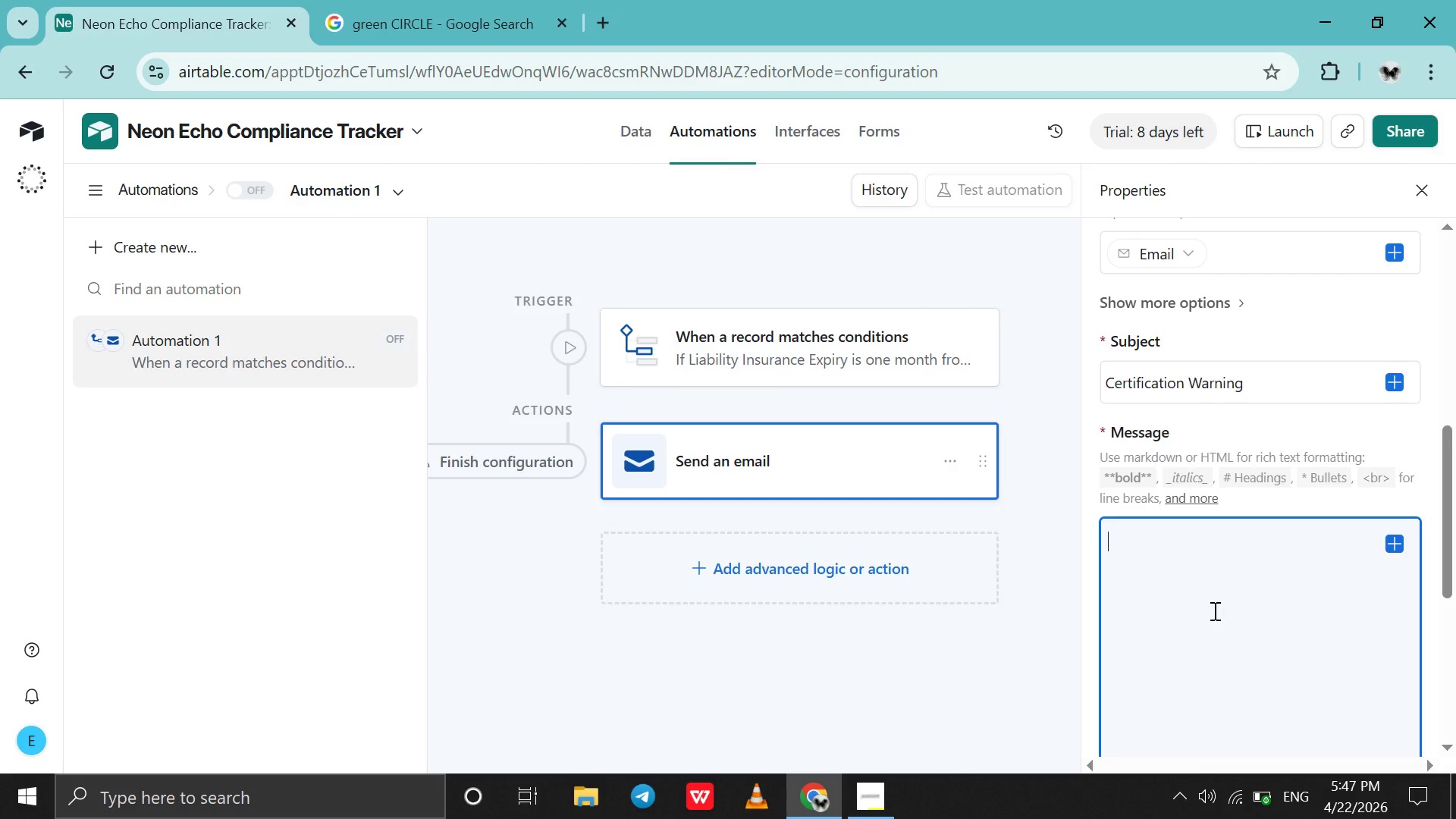 
type(Your Certification is expiring soon )
key(Backspace)
type(. PL)
key(Backspace)
type(lease )
 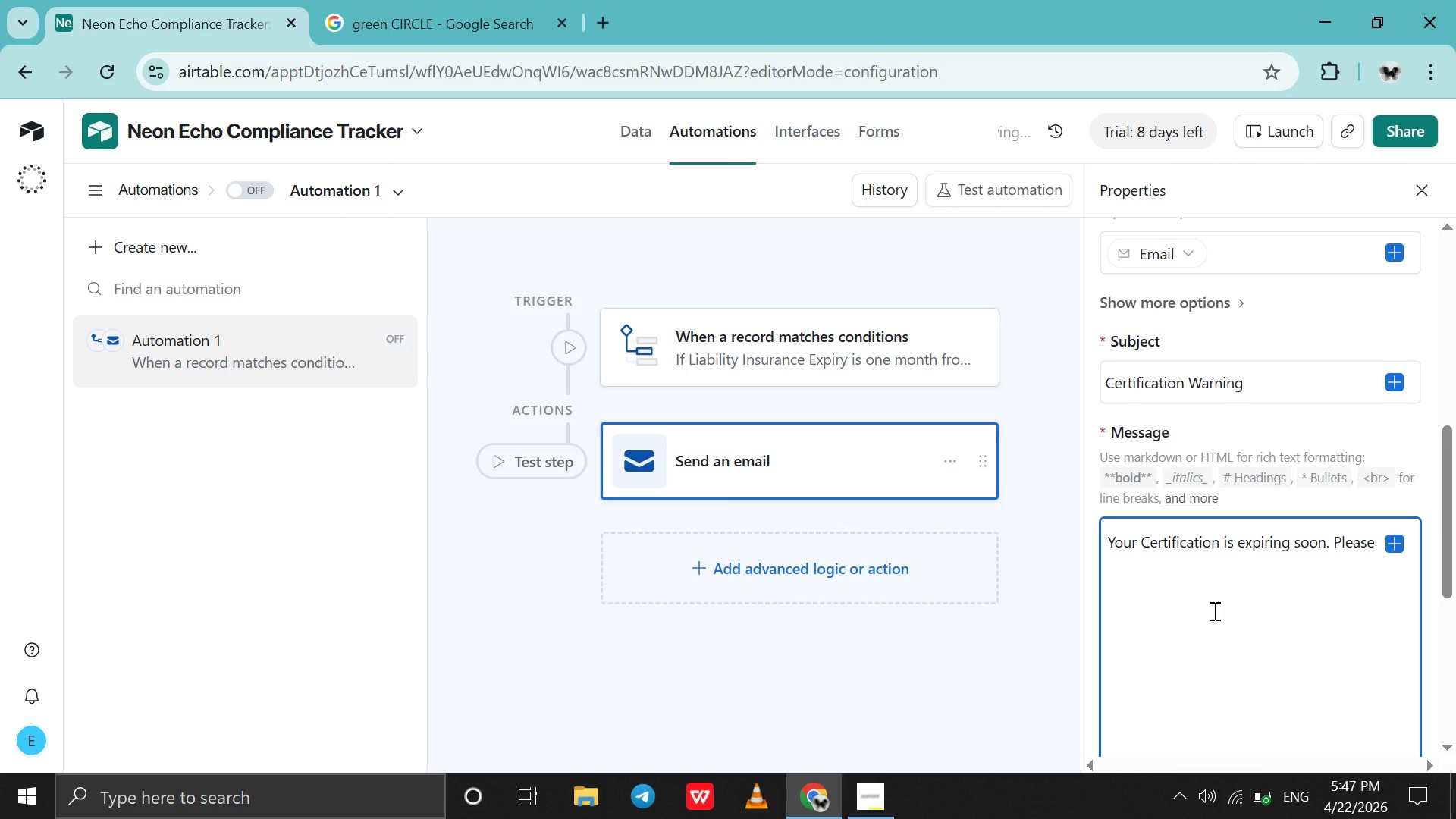 
wait(5.16)
 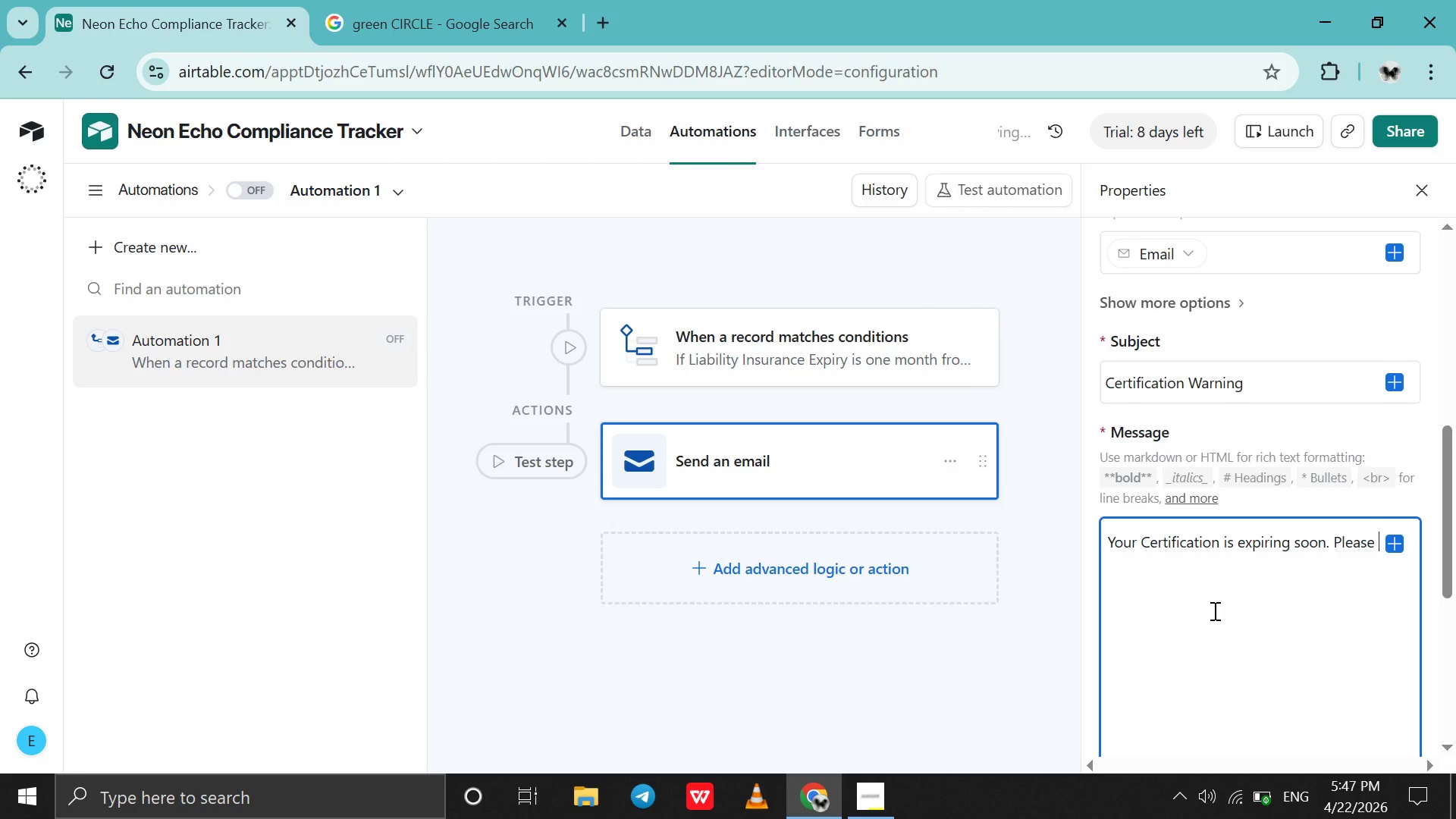 
type(Renew)
key(Backspace)
key(Backspace)
key(Backspace)
key(Backspace)
key(Backspace)
type(renew it as soon as possible.)
 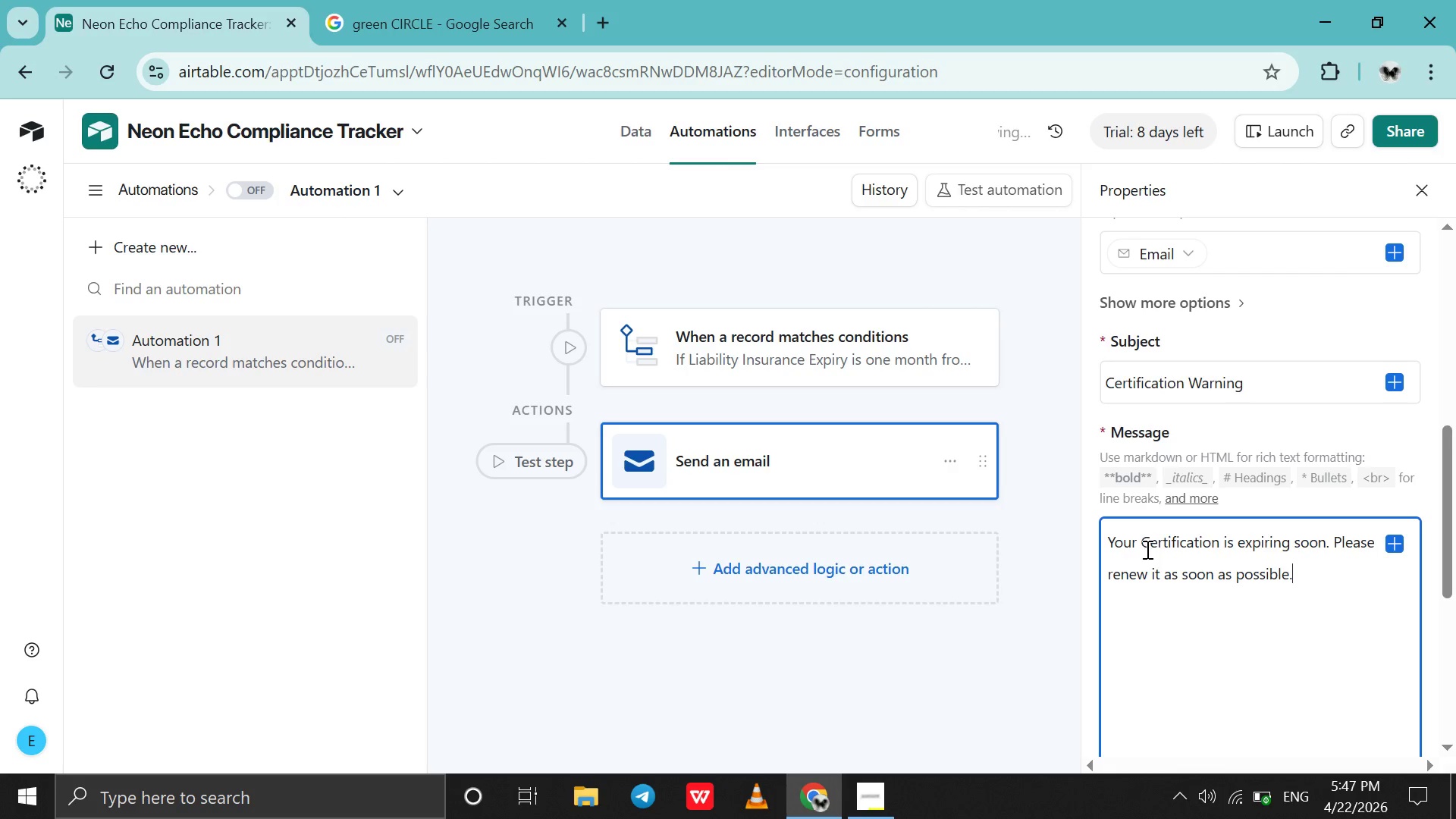 
left_click([1146, 549])
 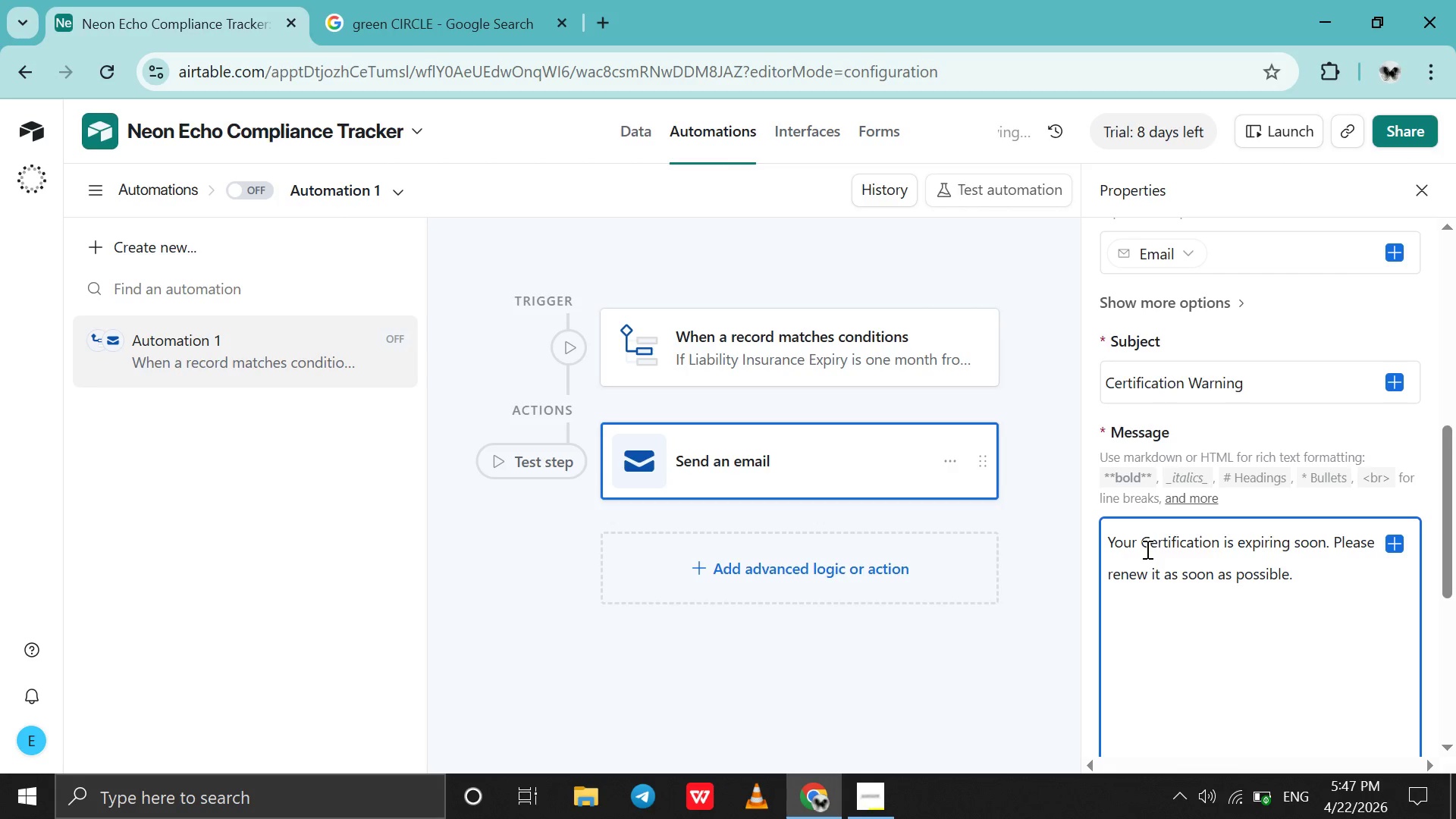 
key(Backspace)
 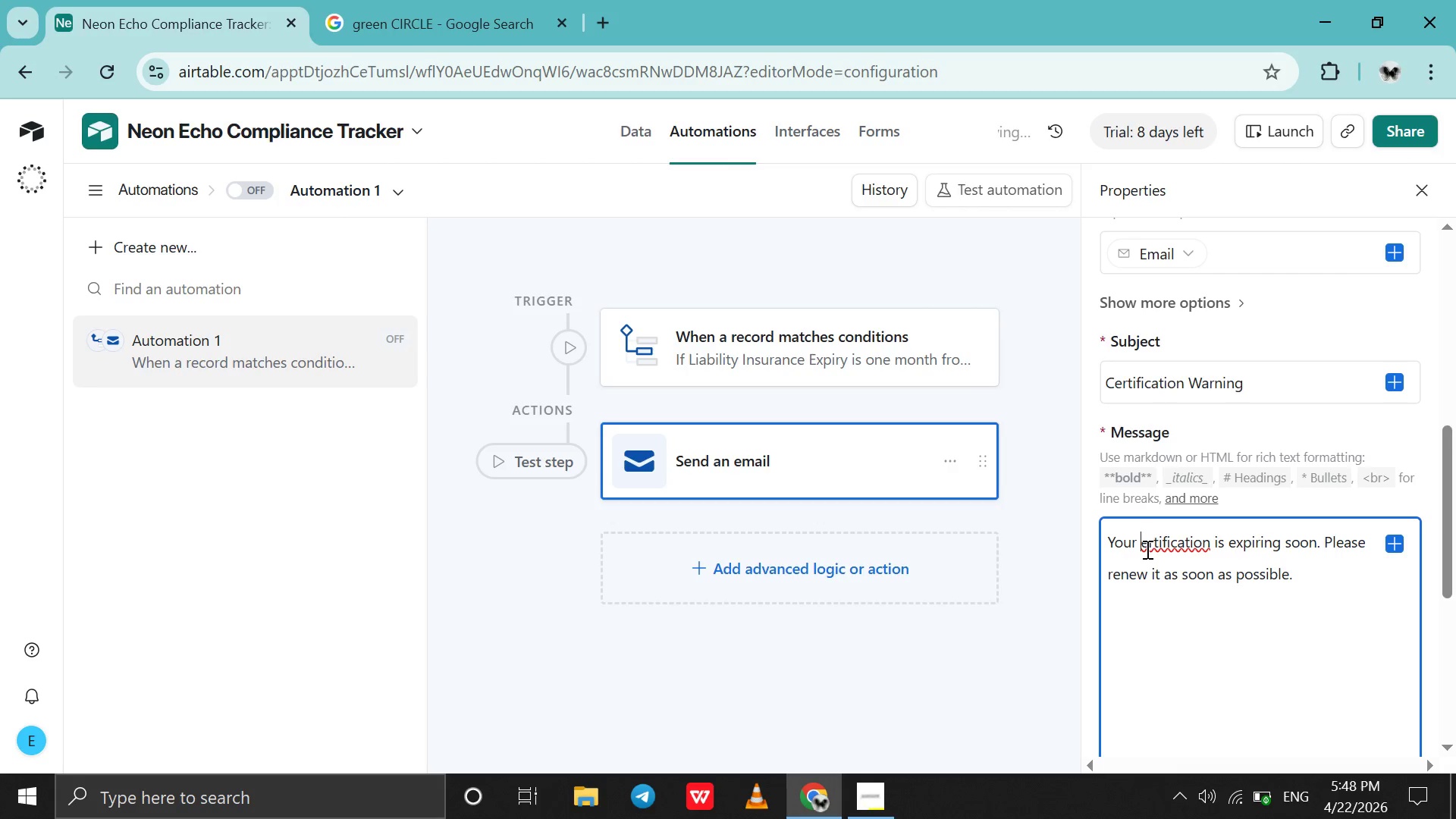 
key(C)
 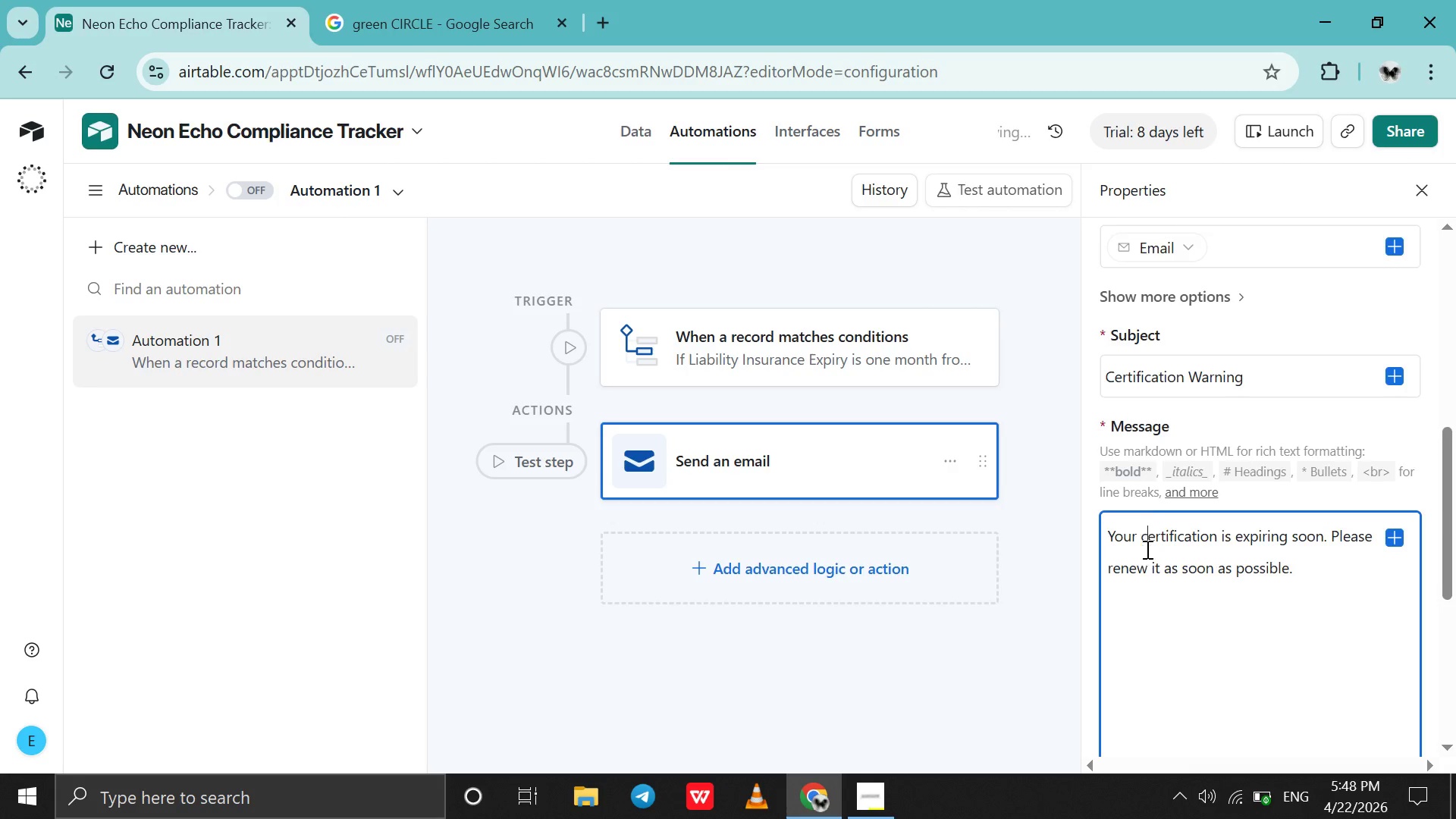 
scroll: coordinate [1146, 549], scroll_direction: down, amount: 17.0
 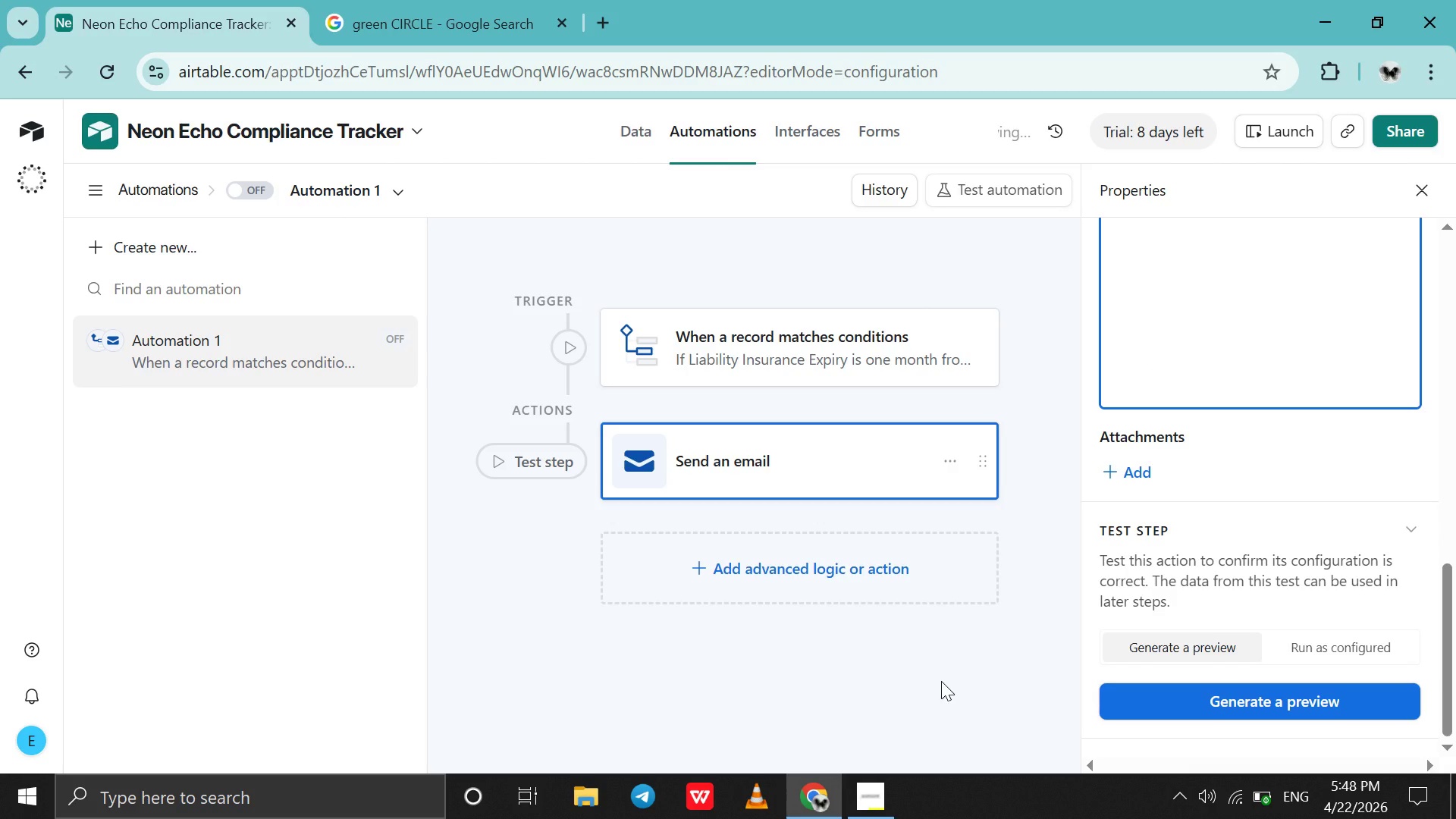 
left_click([941, 681])
 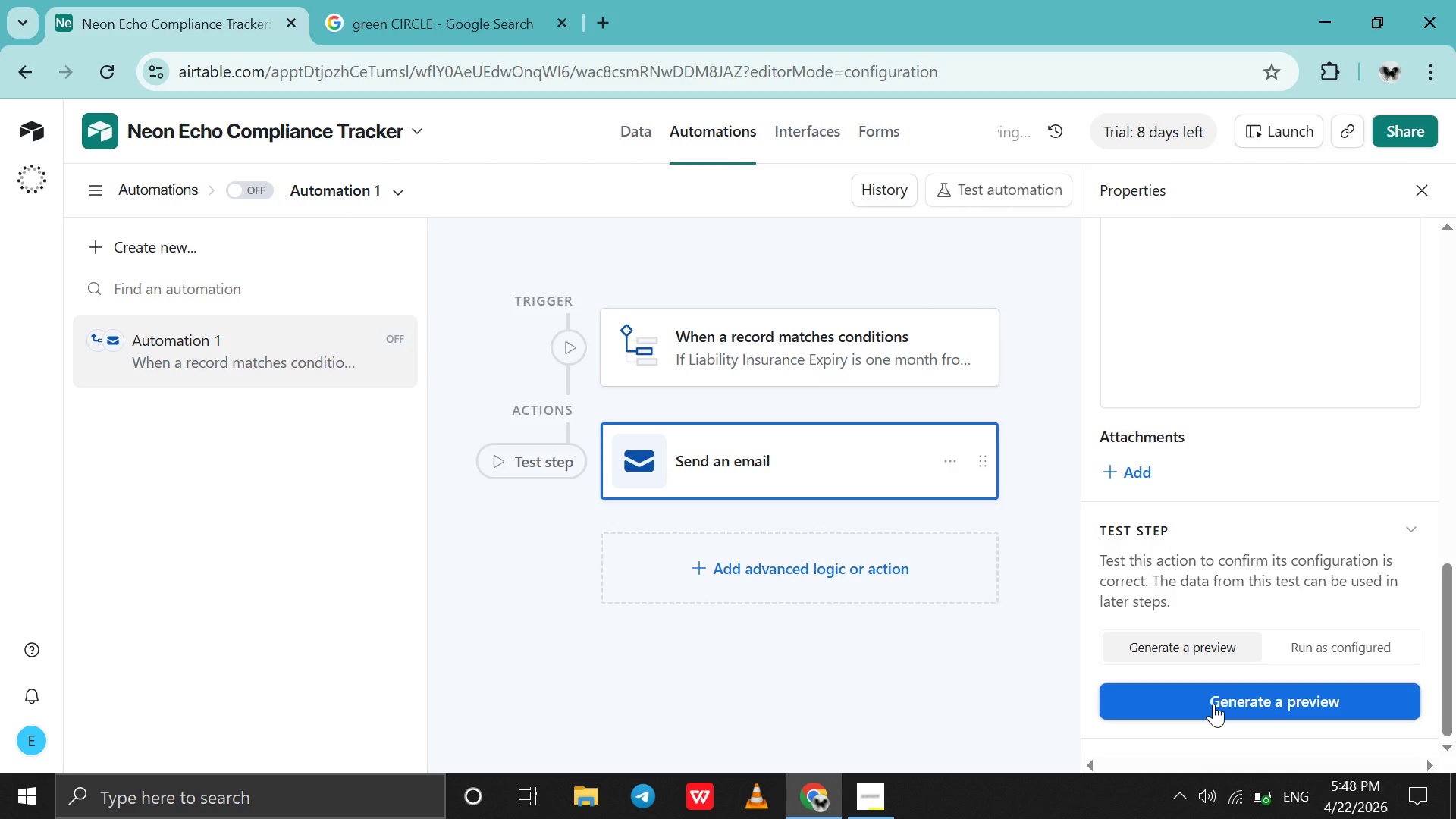 
left_click([1213, 704])
 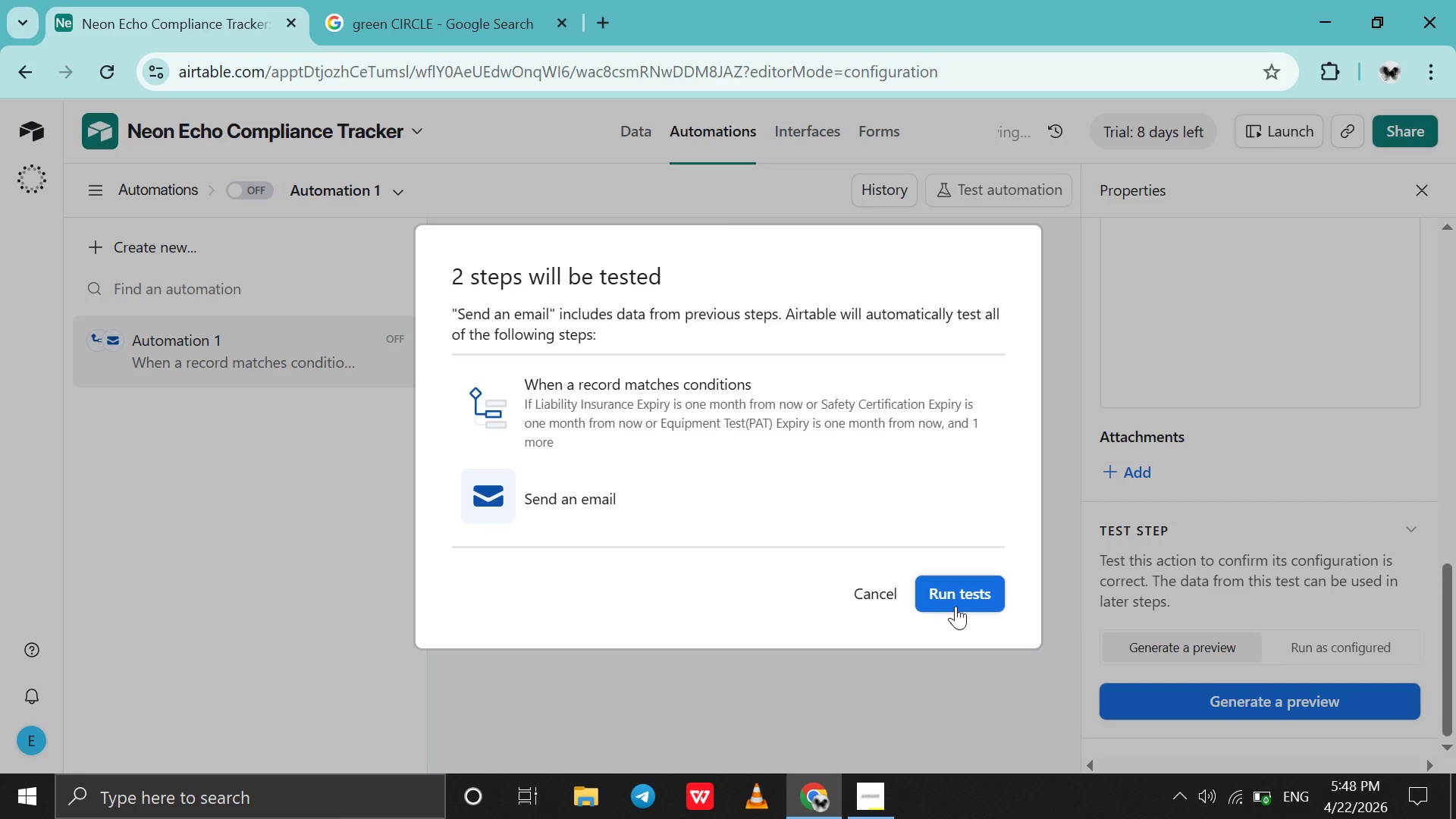 
left_click([960, 601])
 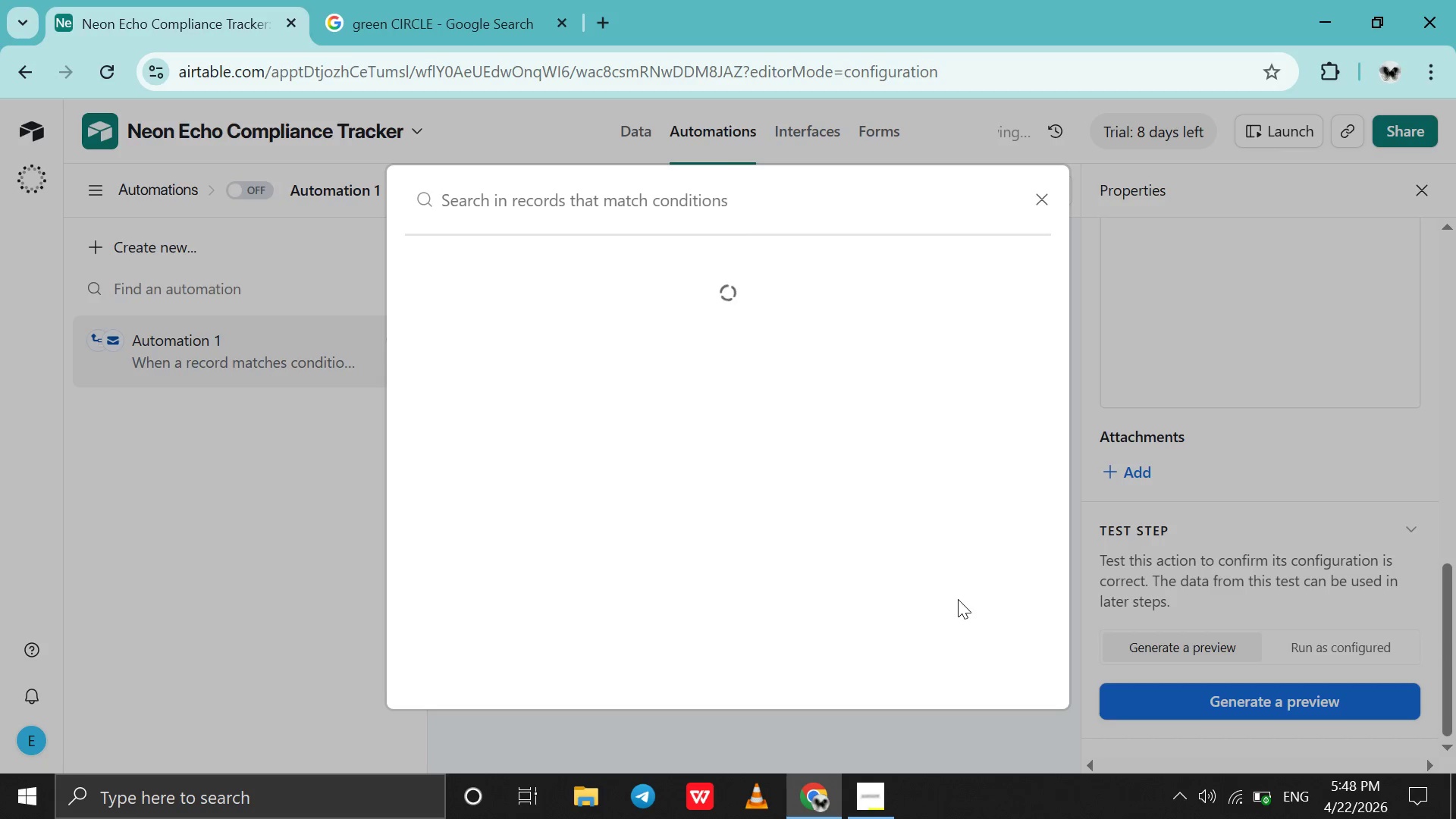 
wait(31.5)
 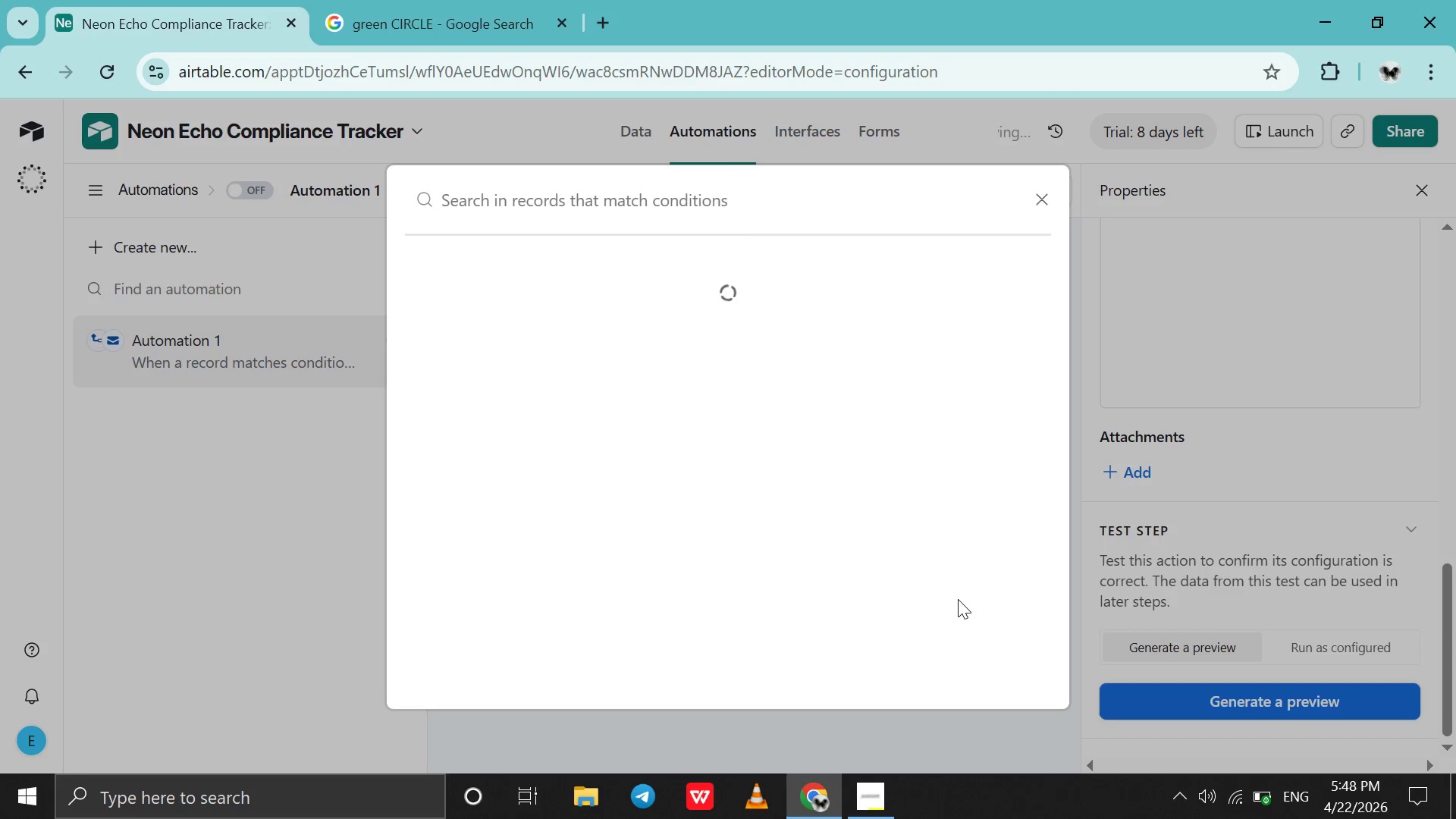 
left_click([1039, 199])
 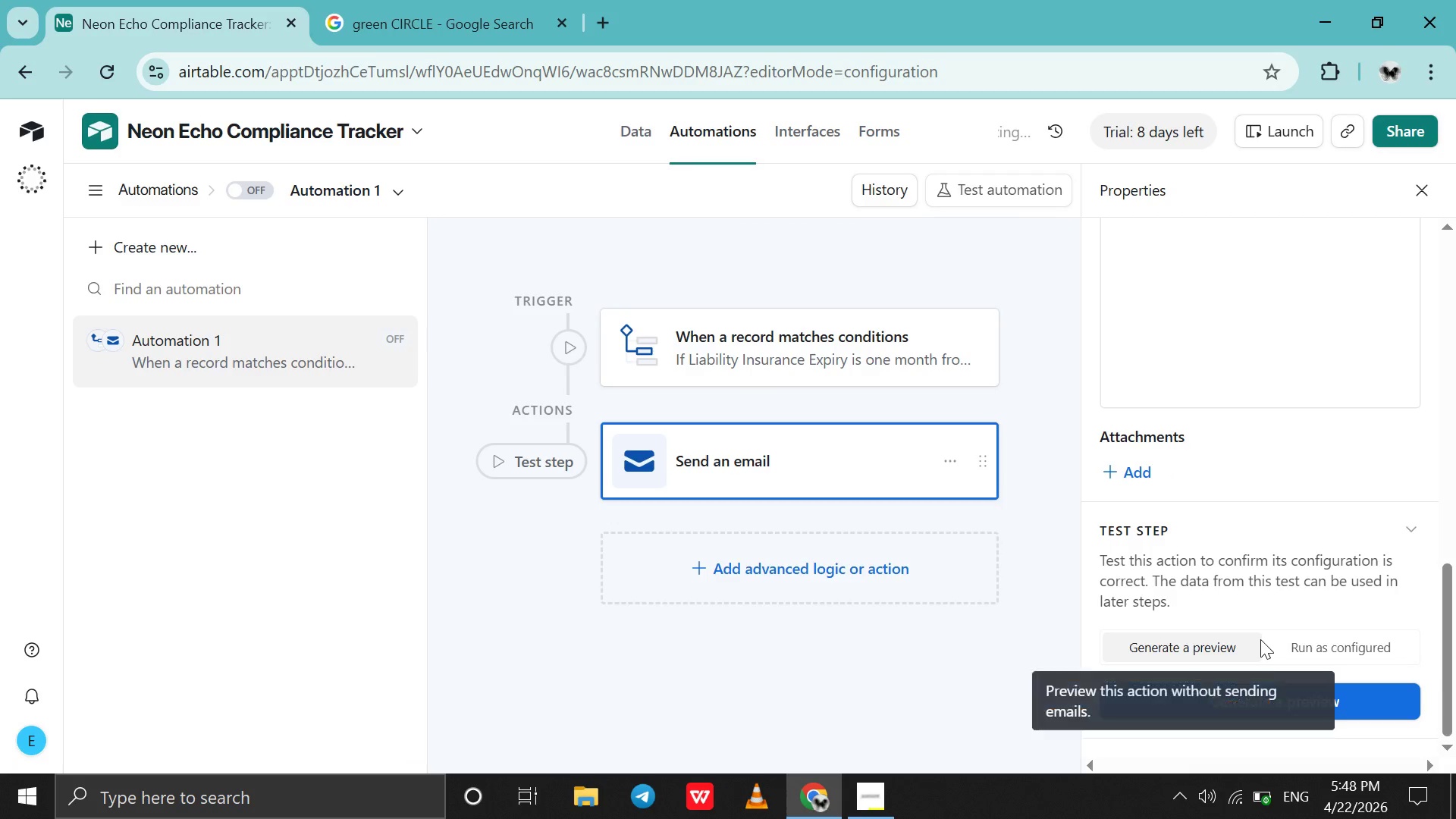 
left_click([1275, 697])
 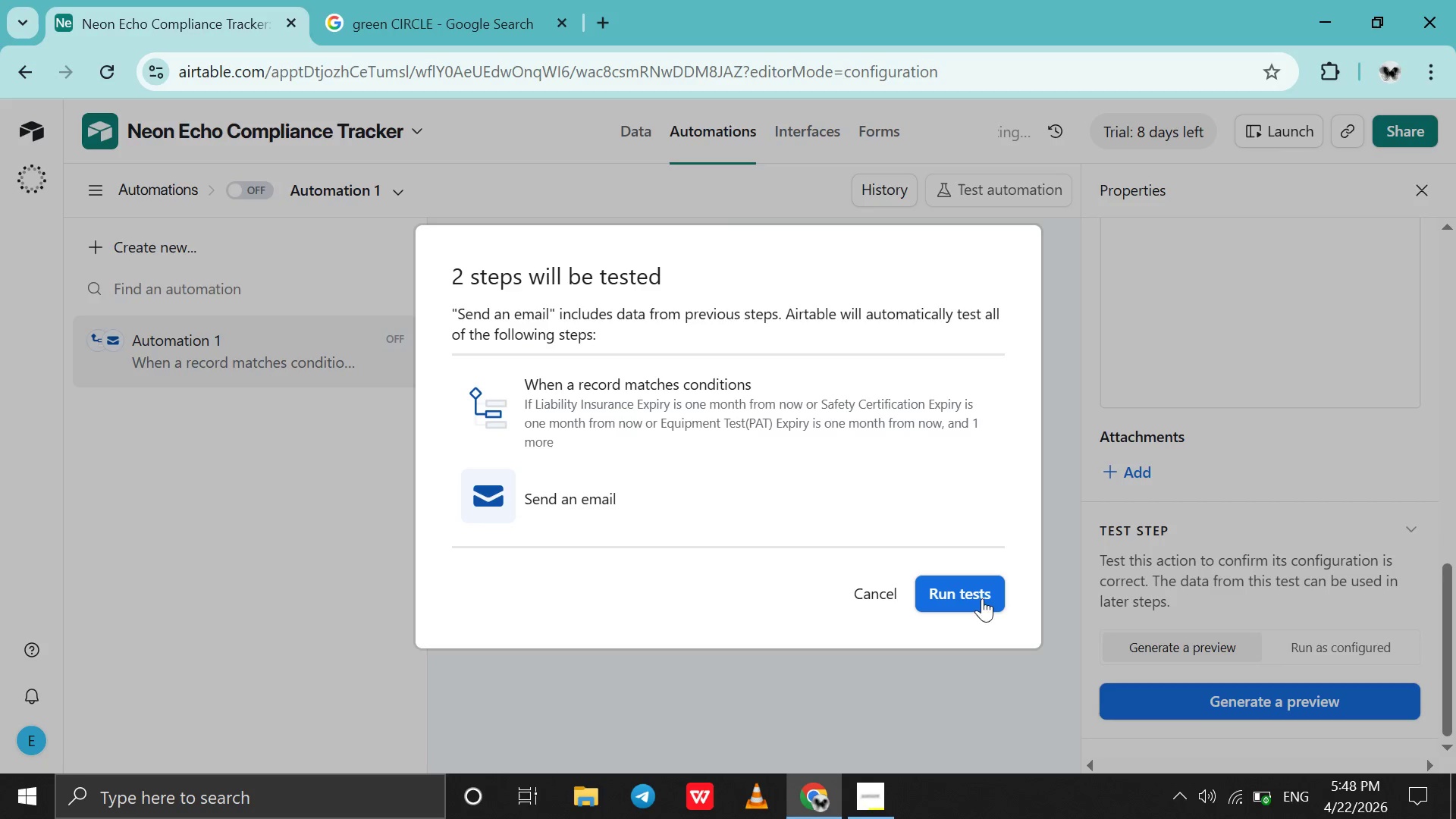 
left_click([968, 597])
 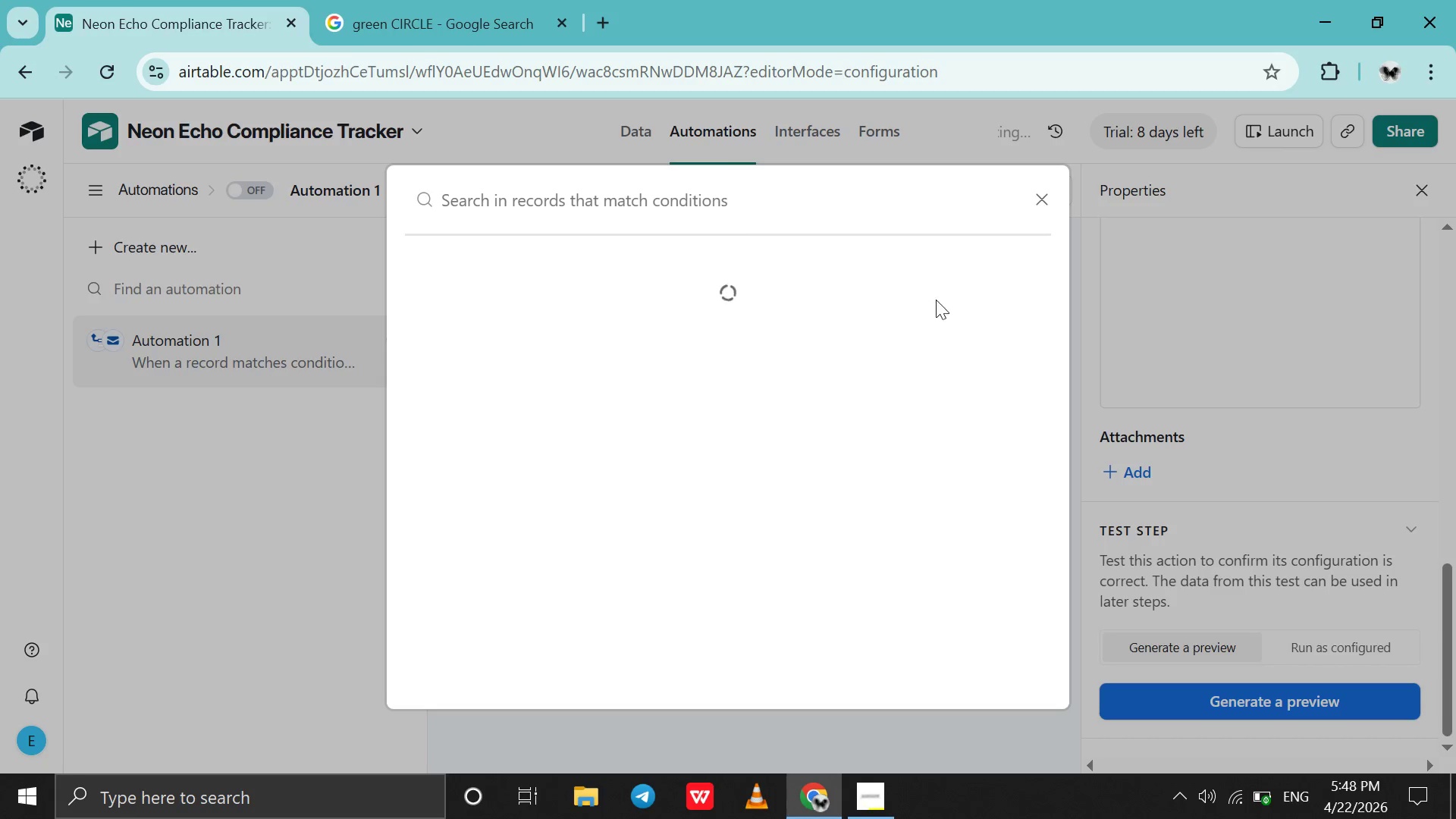 
left_click([1033, 211])
 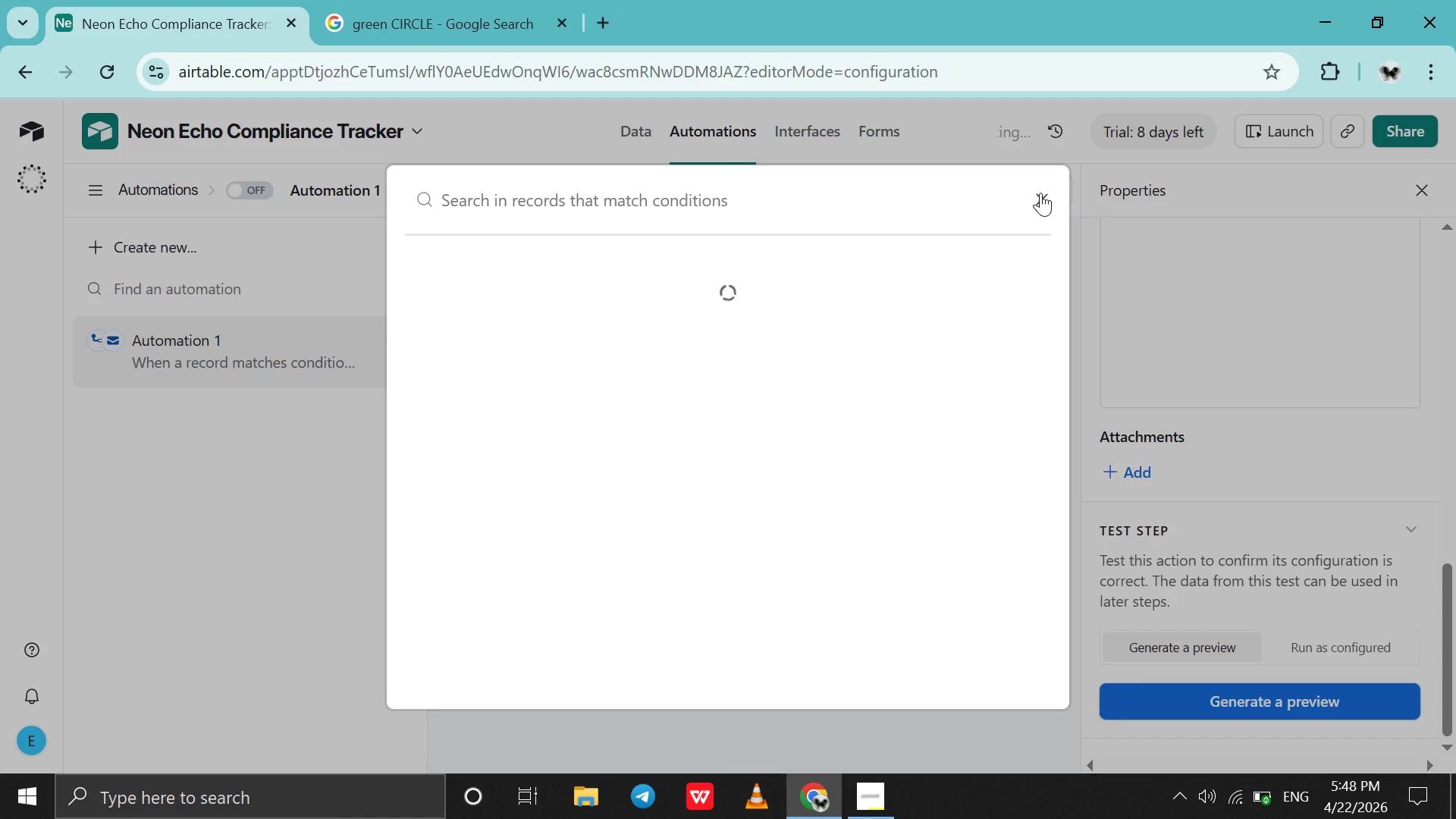 
left_click([1040, 193])
 